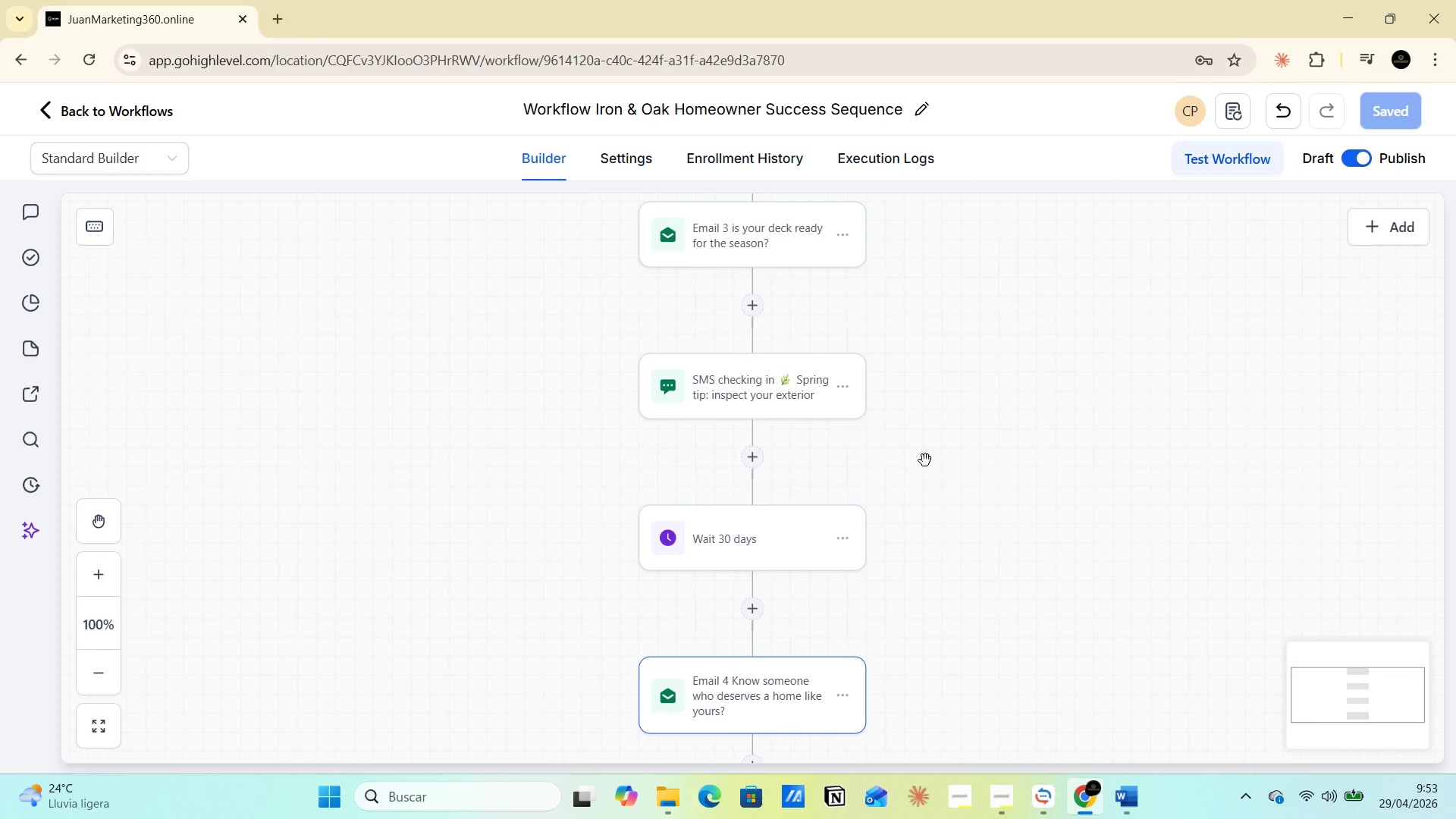 
key(PrintScreen)
 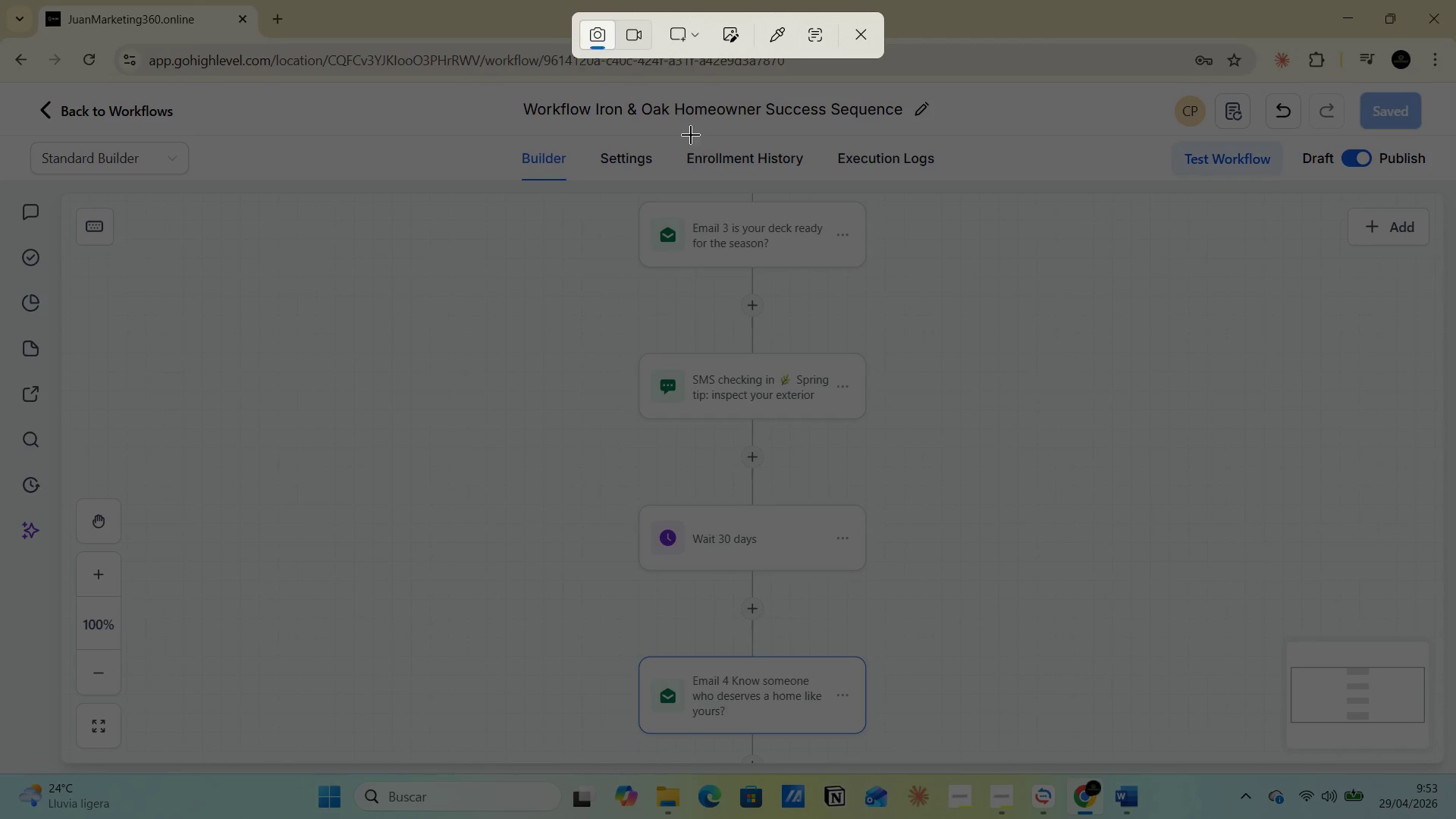 
left_click([697, 31])
 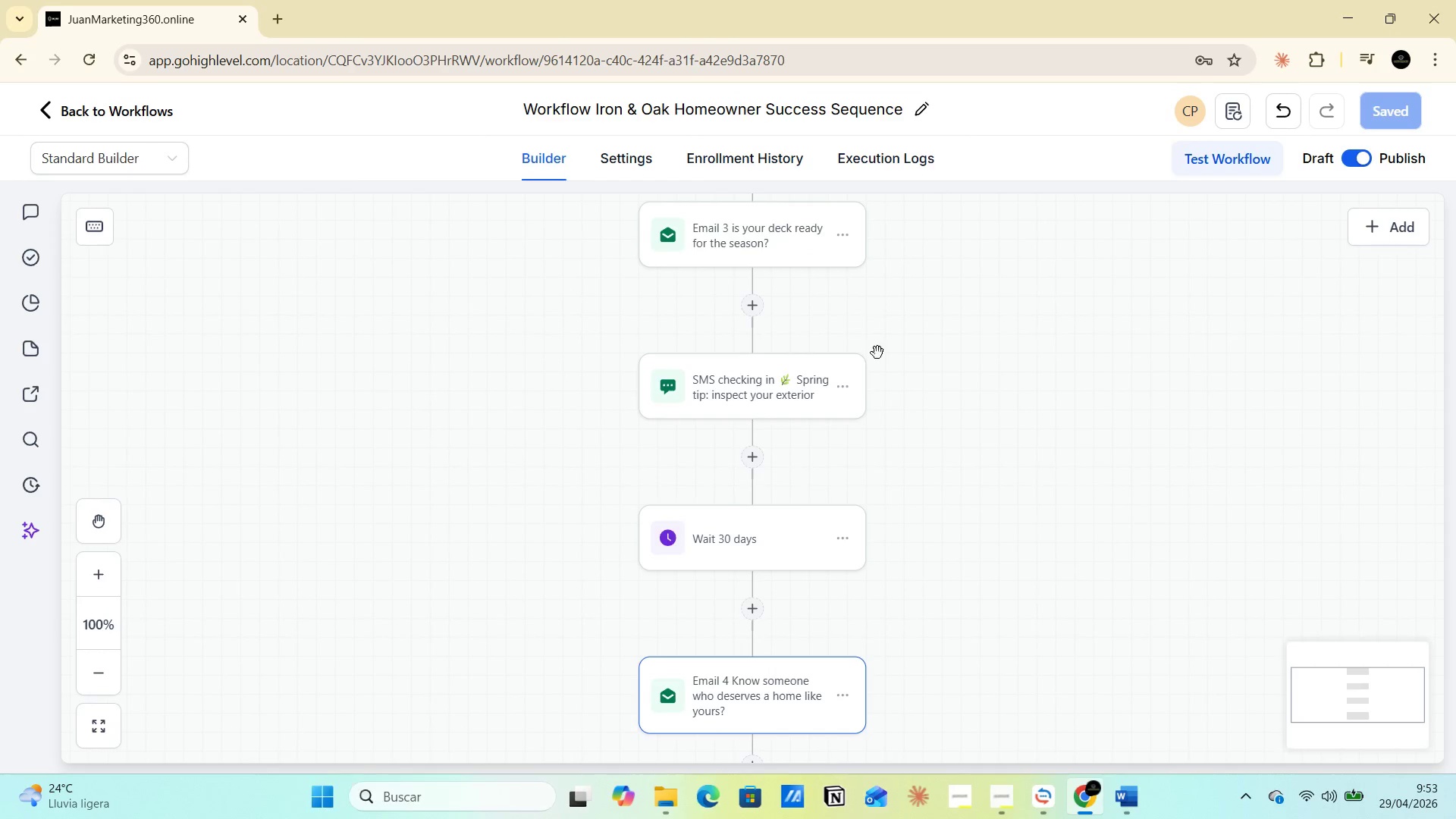 
key(Alt+AltLeft)
 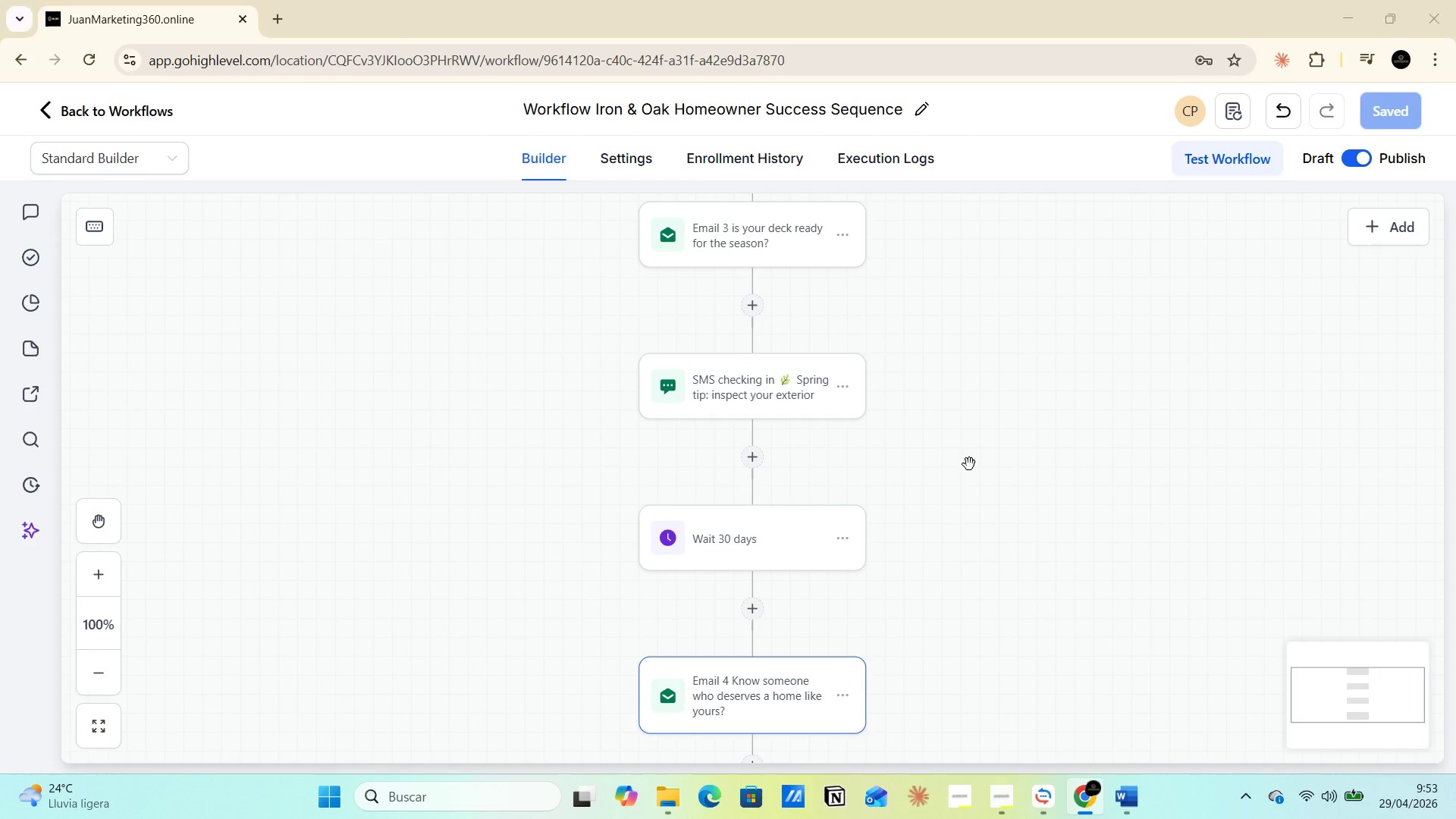 
key(Alt+Tab)
 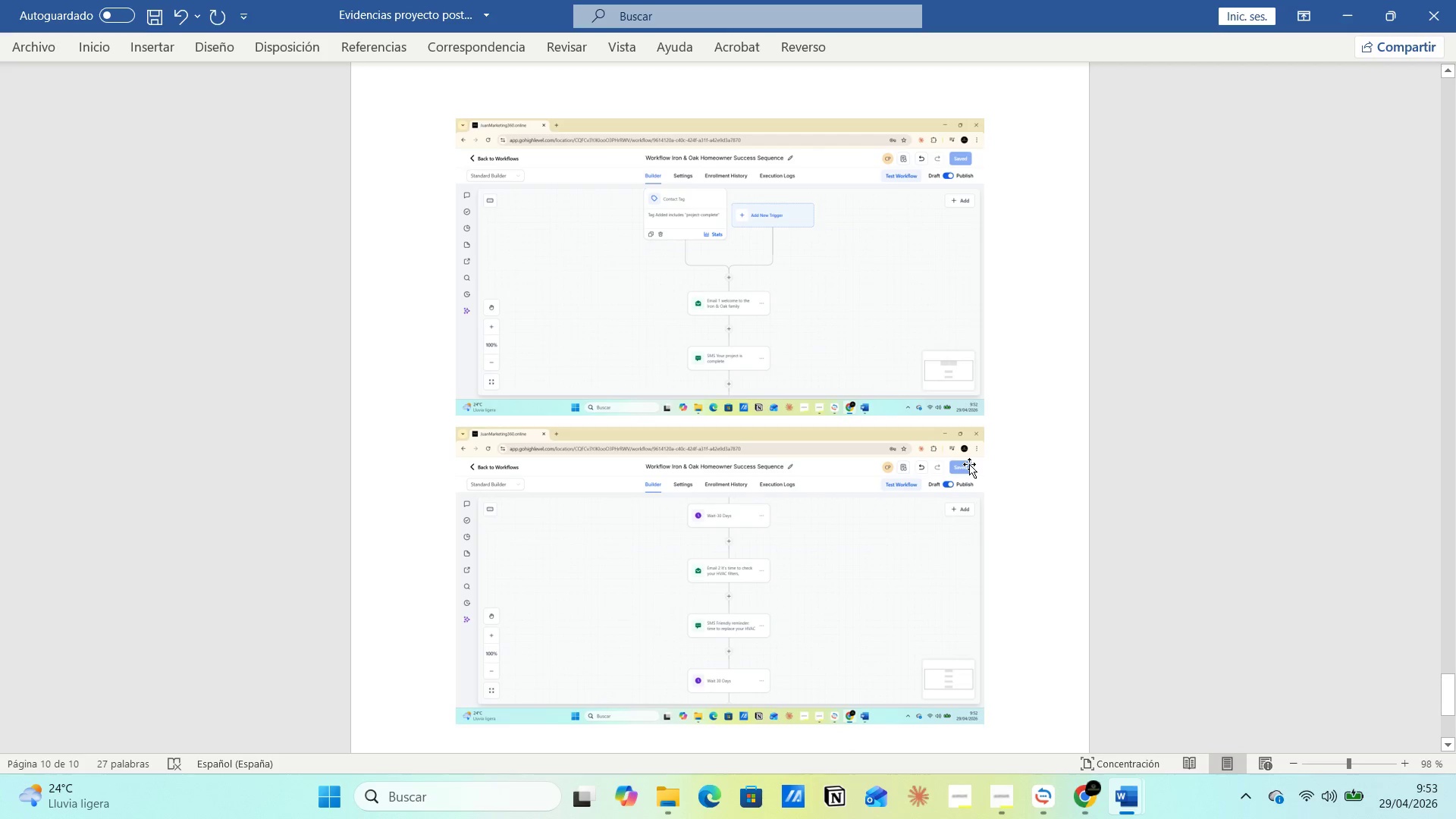 
key(Enter)
 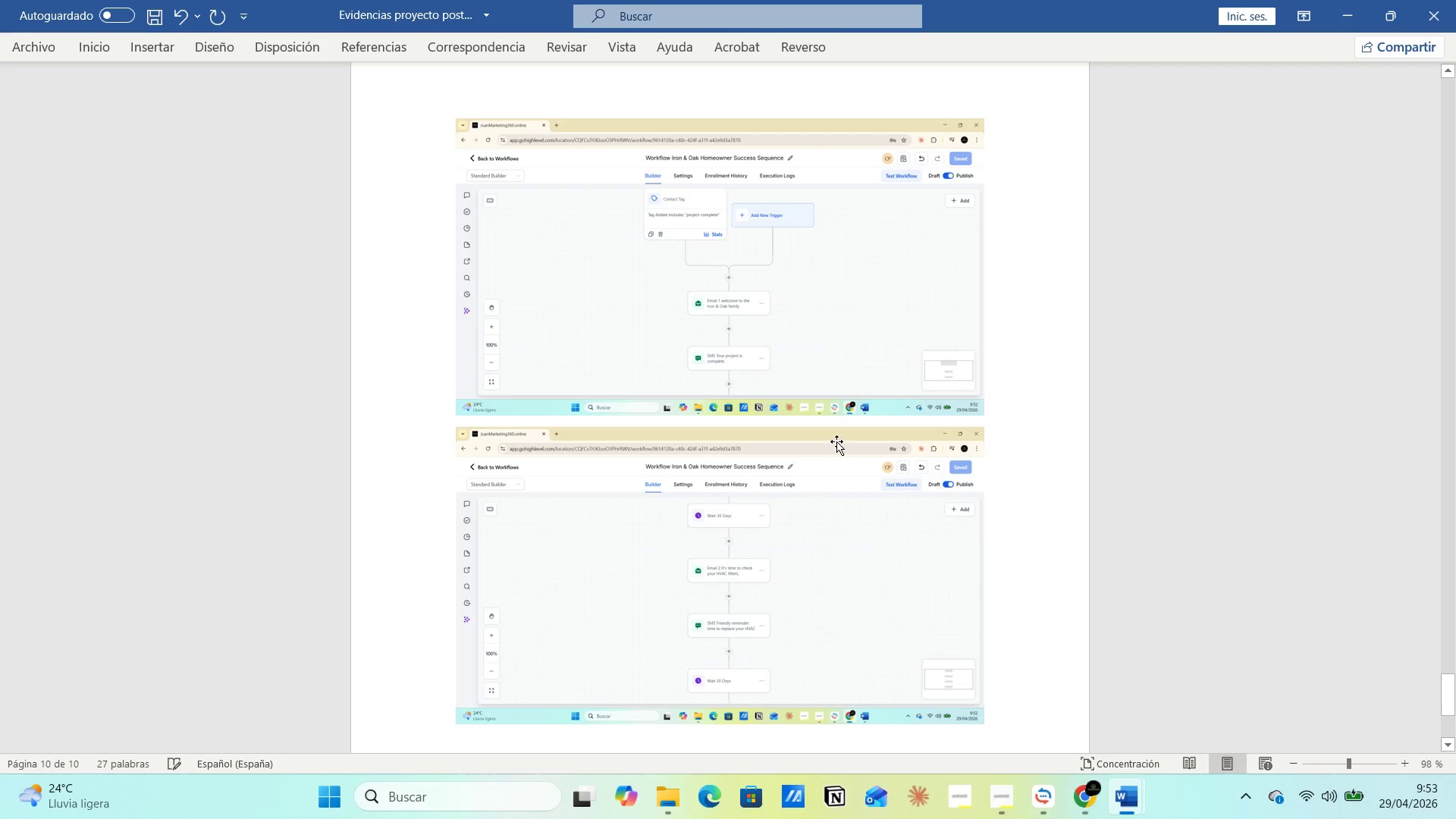 
key(Control+V)
 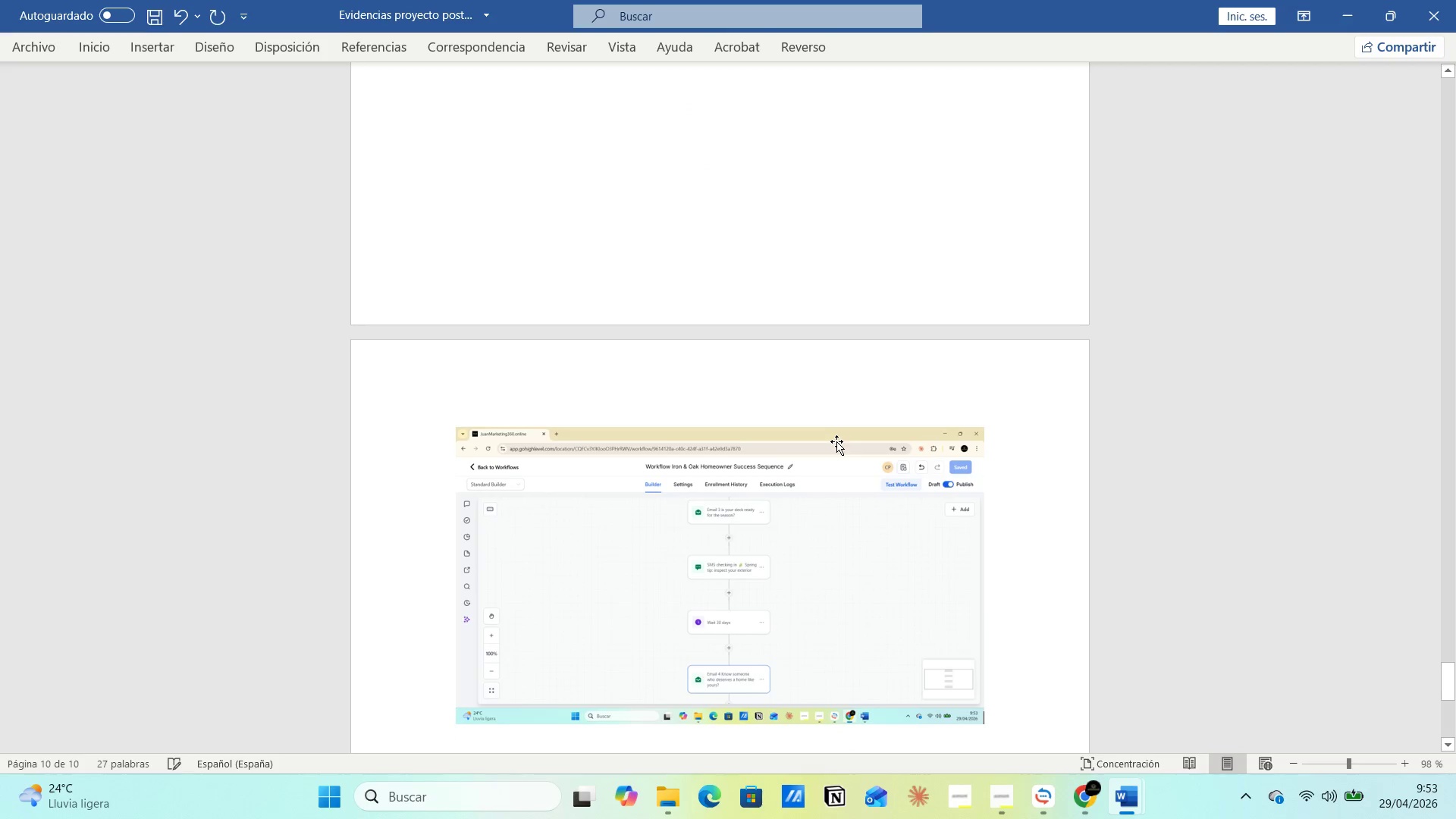 
key(Alt+AltLeft)
 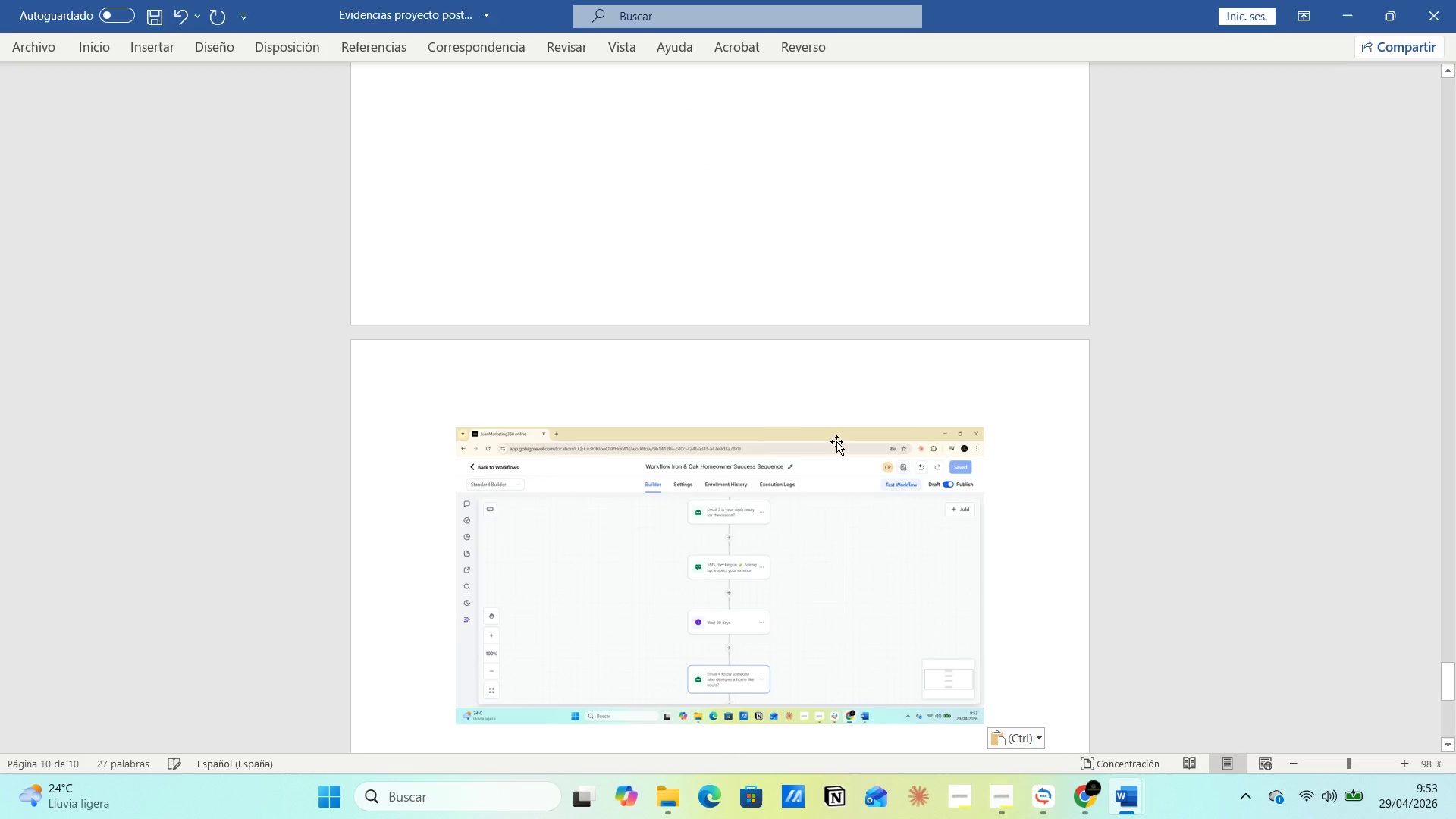 
key(Alt+Tab)
 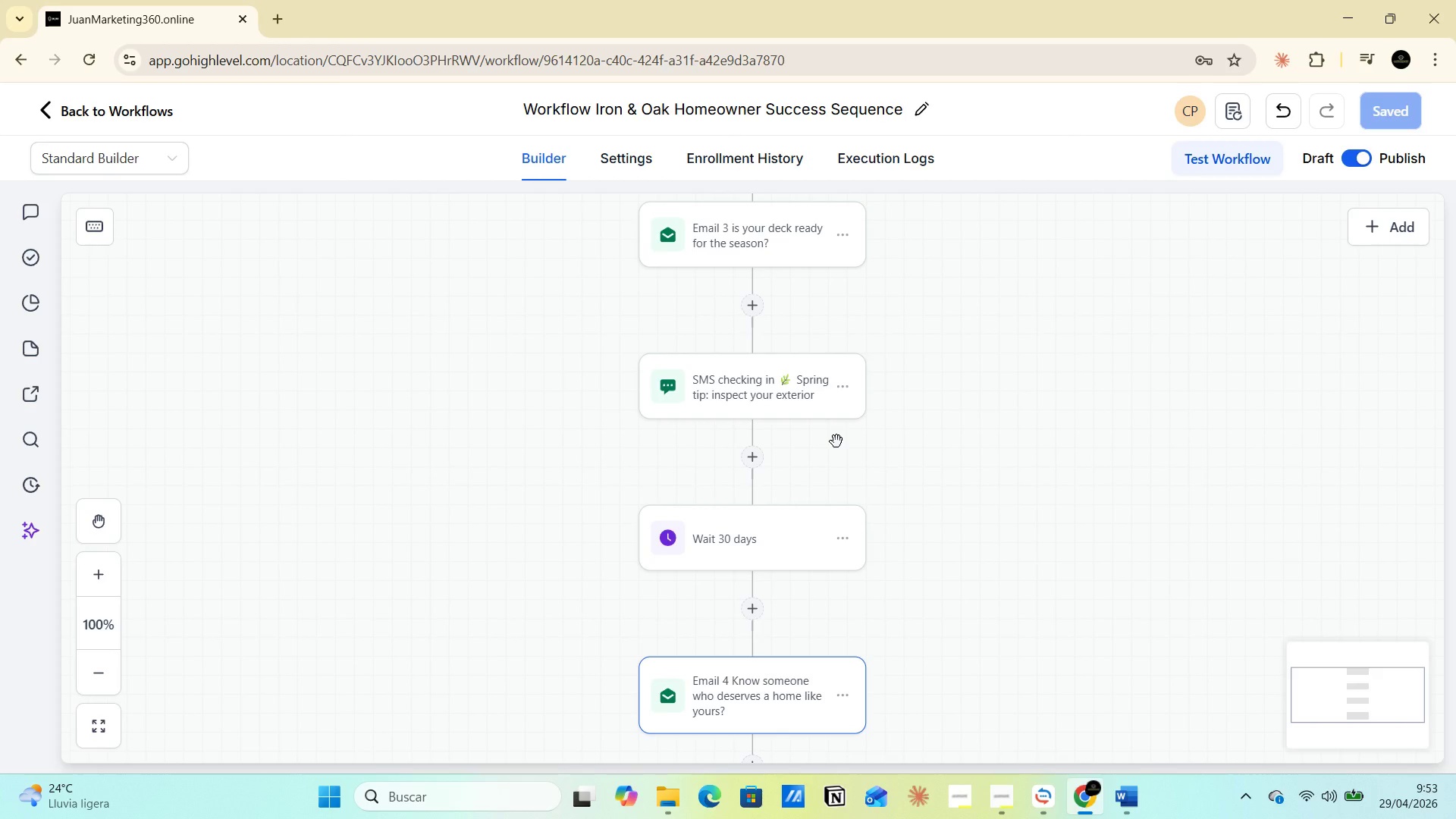 
scroll: coordinate [840, 447], scroll_direction: down, amount: 12.0
 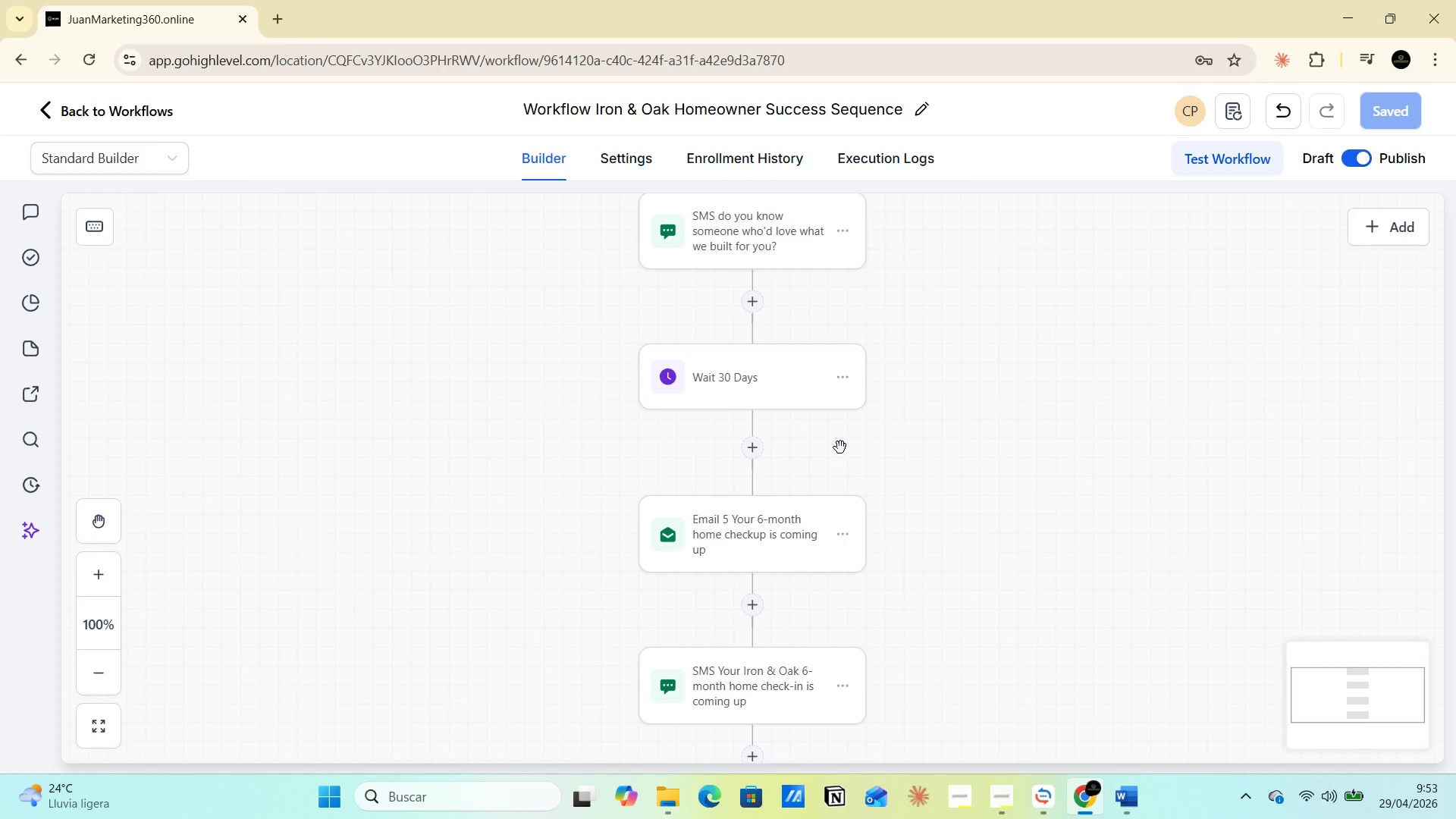 
key(Insert)
 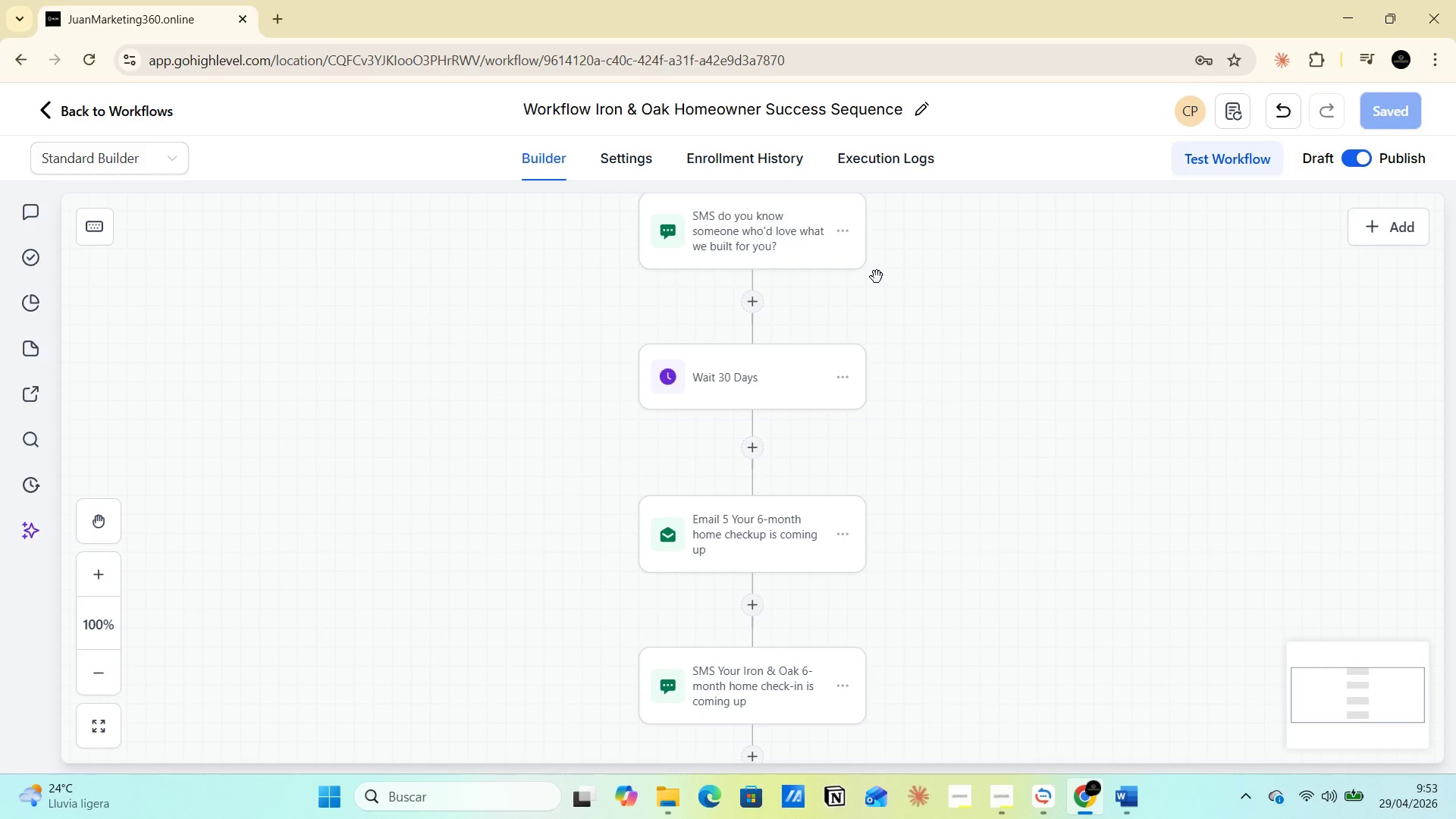 
key(PrintScreen)
 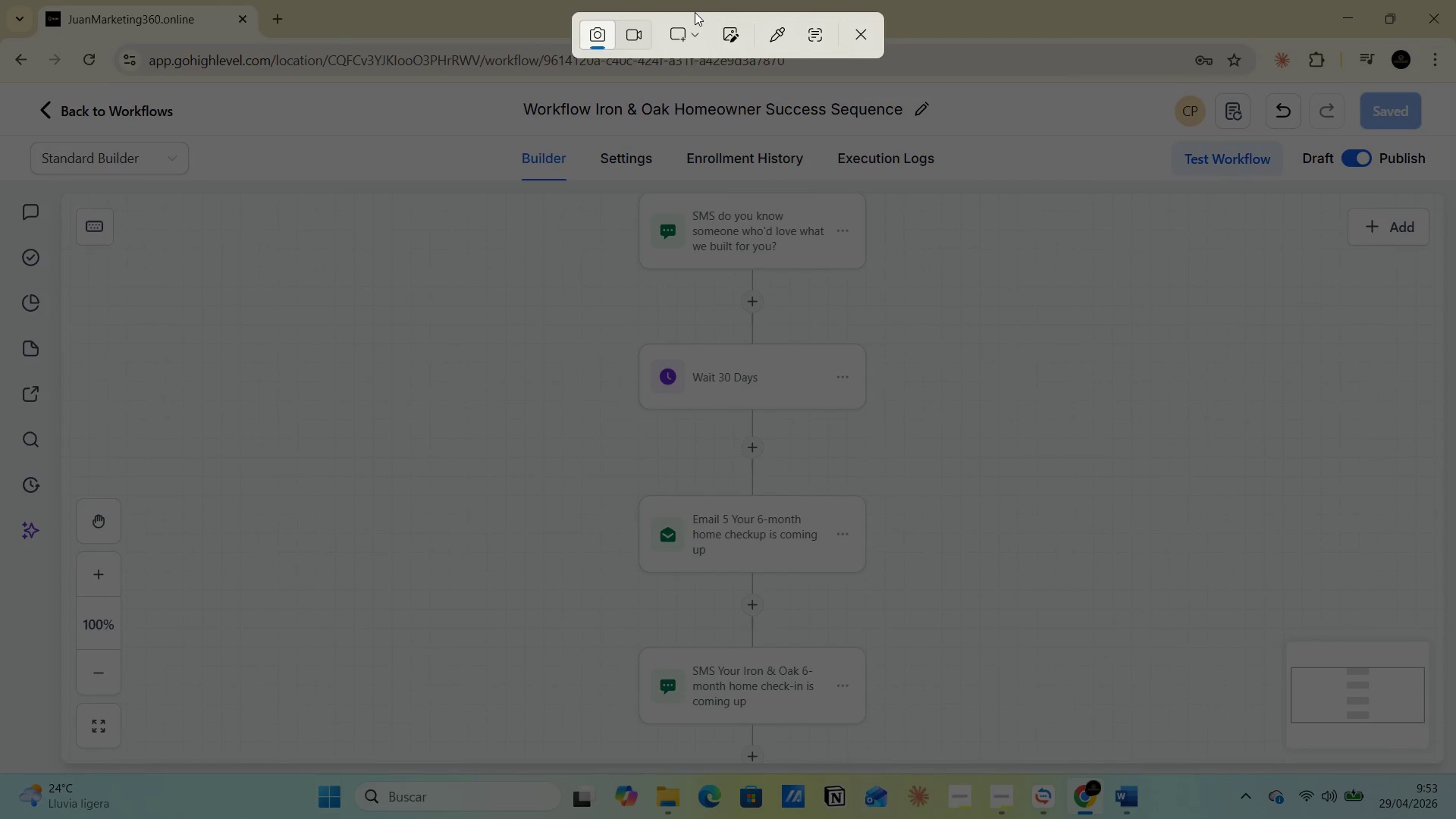 
left_click([694, 28])
 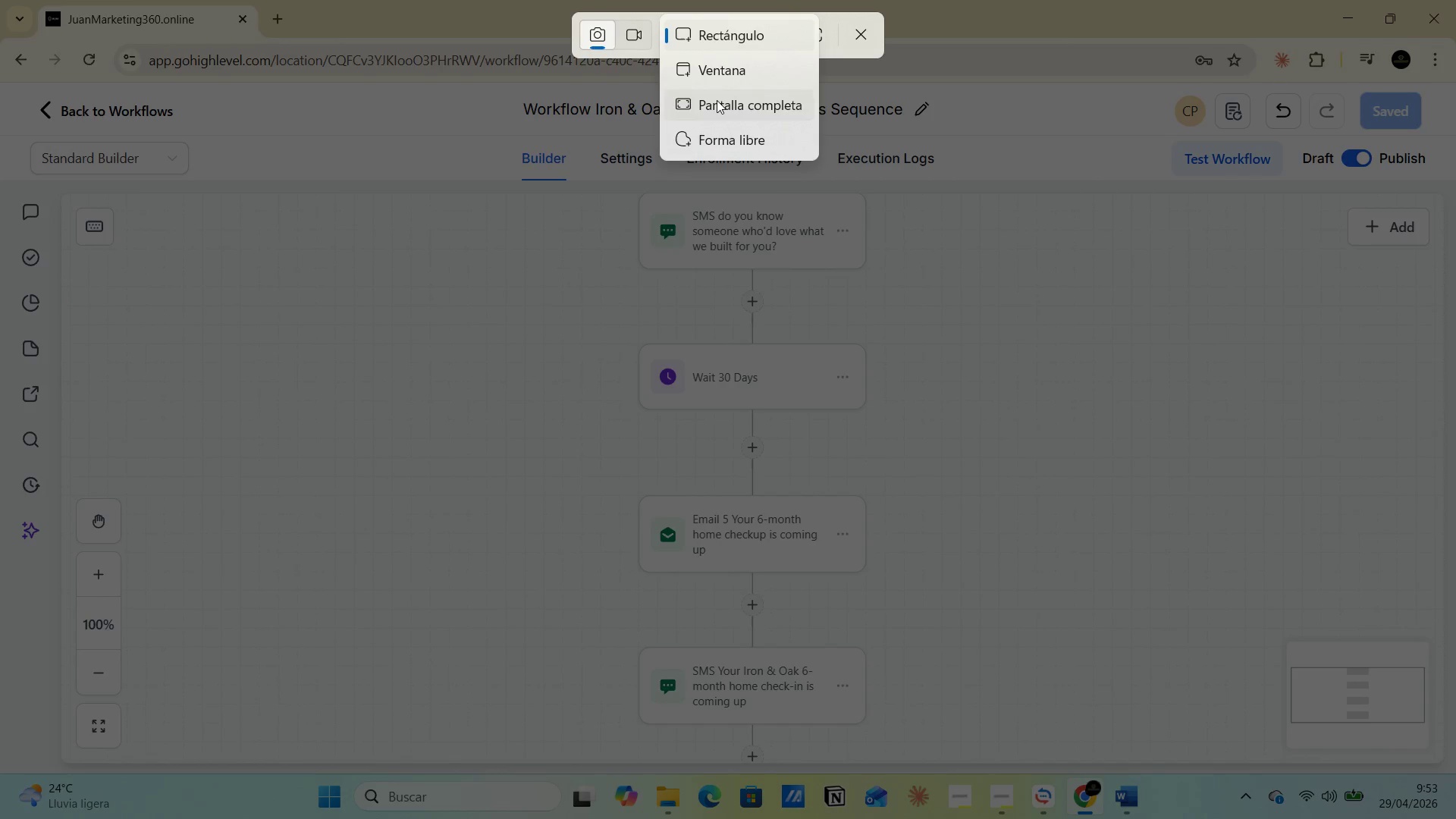 
left_click([717, 102])
 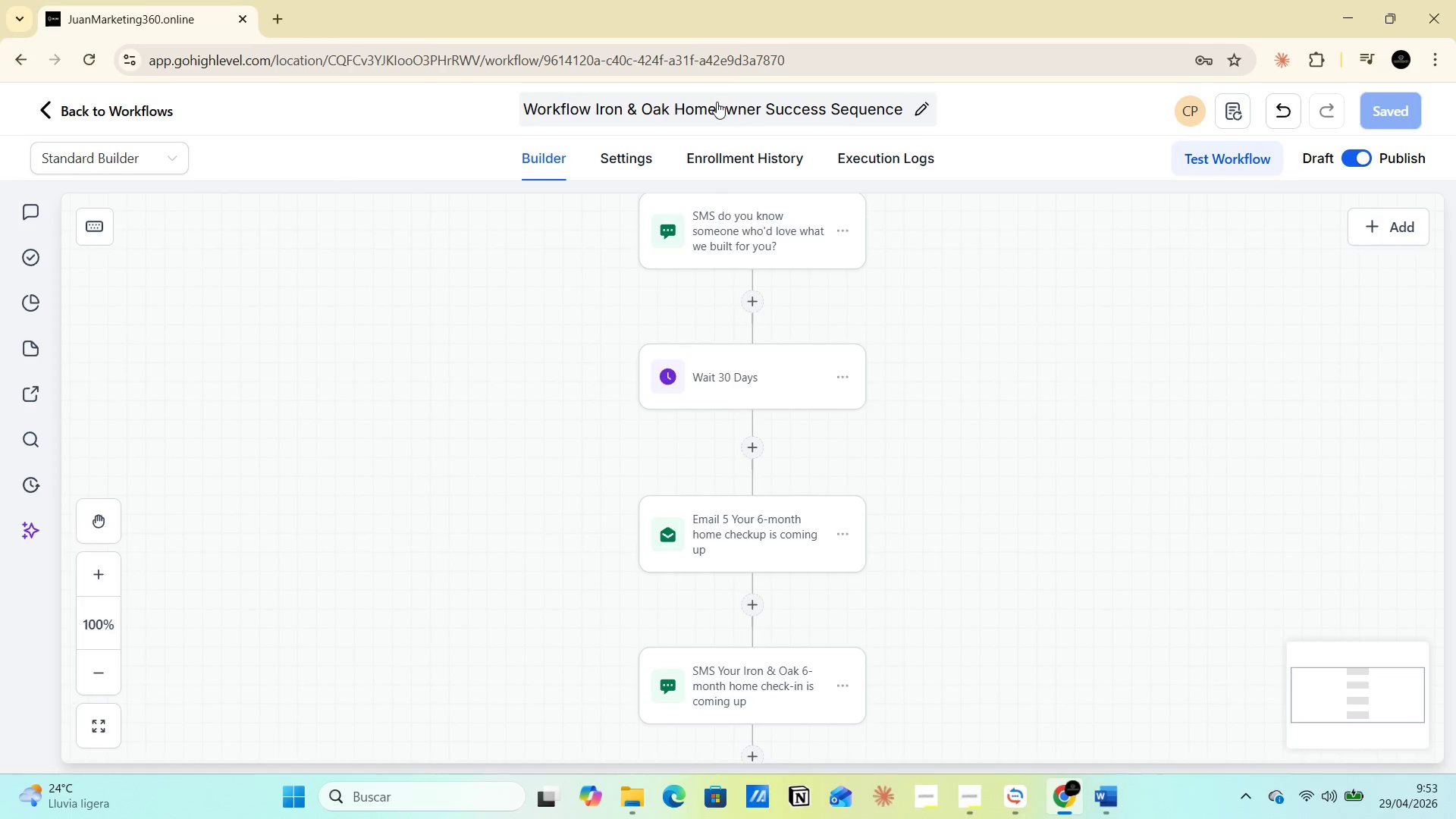 
key(Alt+AltLeft)
 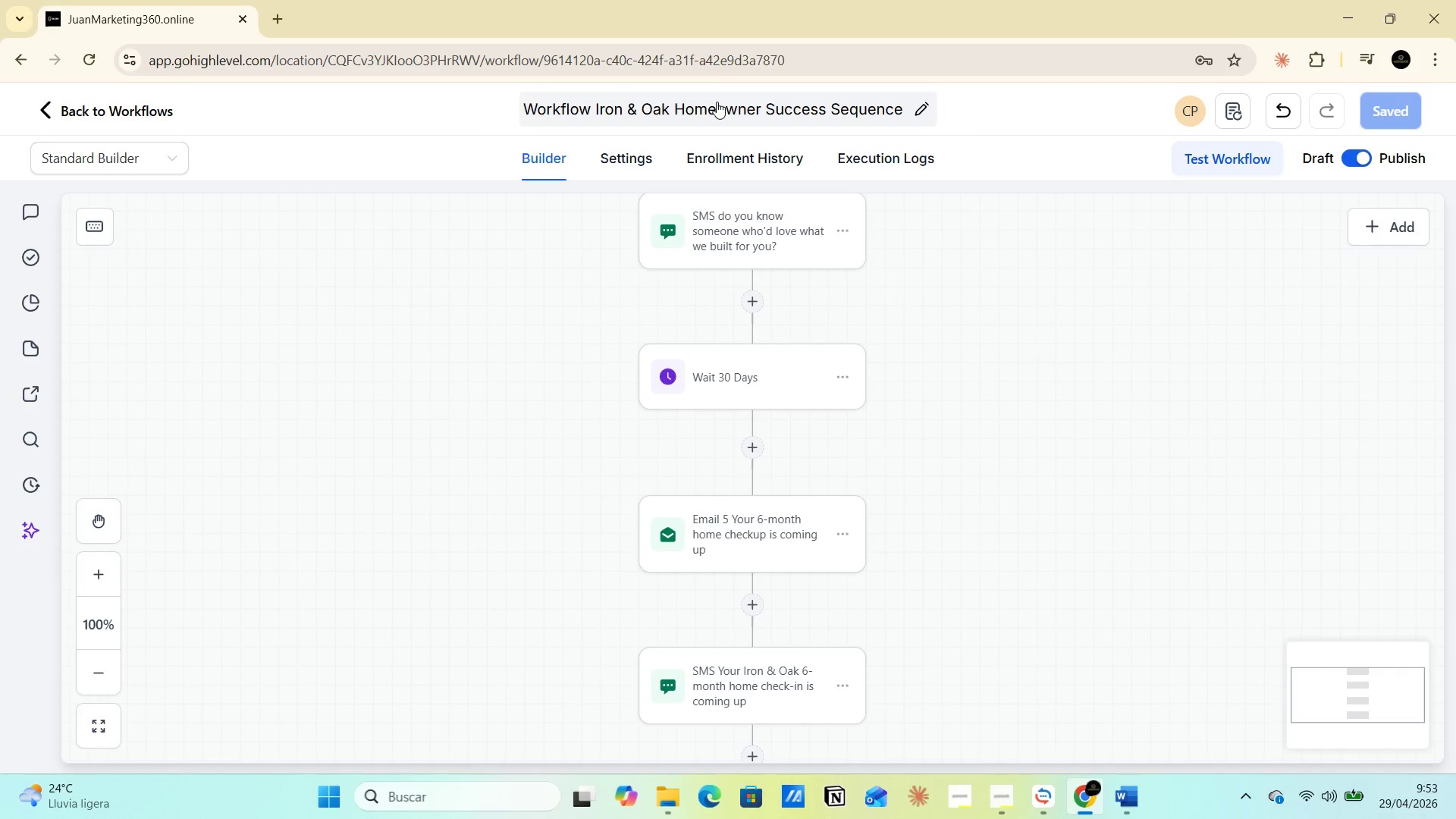 
key(Alt+Tab)
 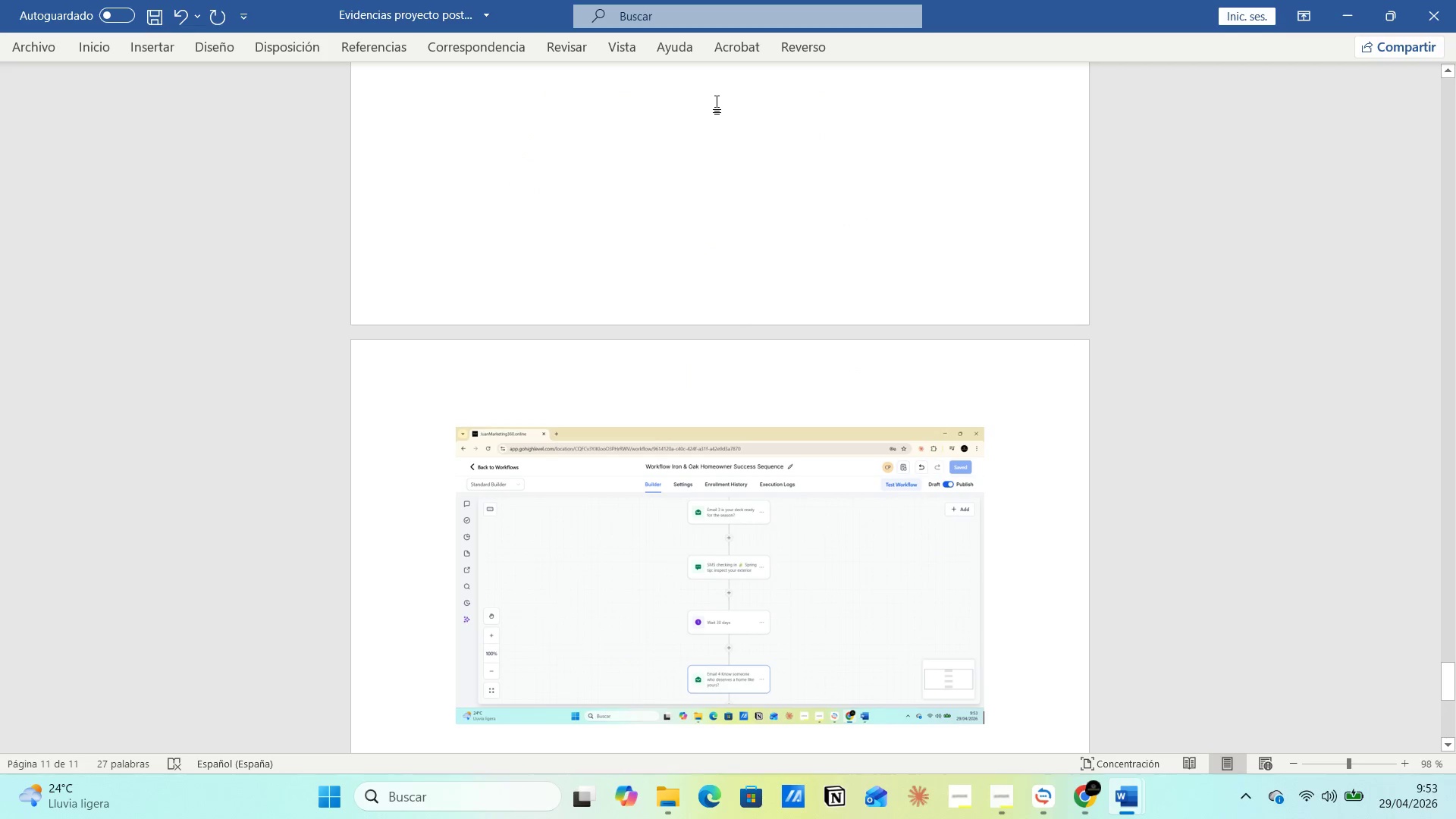 
key(Enter)
 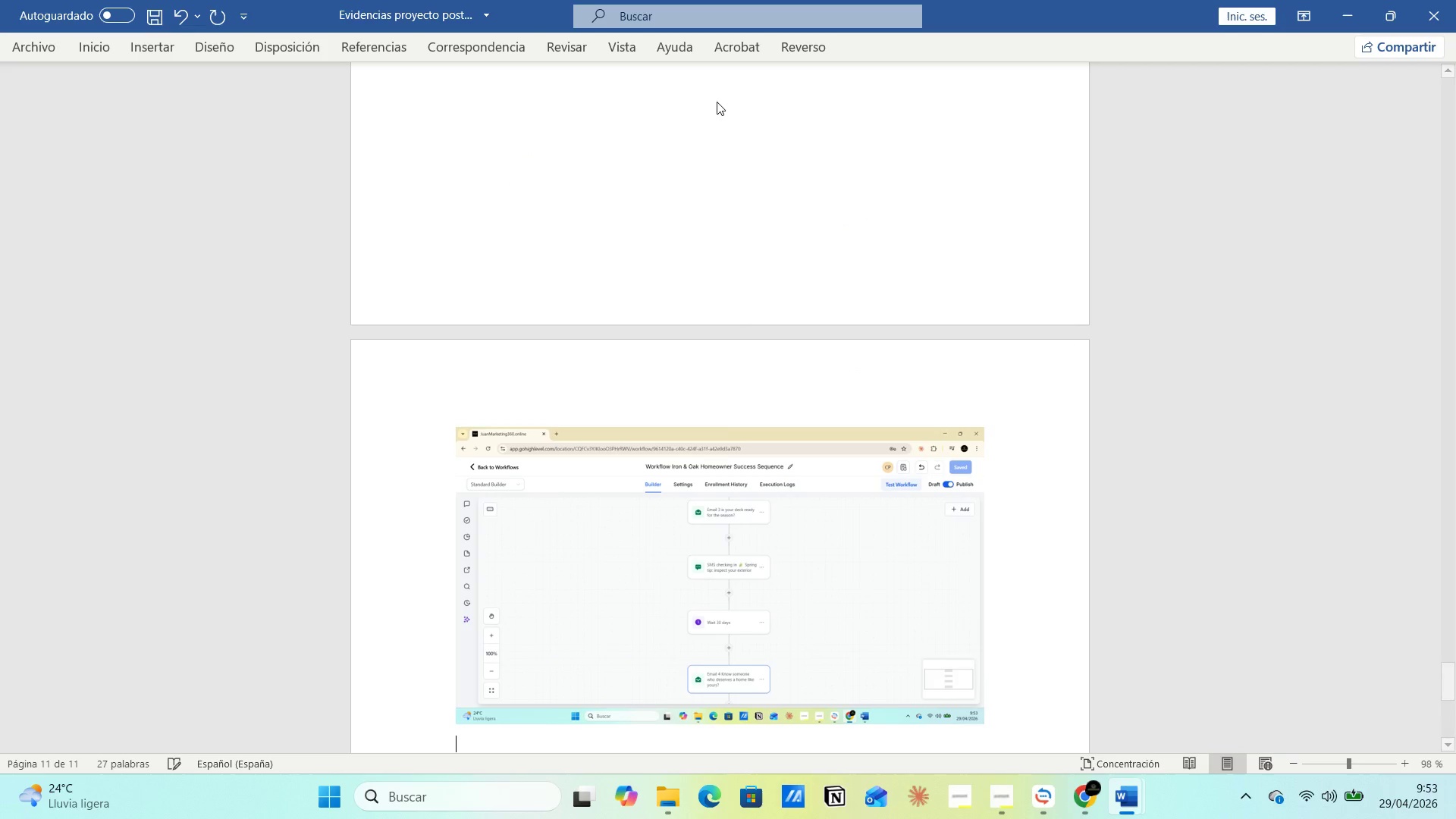 
key(Control+V)
 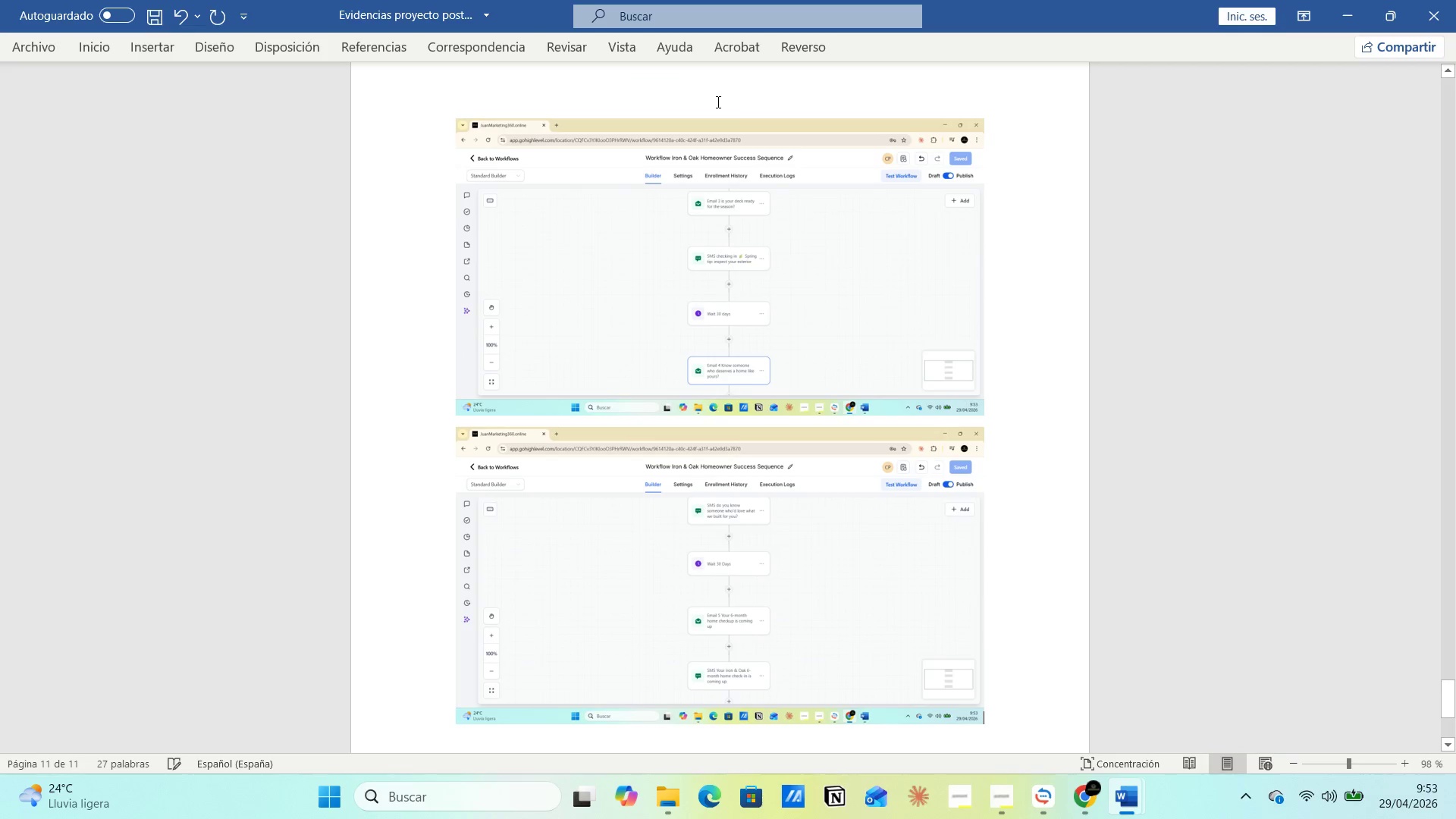 
key(Alt+Tab)
 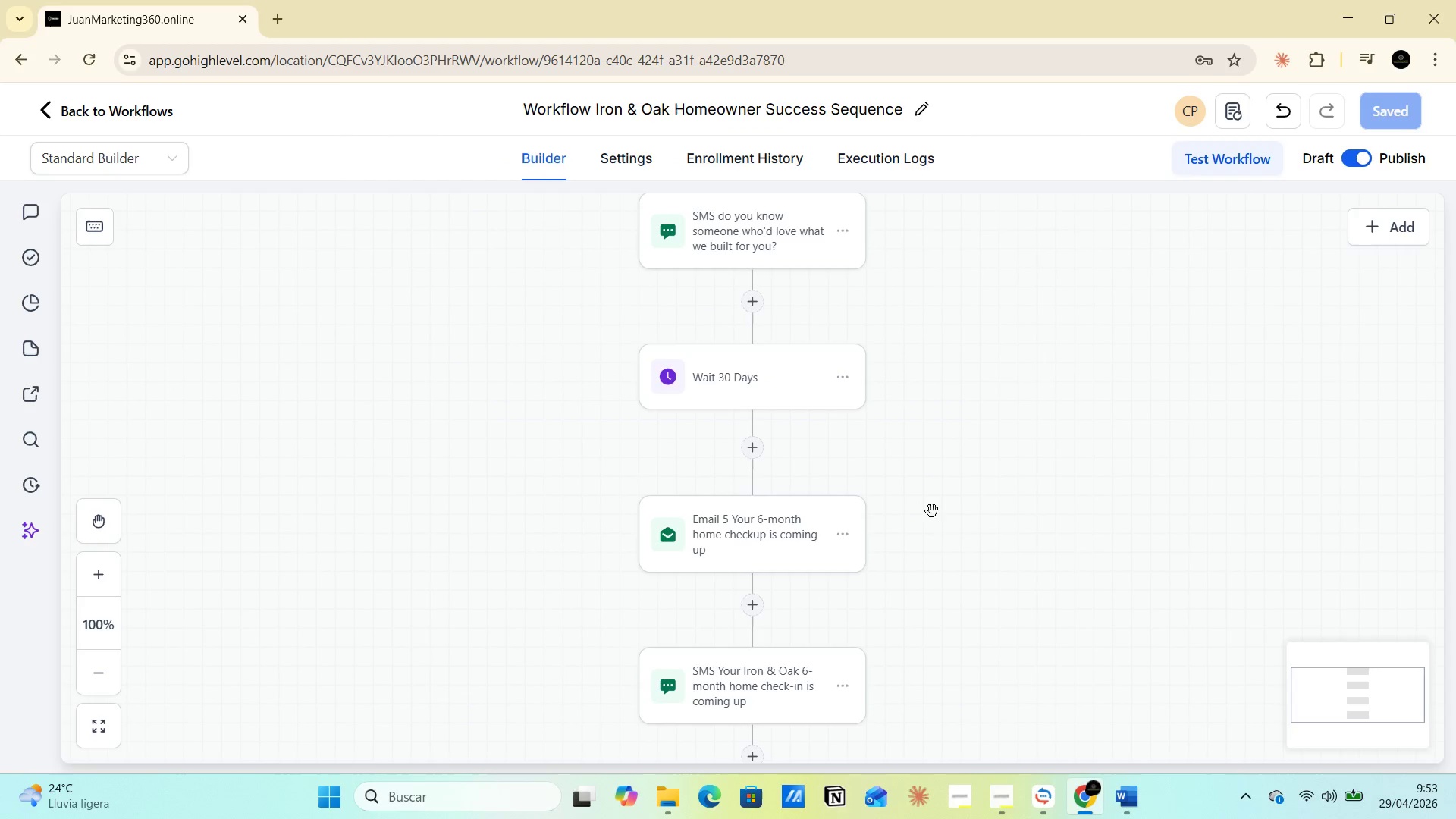 
scroll: coordinate [938, 520], scroll_direction: down, amount: 12.0
 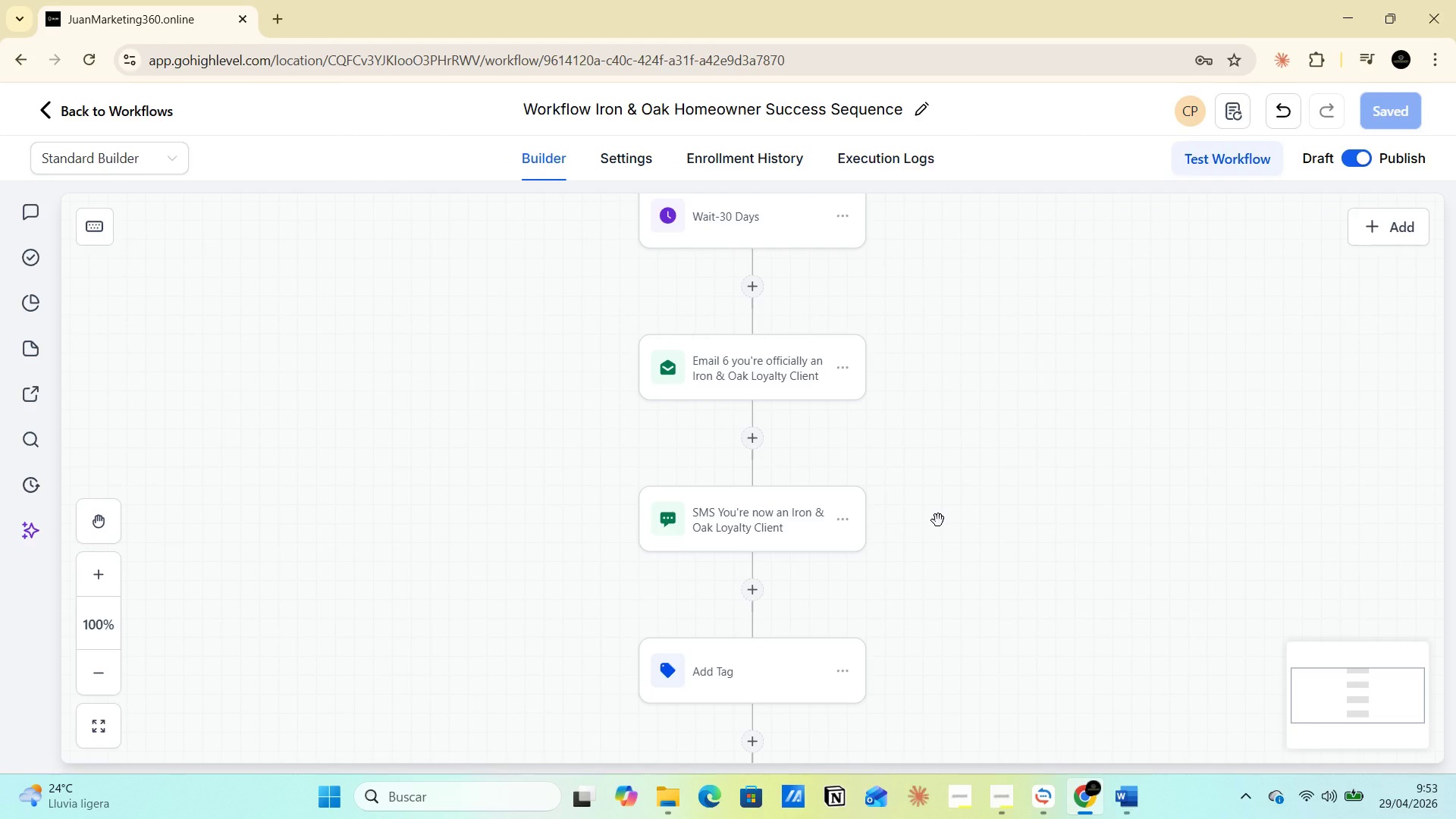 
scroll: coordinate [938, 520], scroll_direction: none, amount: 0.0
 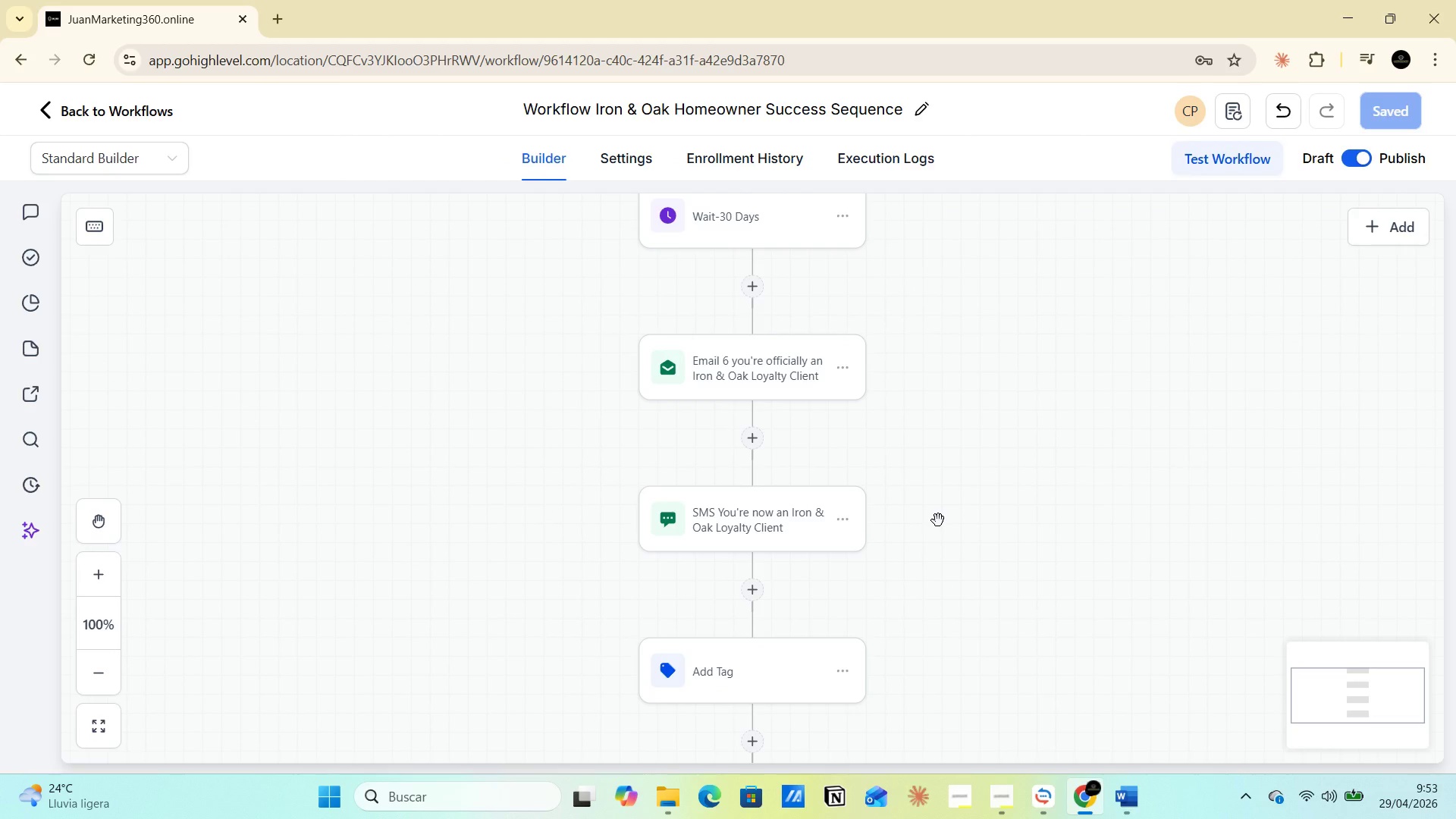 
key(PrintScreen)
 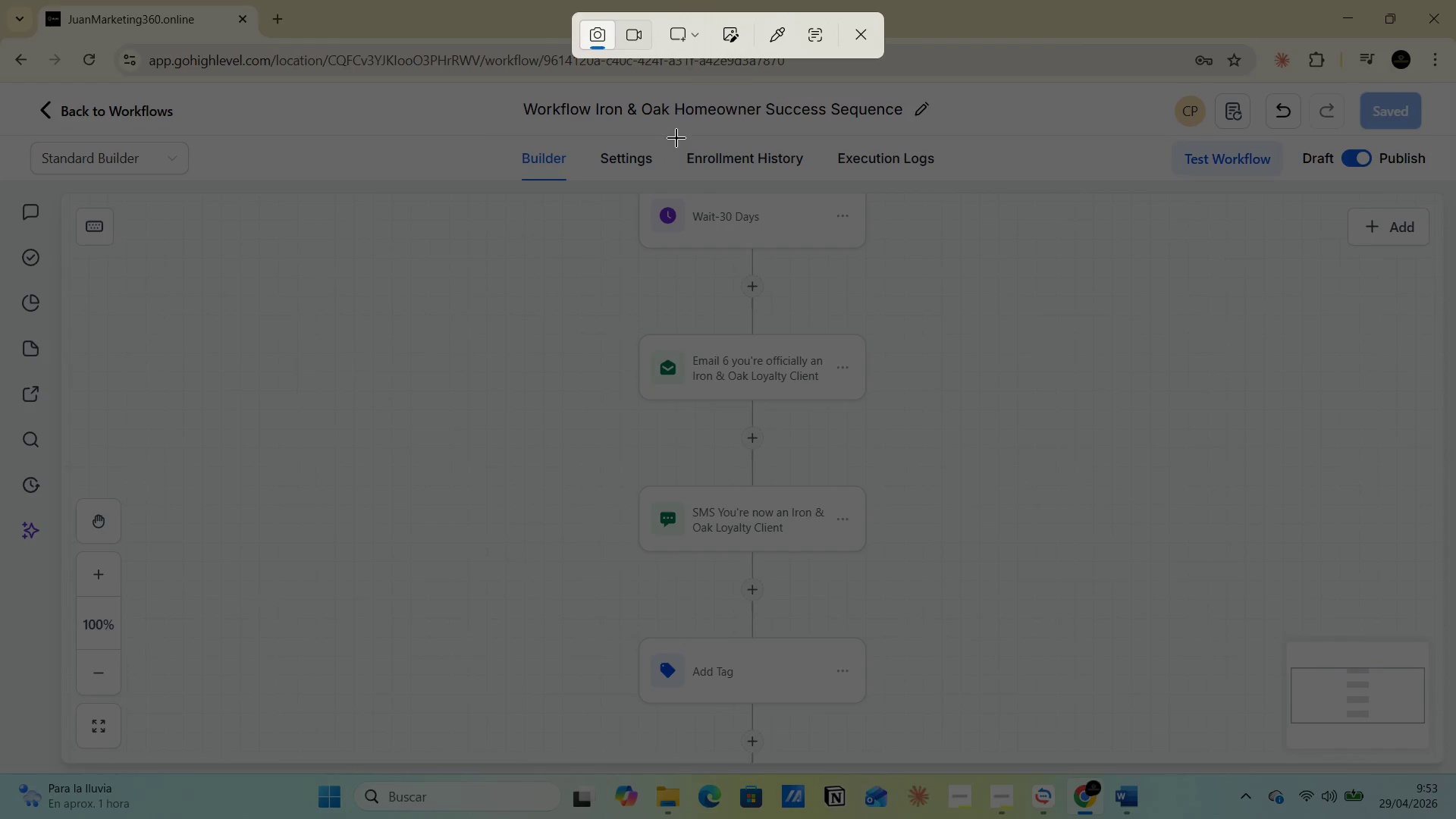 
left_click([695, 49])
 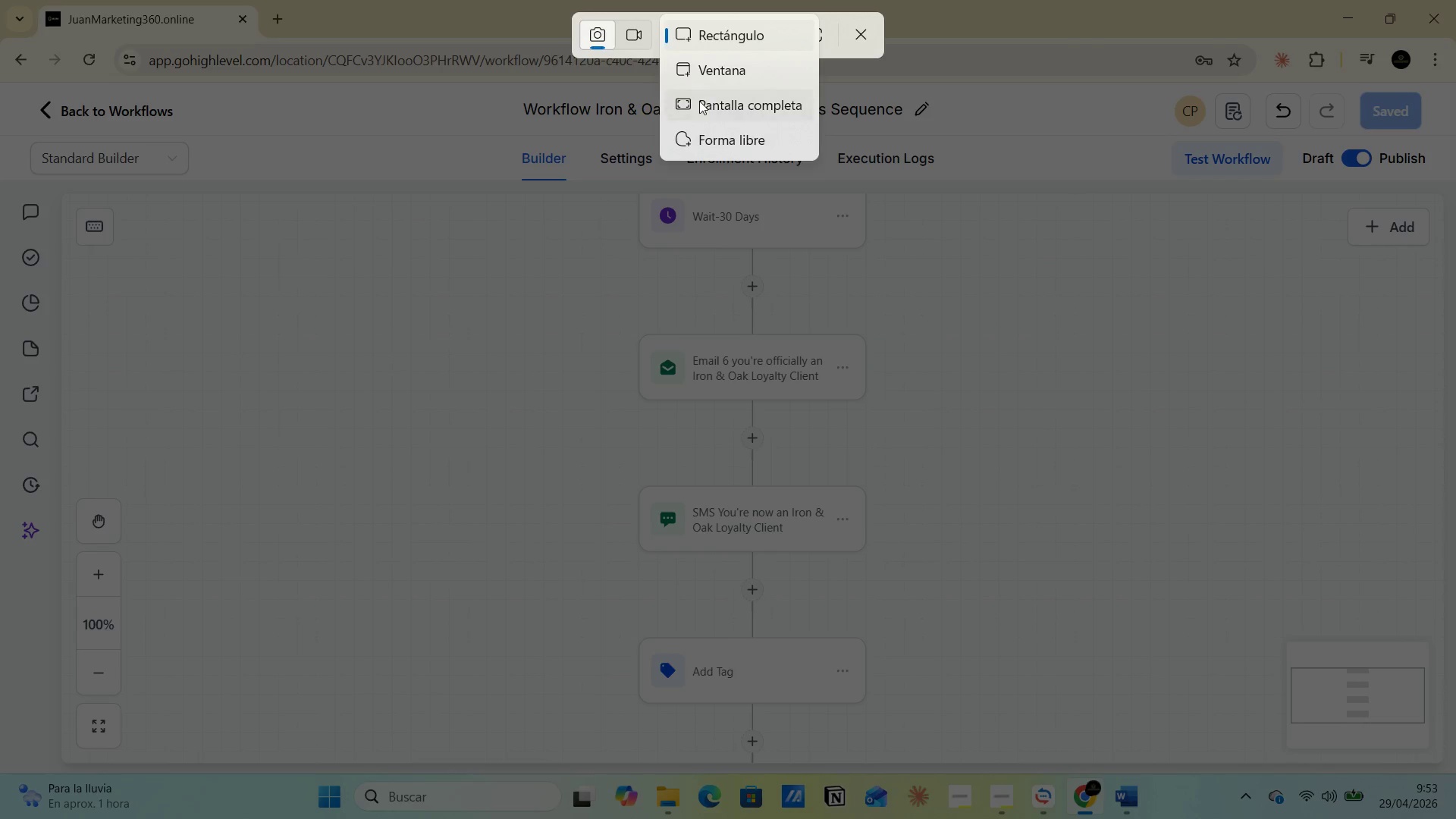 
left_click([701, 104])
 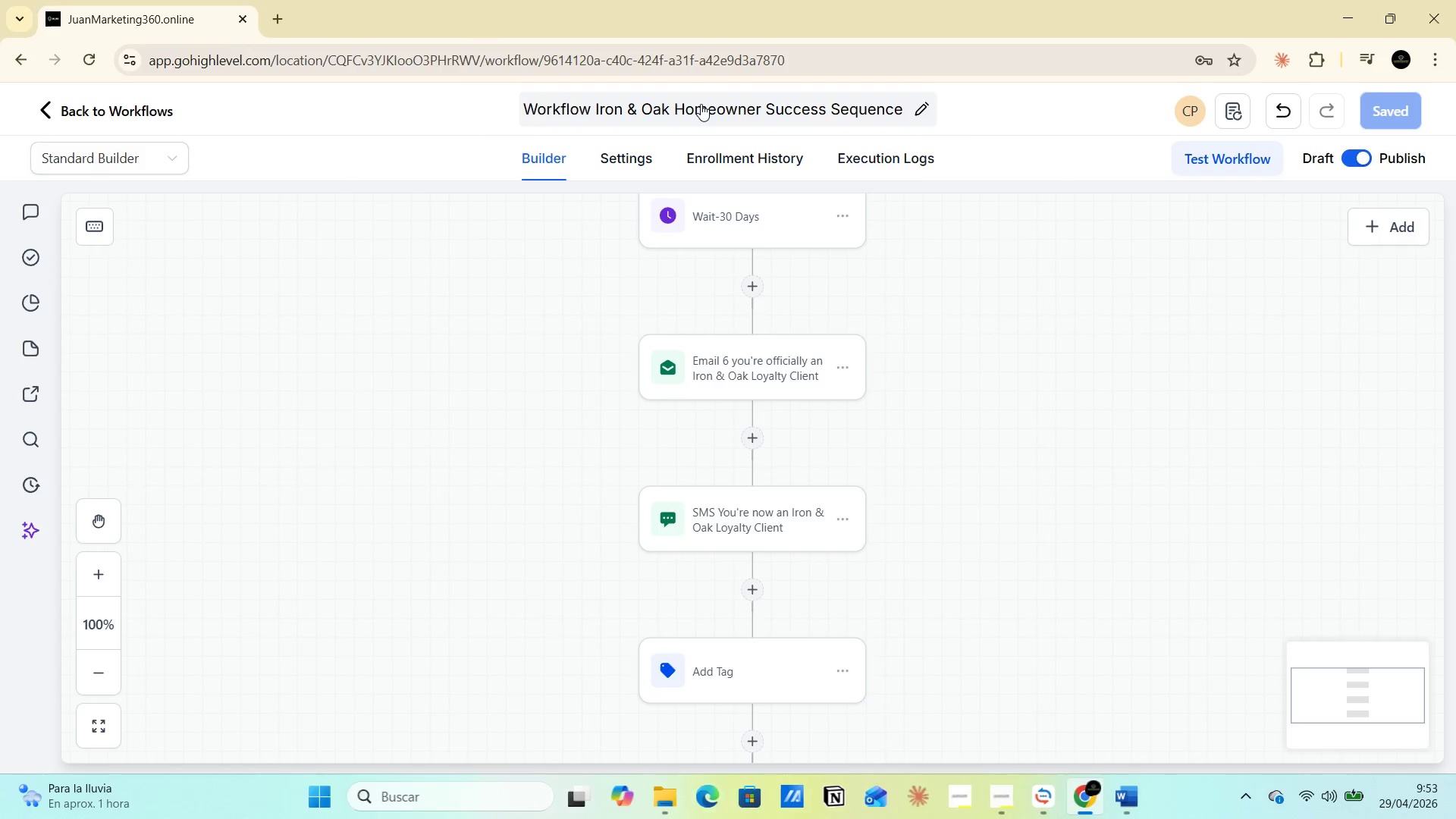 
key(Alt+AltLeft)
 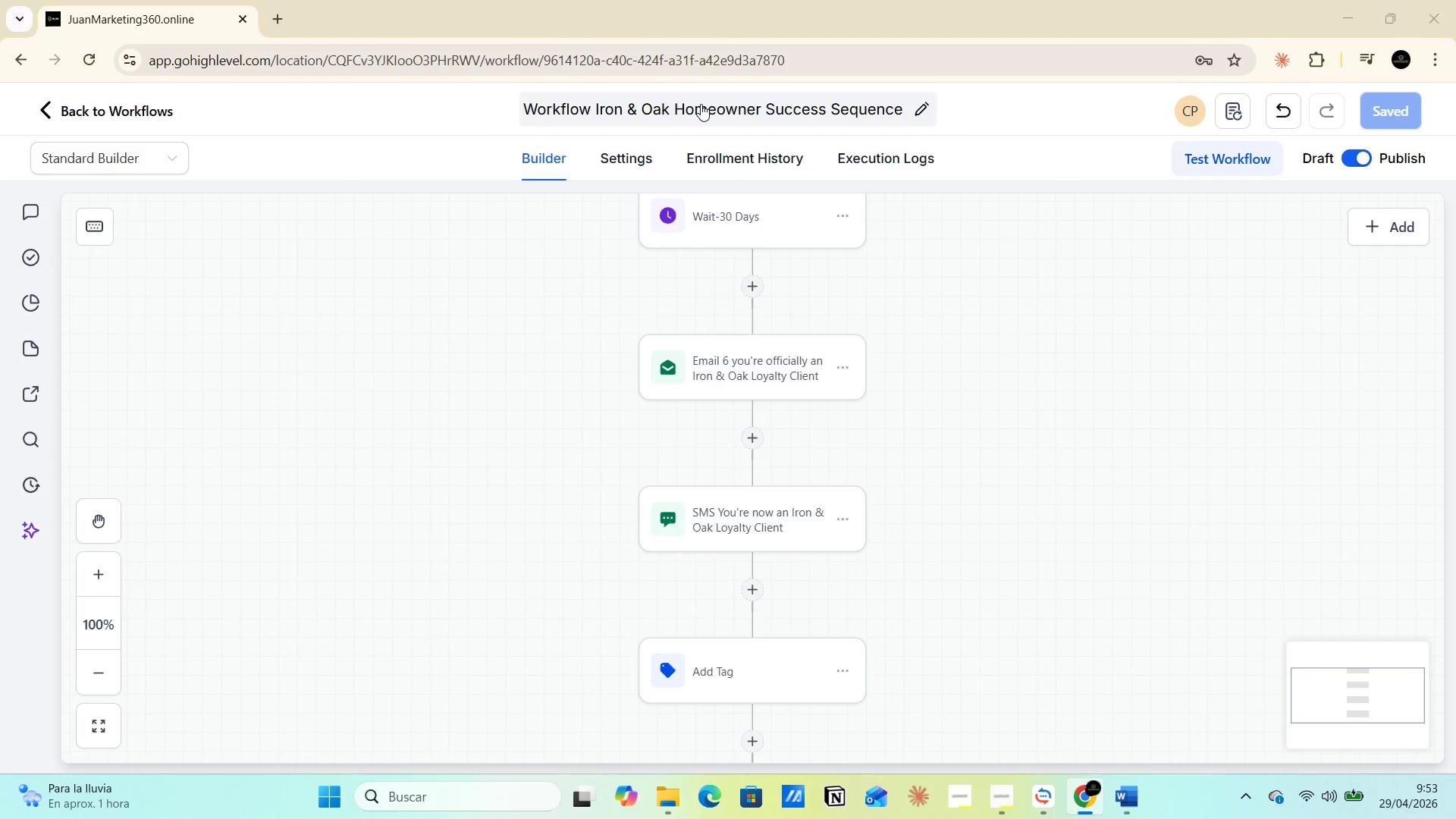 
key(Alt+Tab)
 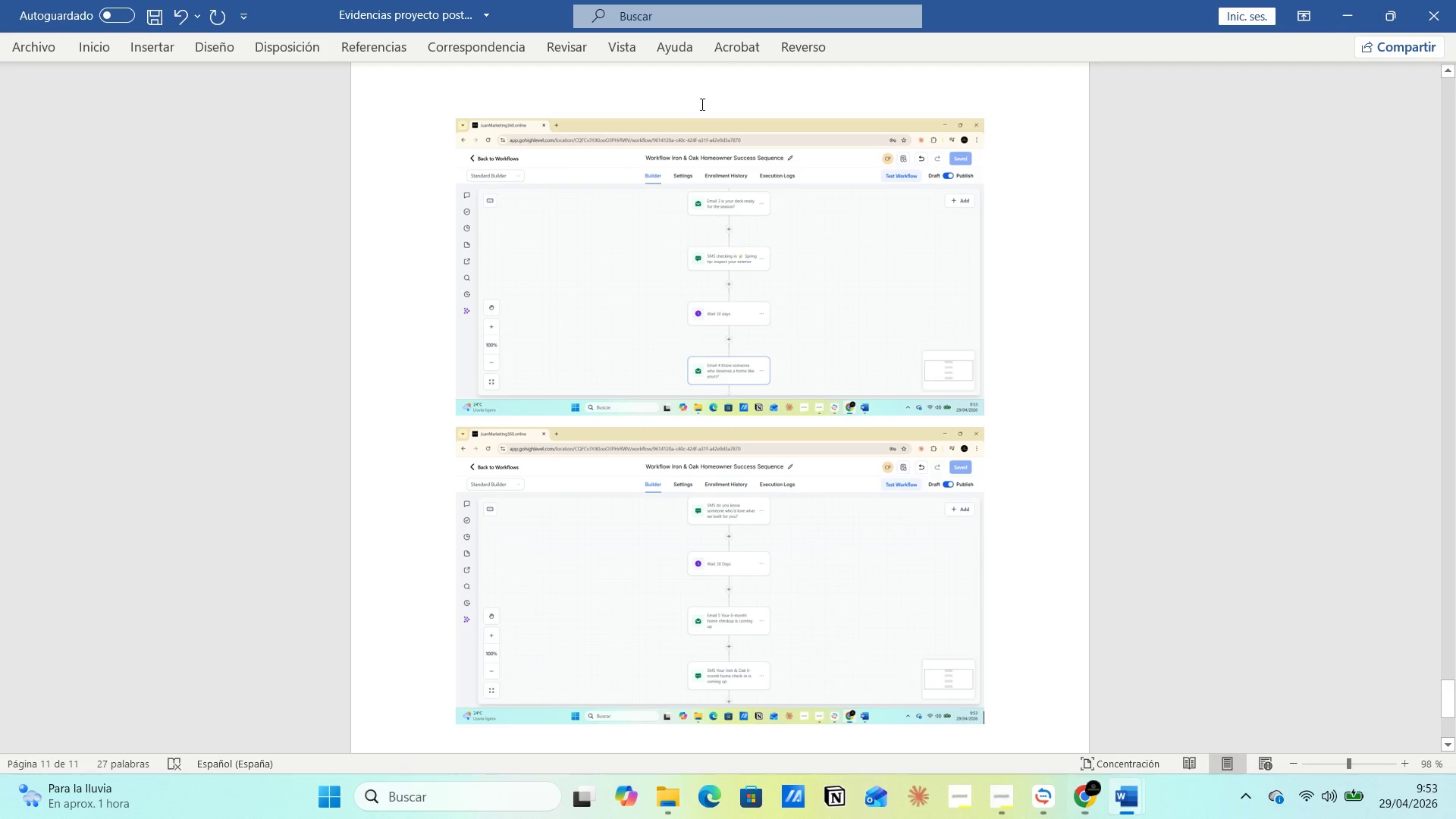 
key(Enter)
 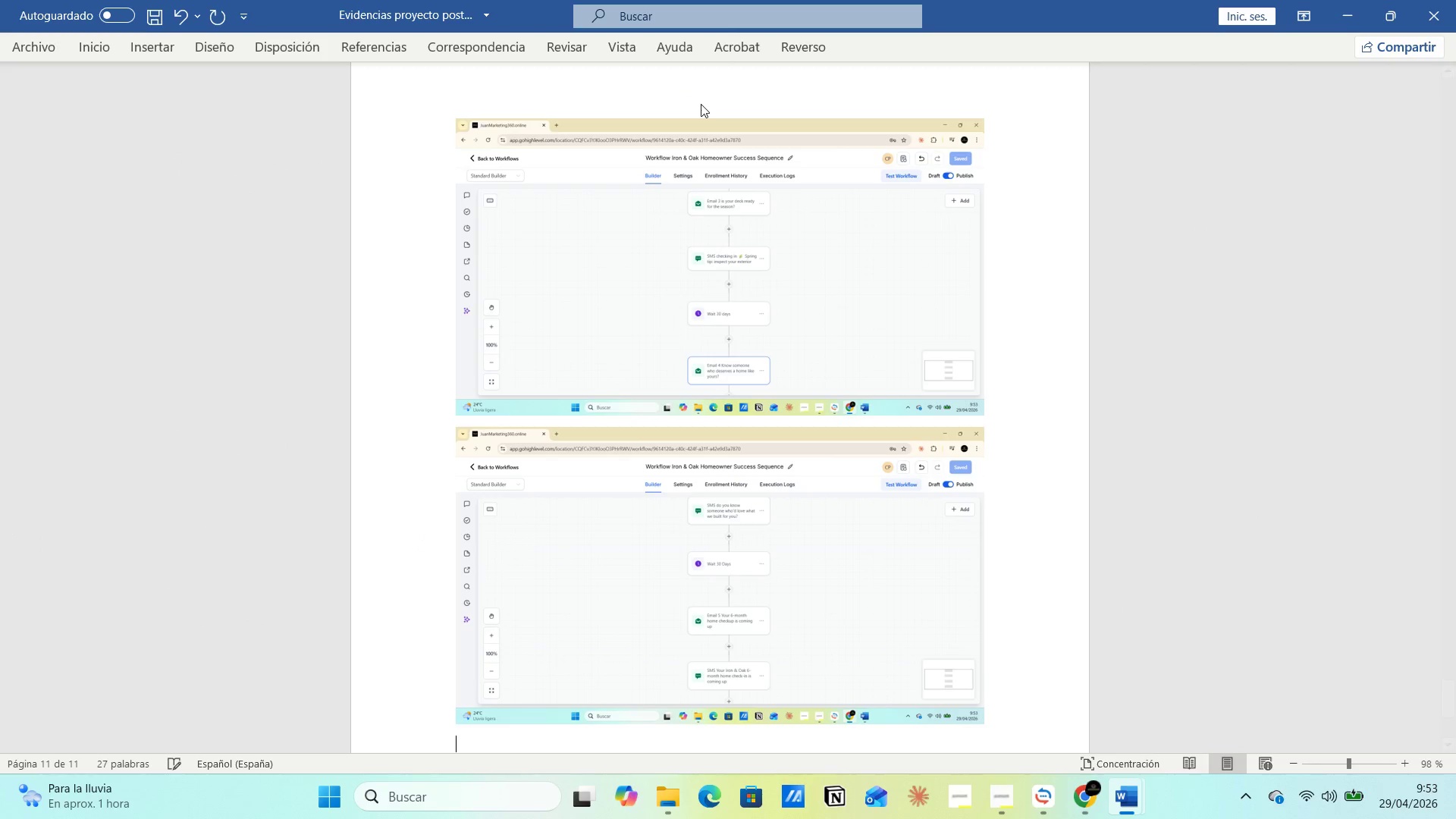 
key(Control+V)
 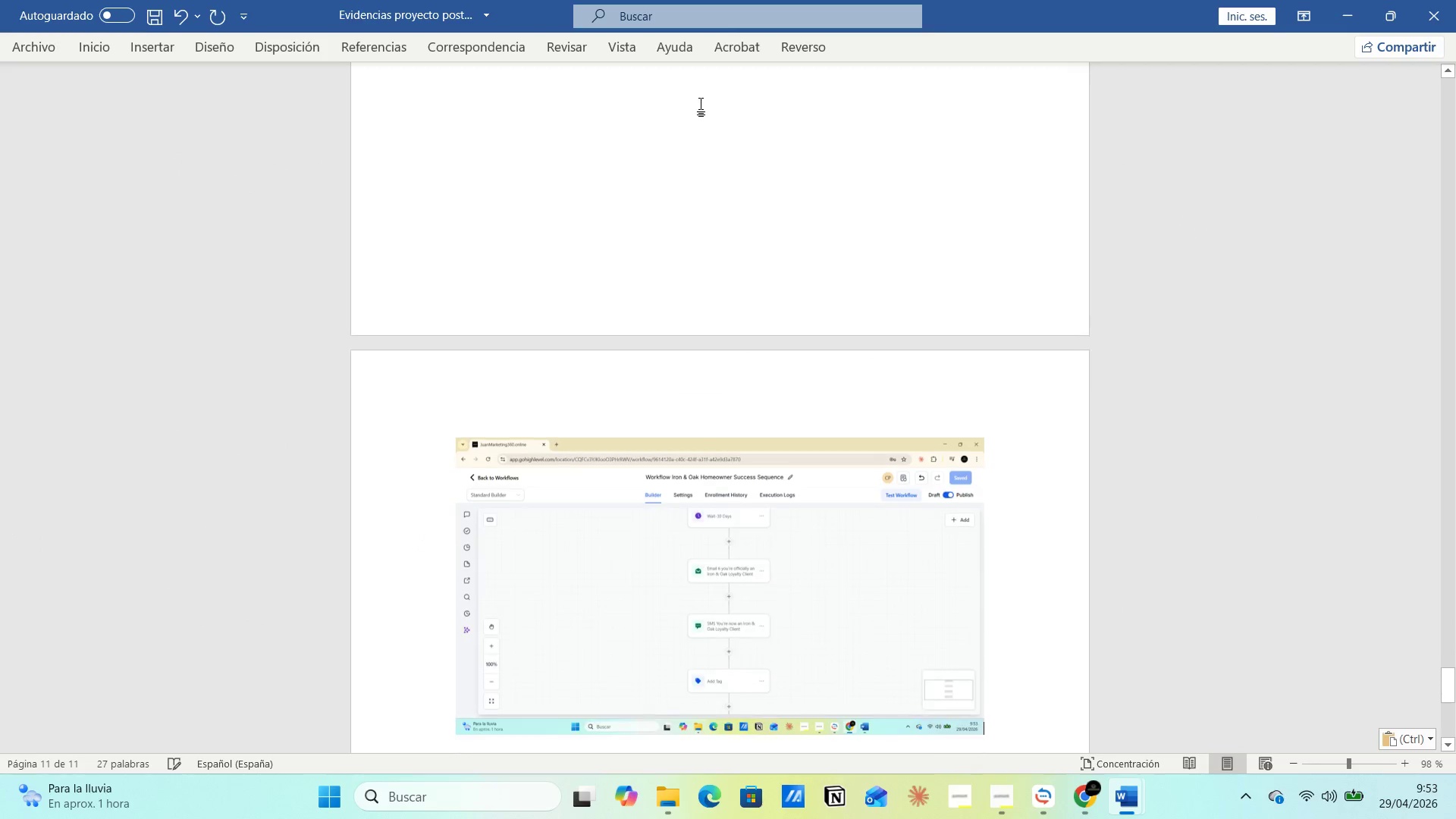 
key(Alt+Tab)
 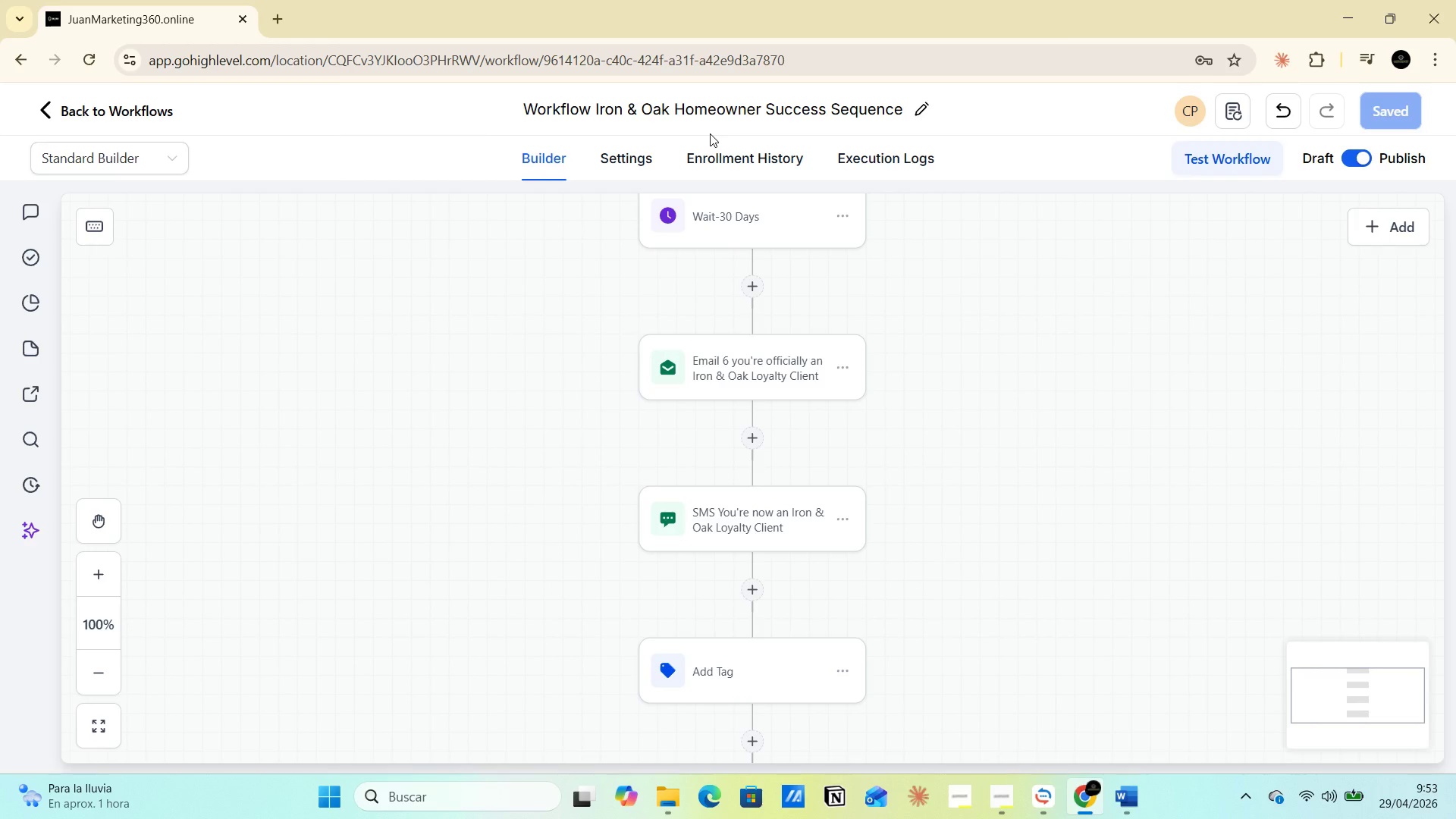 
scroll: coordinate [813, 447], scroll_direction: down, amount: 13.0
 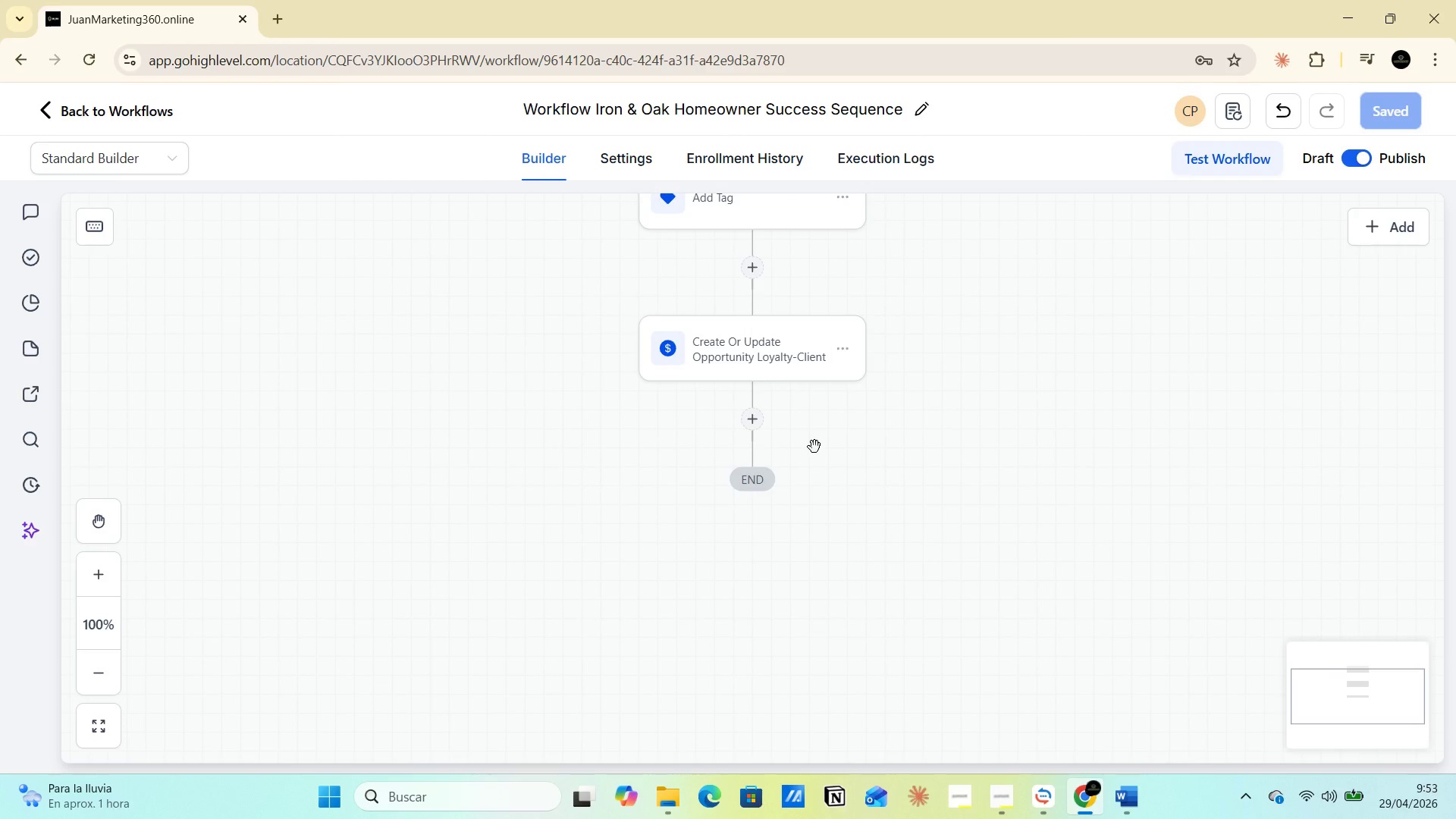 
scroll: coordinate [814, 414], scroll_direction: up, amount: 4.0
 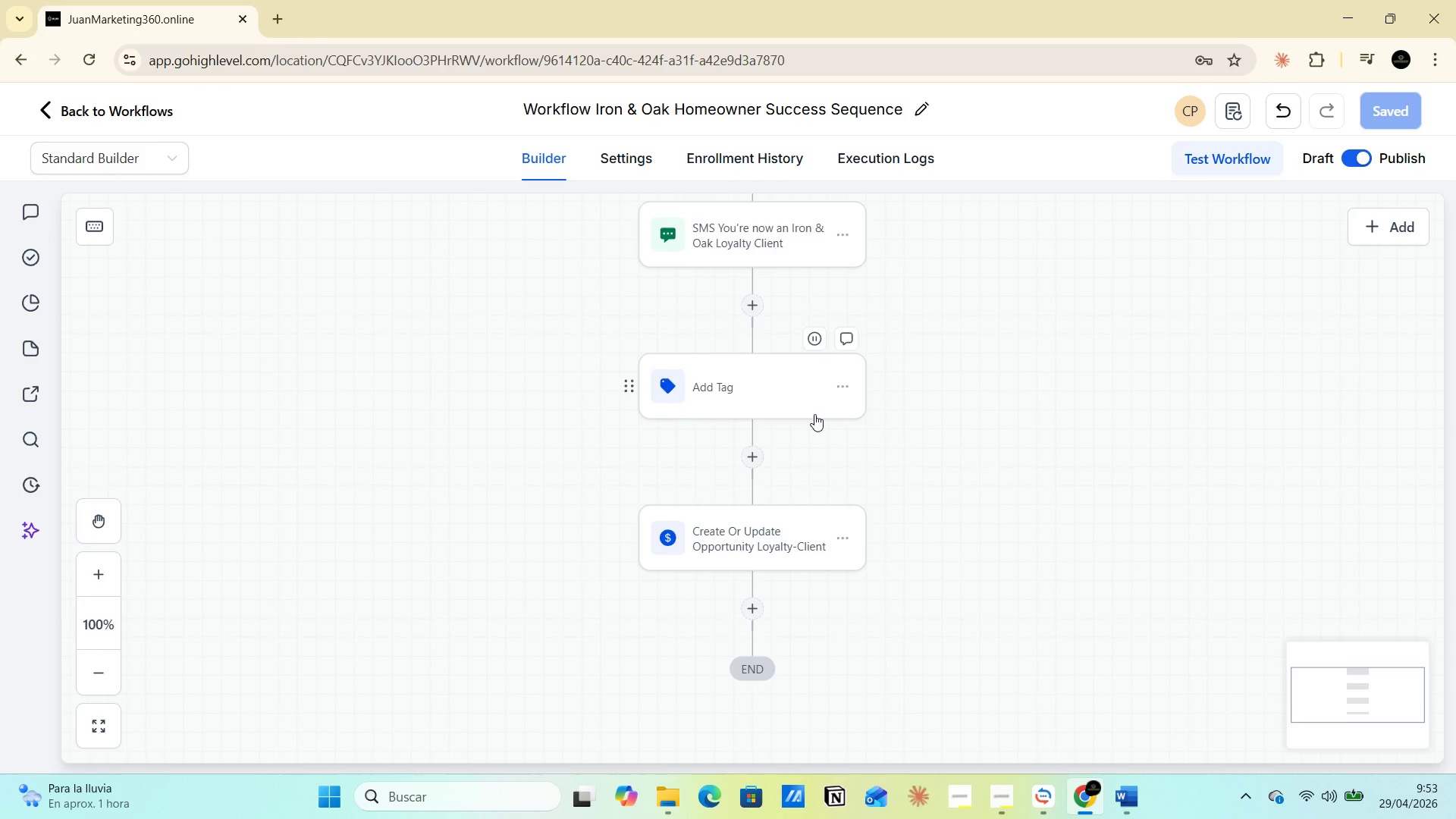 
scroll: coordinate [814, 414], scroll_direction: down, amount: 5.0
 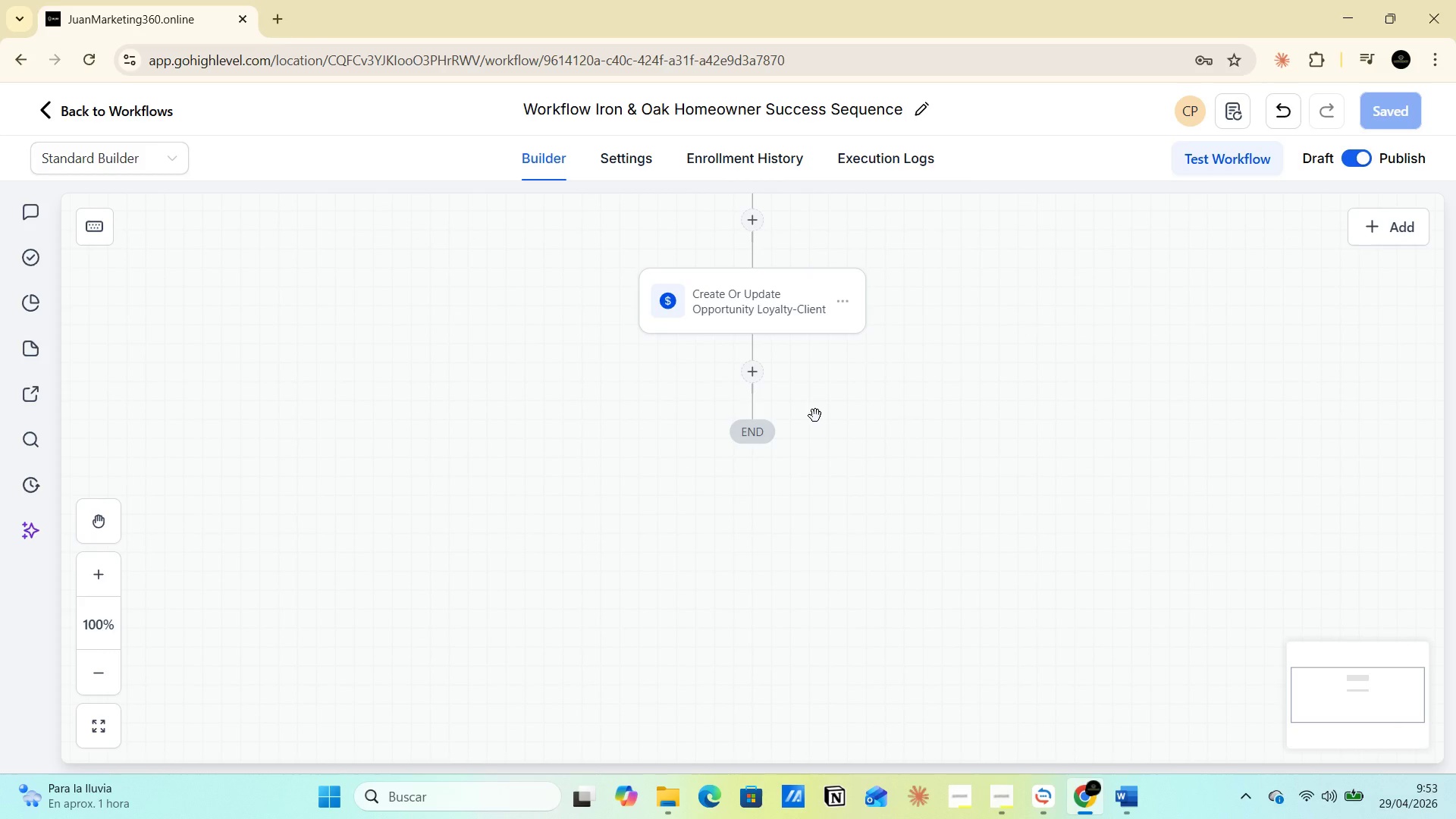 
key(Alt+AltLeft)
 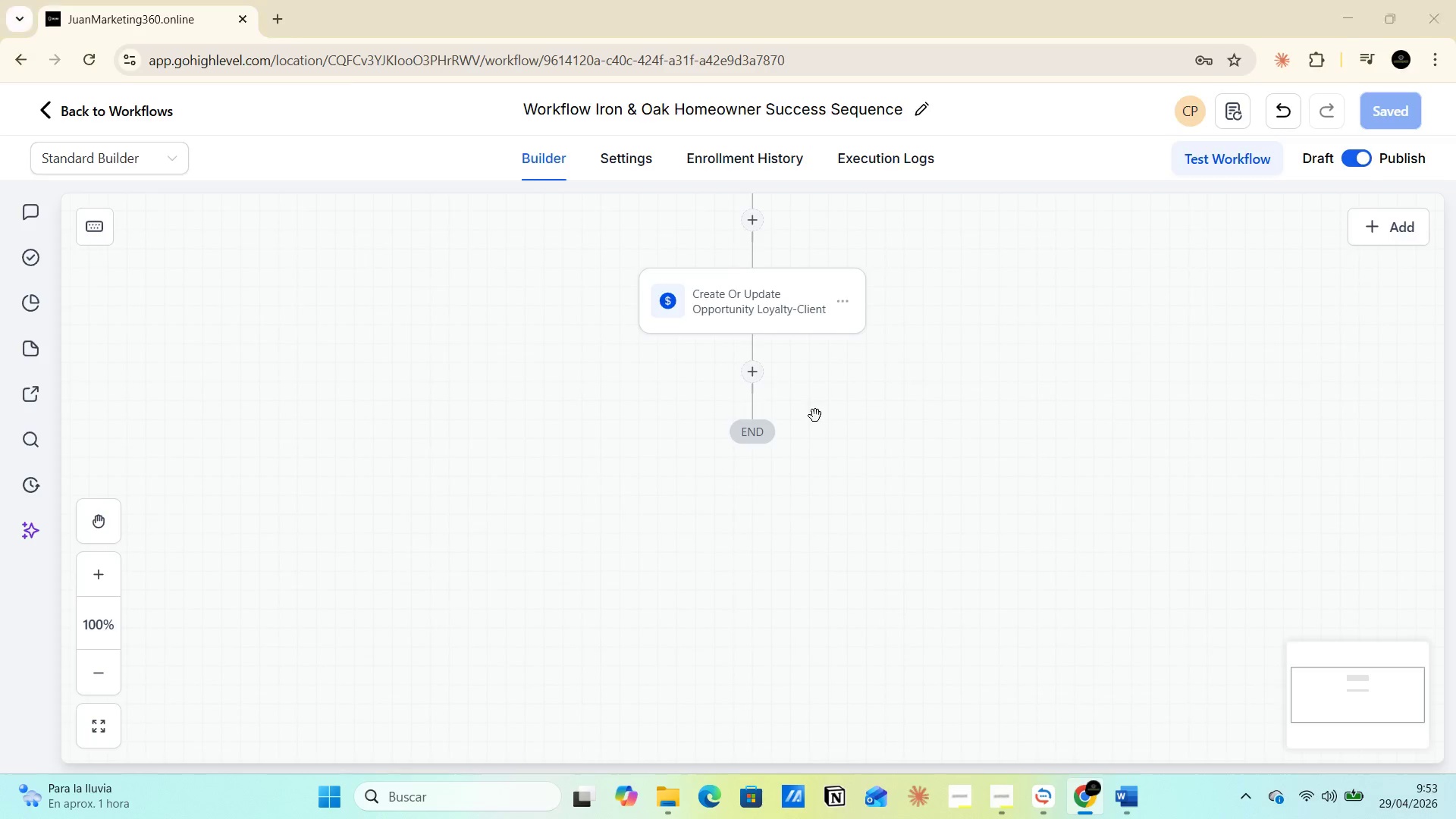 
key(Alt+Tab)
 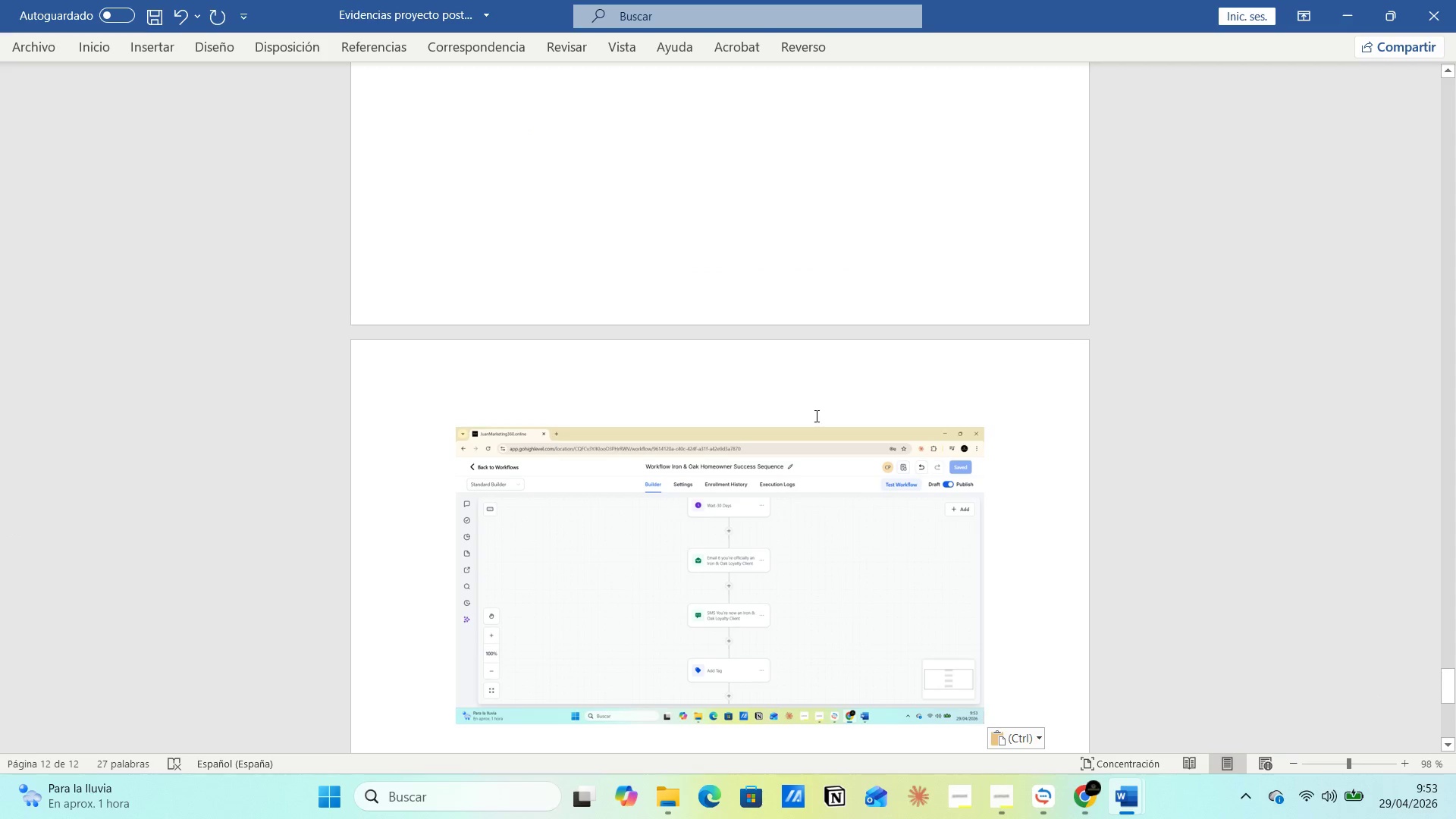 
key(Alt+AltLeft)
 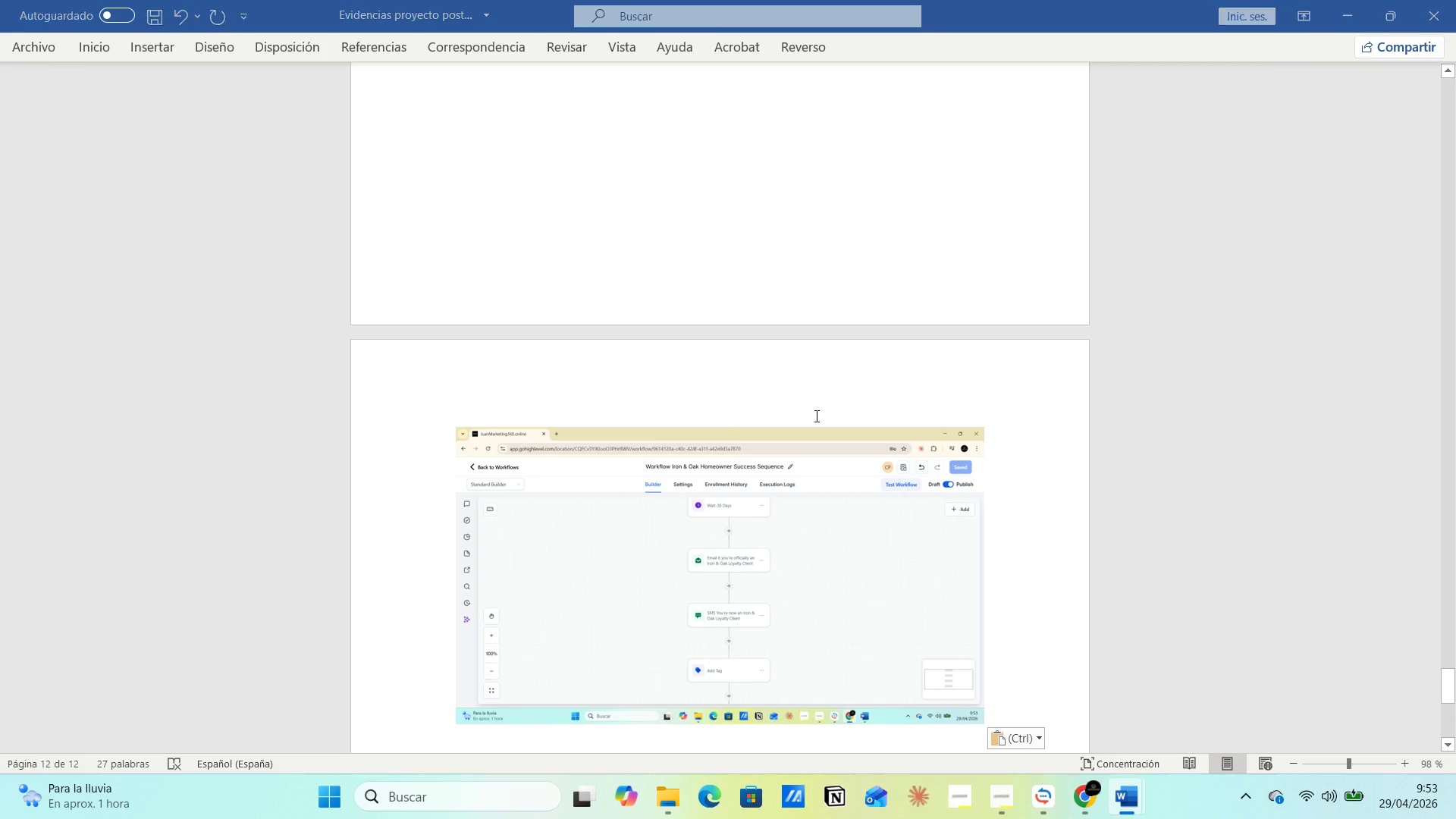 
key(Alt+Tab)
 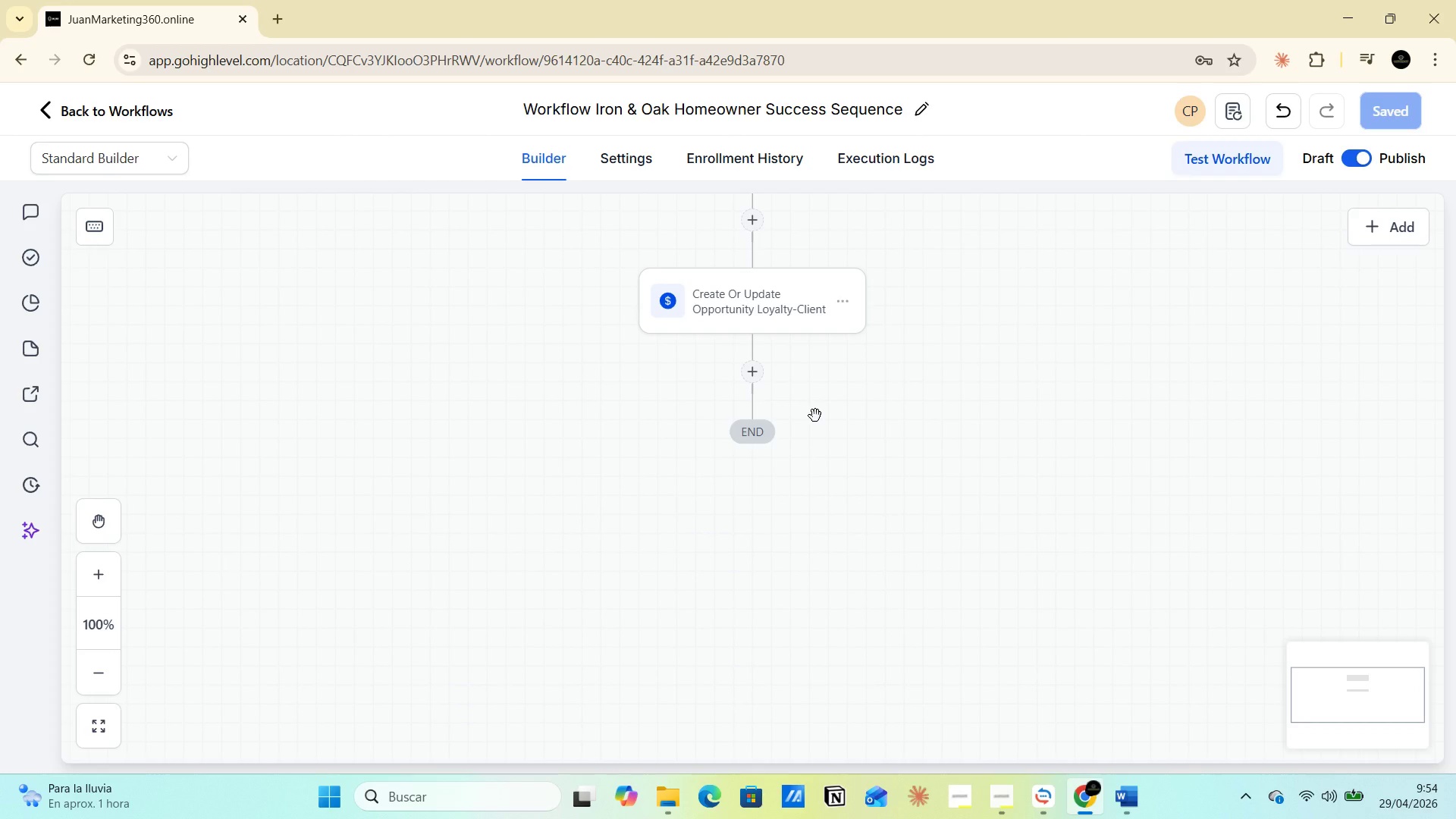 
key(PrintScreen)
 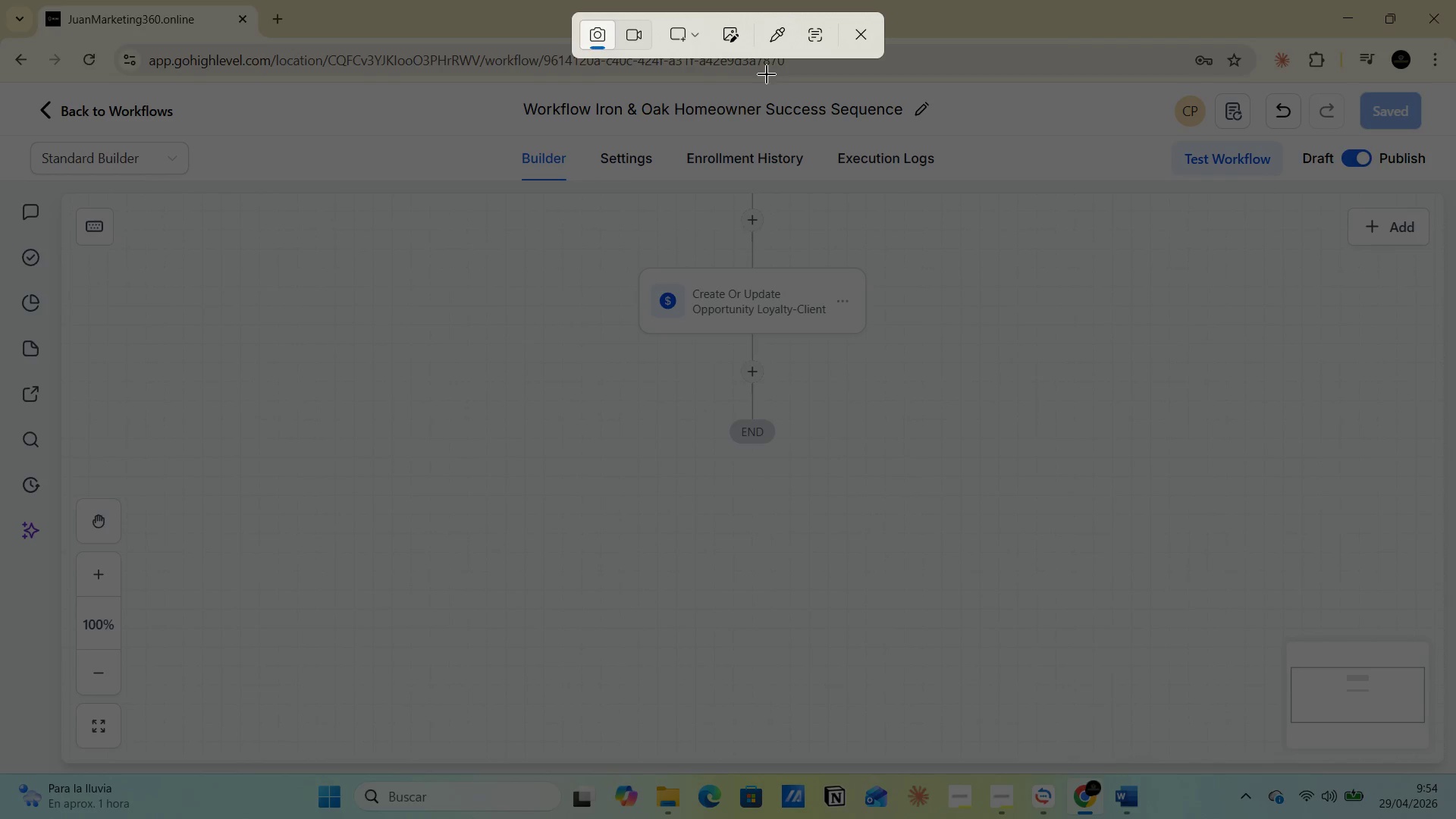 
left_click([699, 40])
 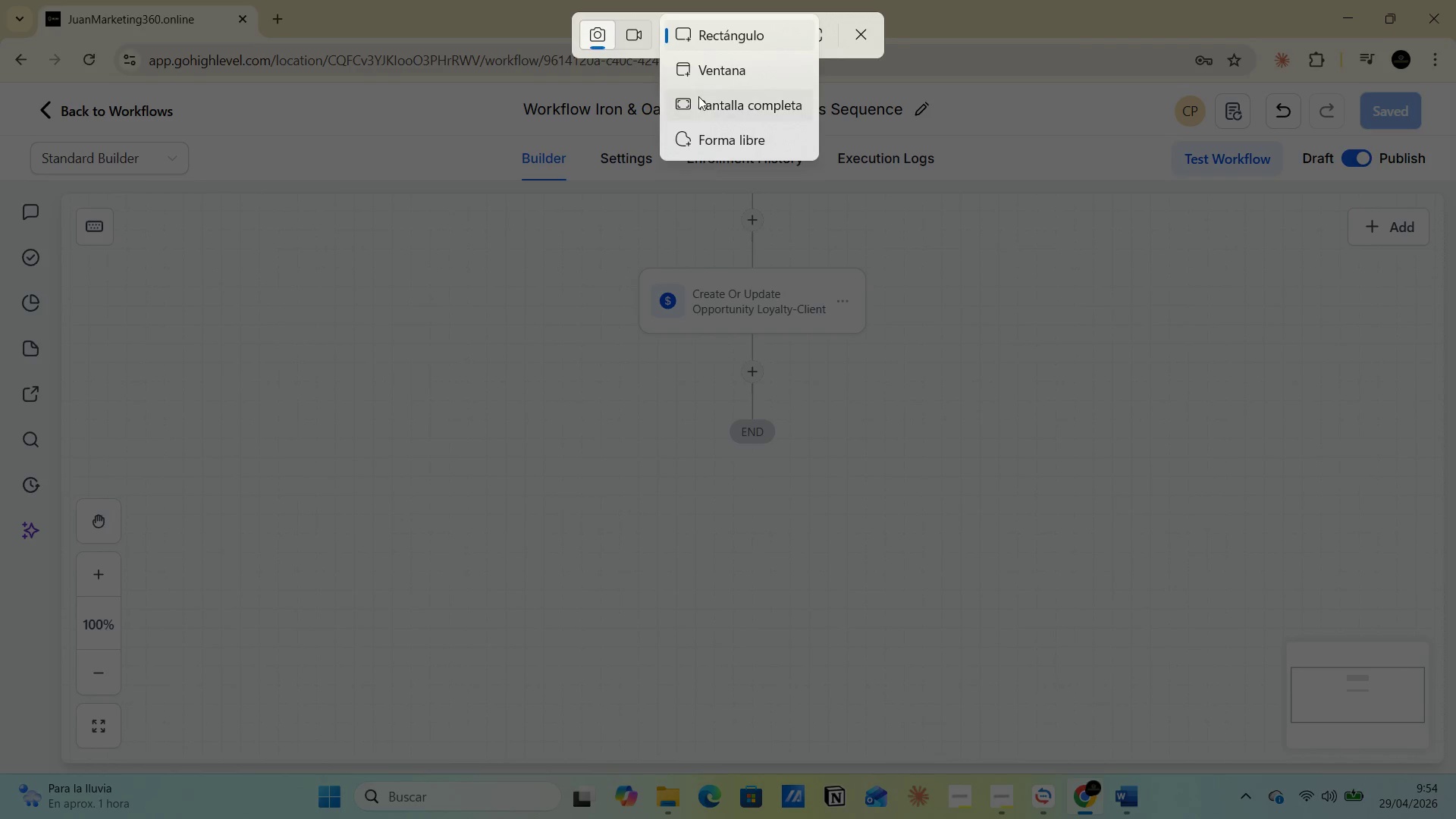 
left_click([701, 100])
 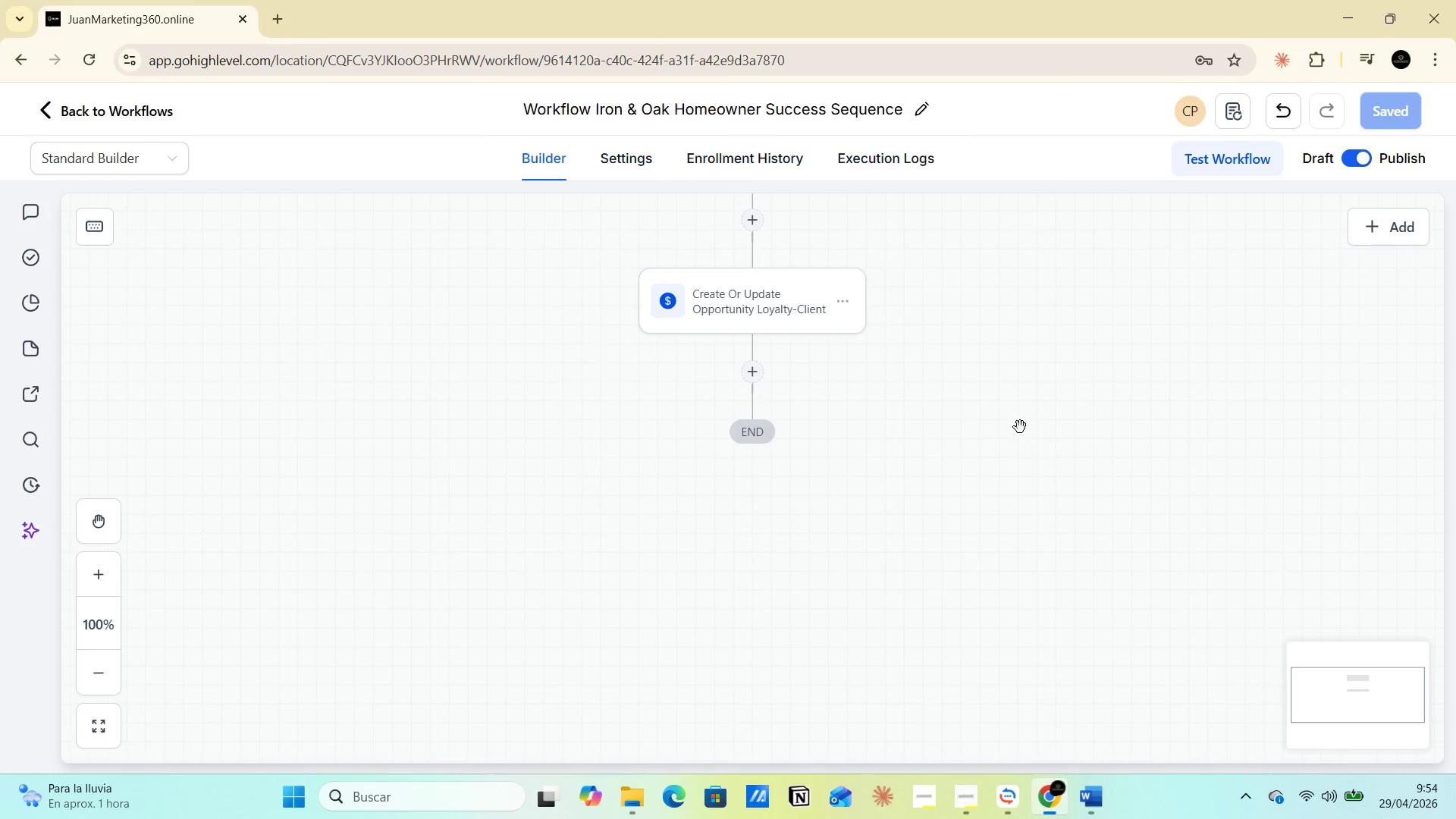 
key(Alt+Tab)
 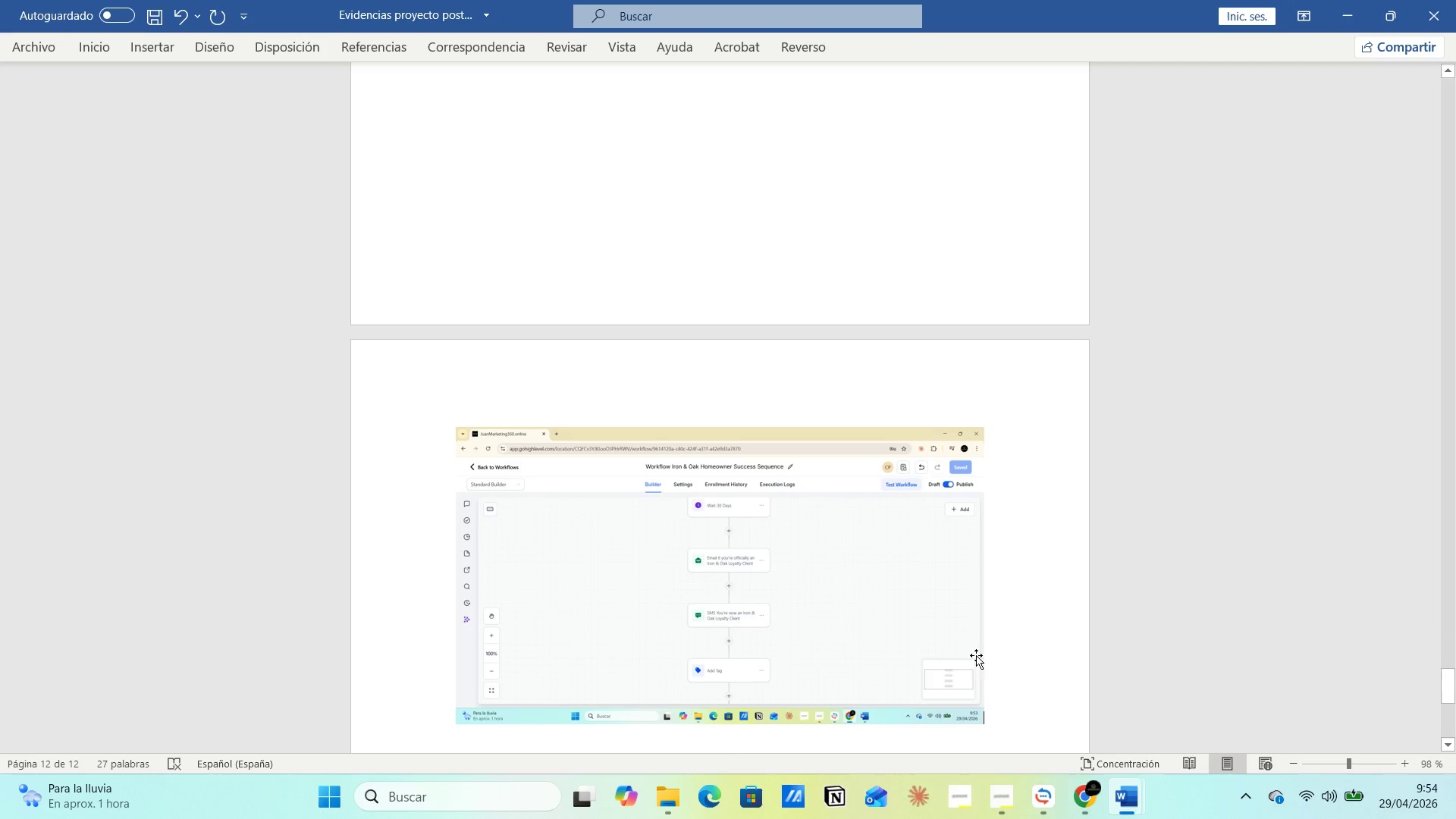 
left_click([982, 661])
 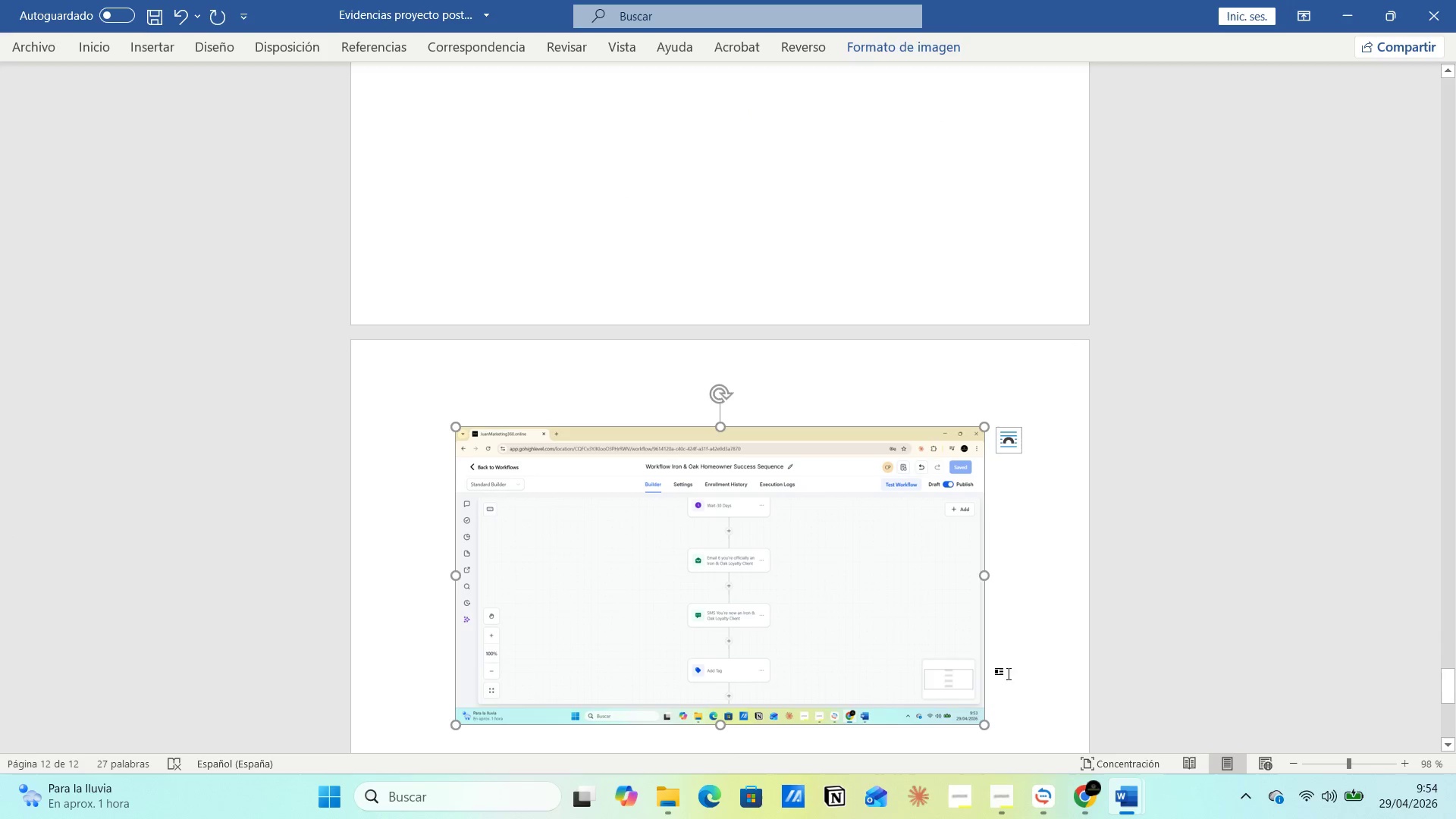 
left_click([1009, 672])
 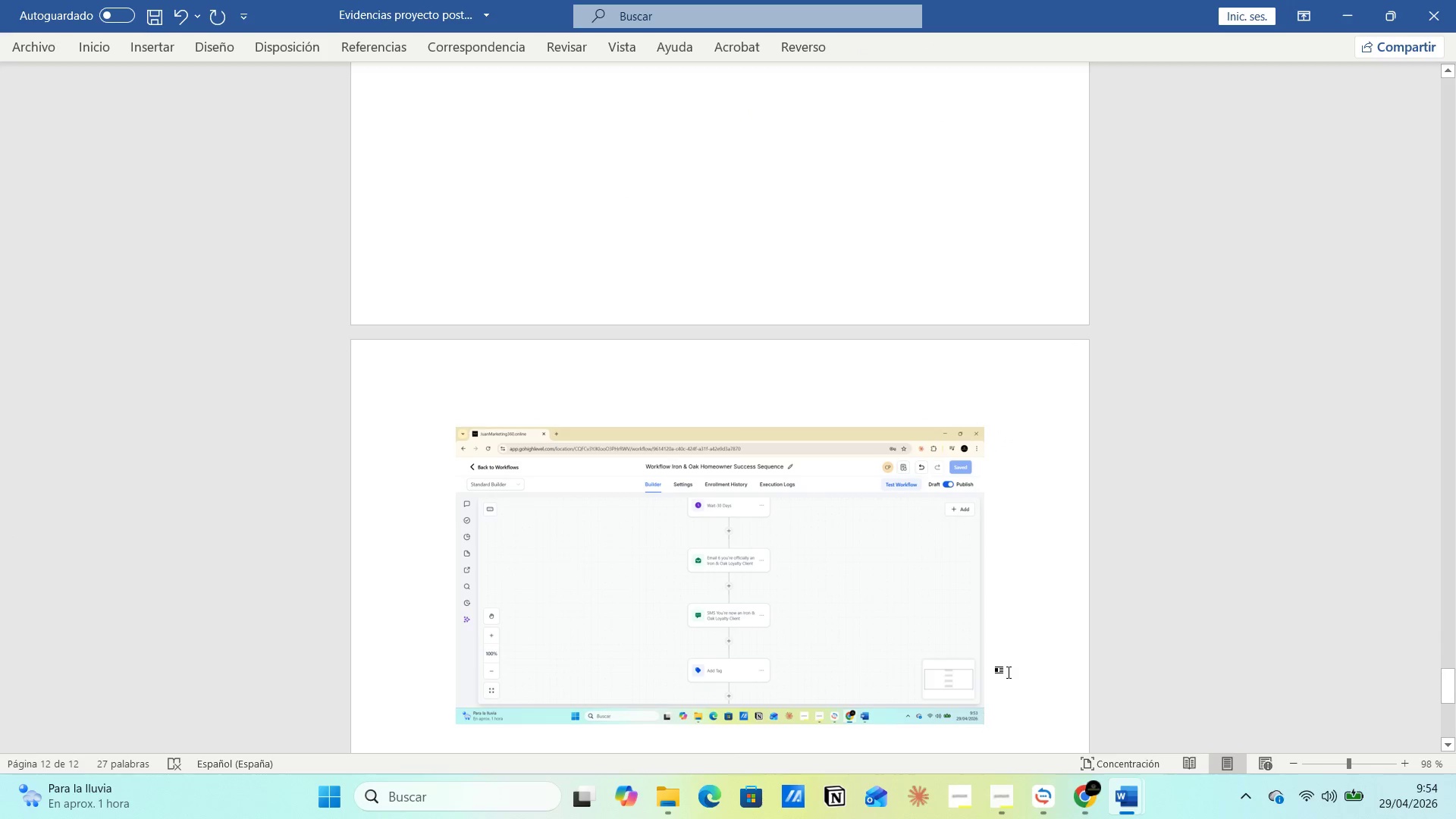 
key(Enter)
 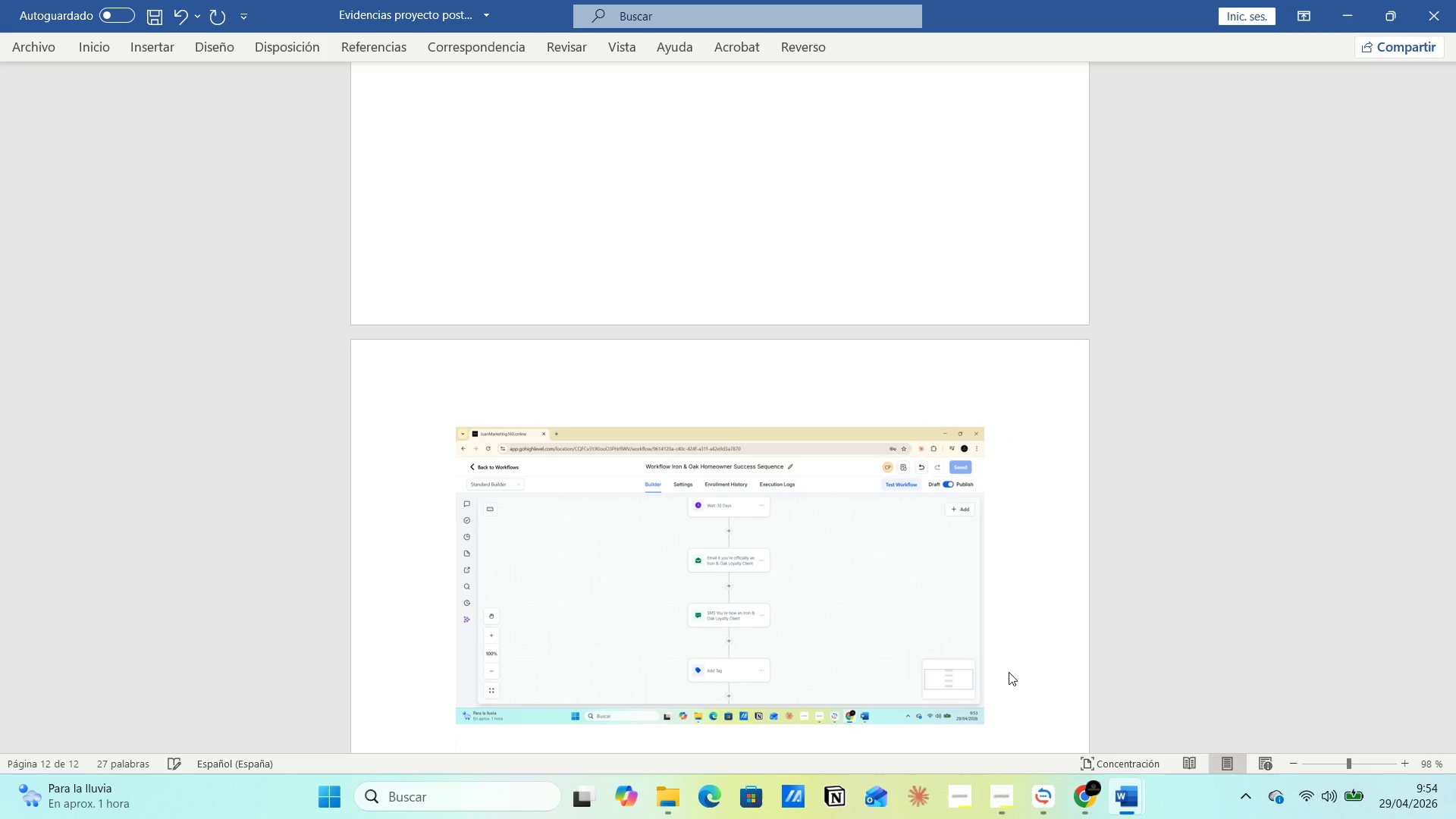 
key(Control+V)
 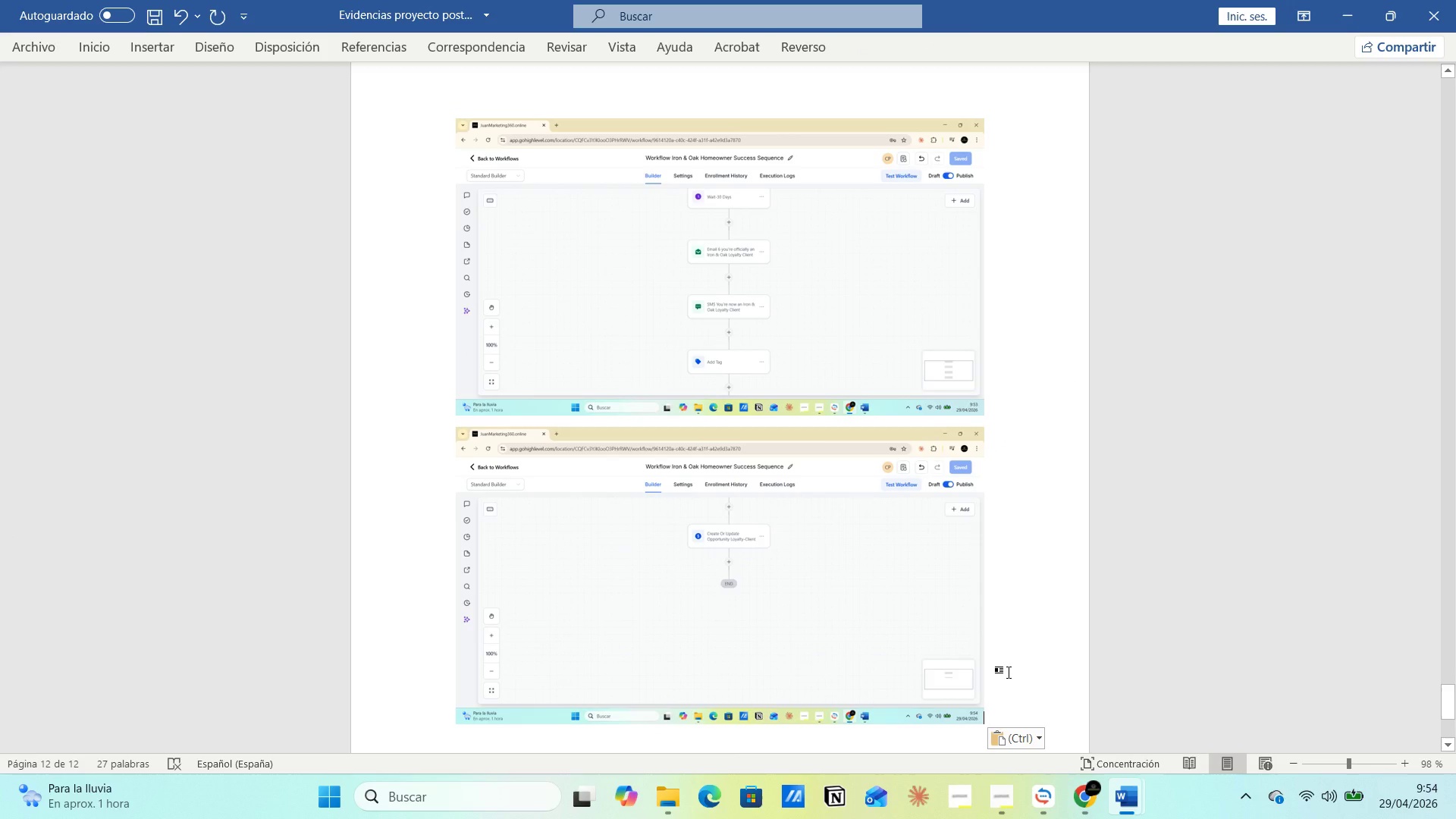 
key(Control+G)
 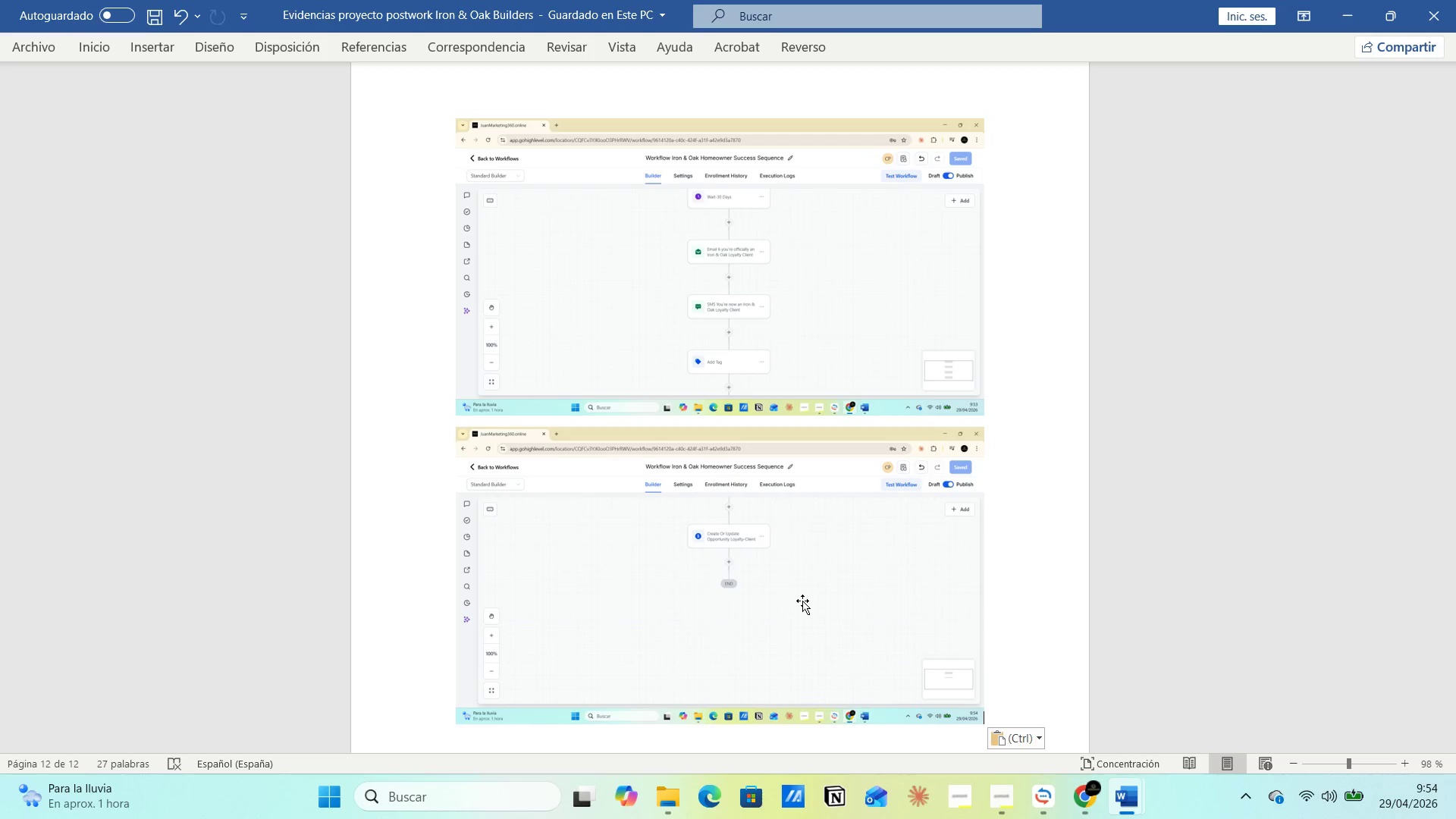 
wait(28.81)
 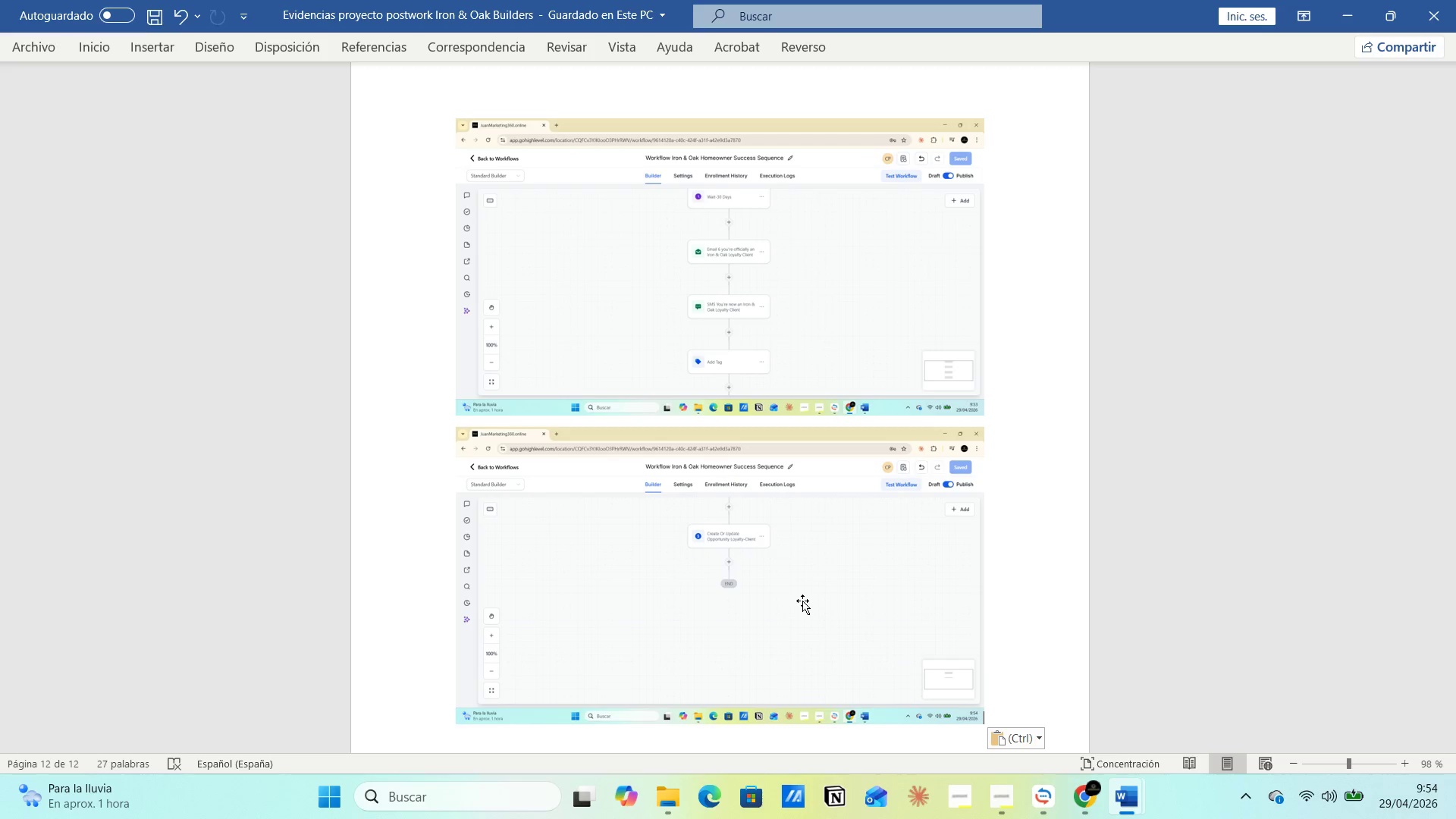 
left_click([1086, 799])
 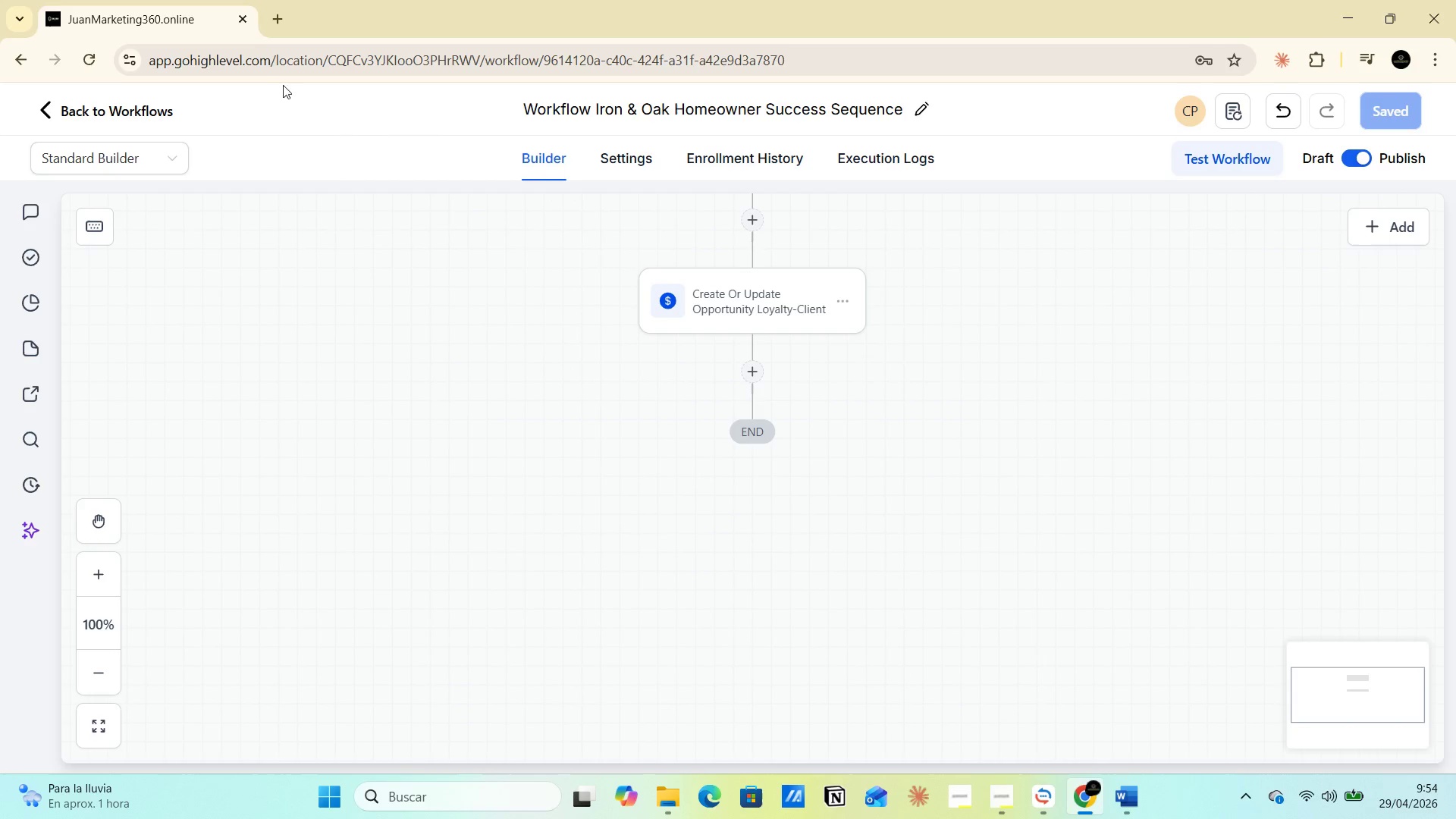 
left_click([276, 19])
 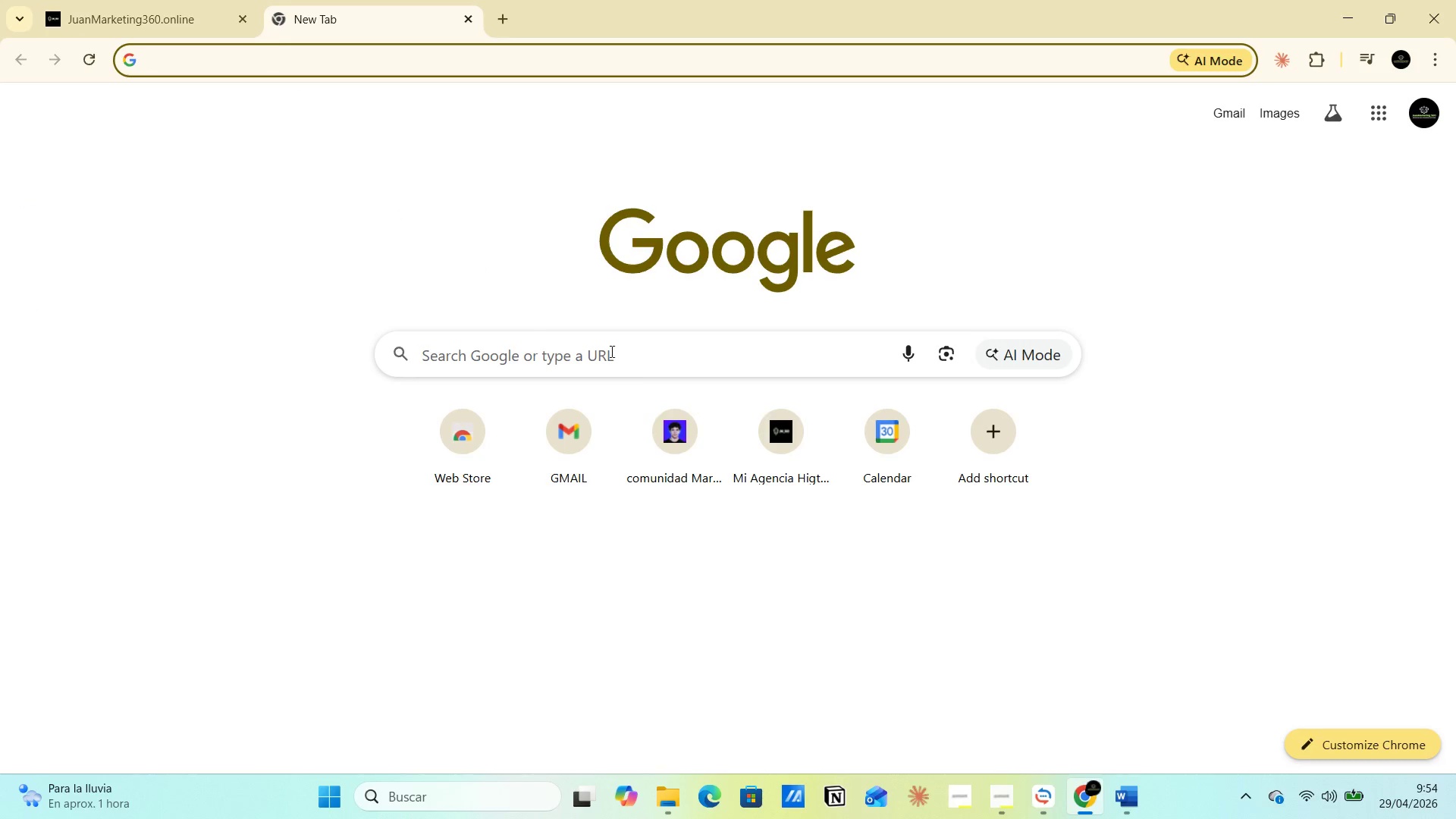 
left_click([770, 435])
 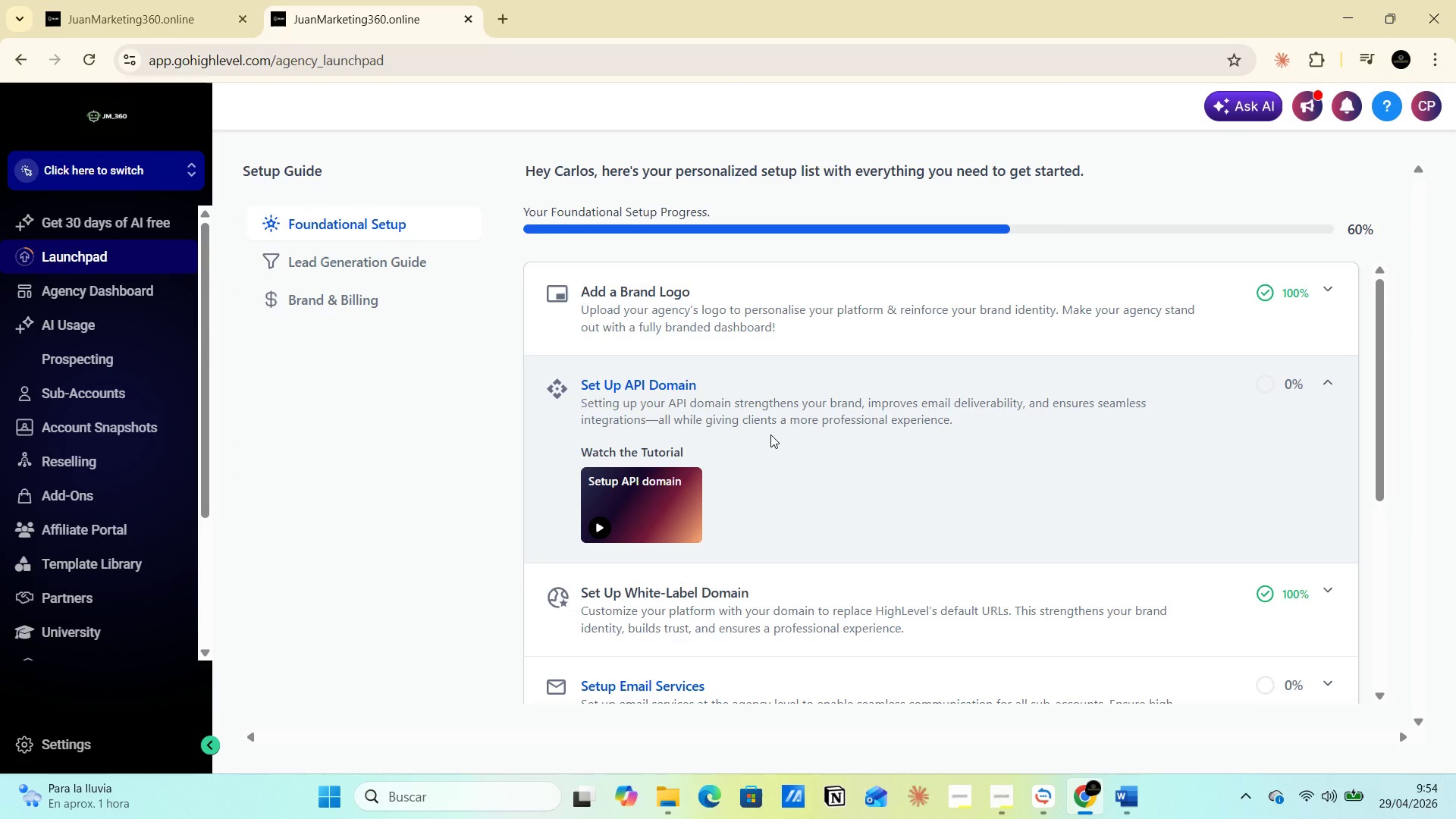 
wait(17.95)
 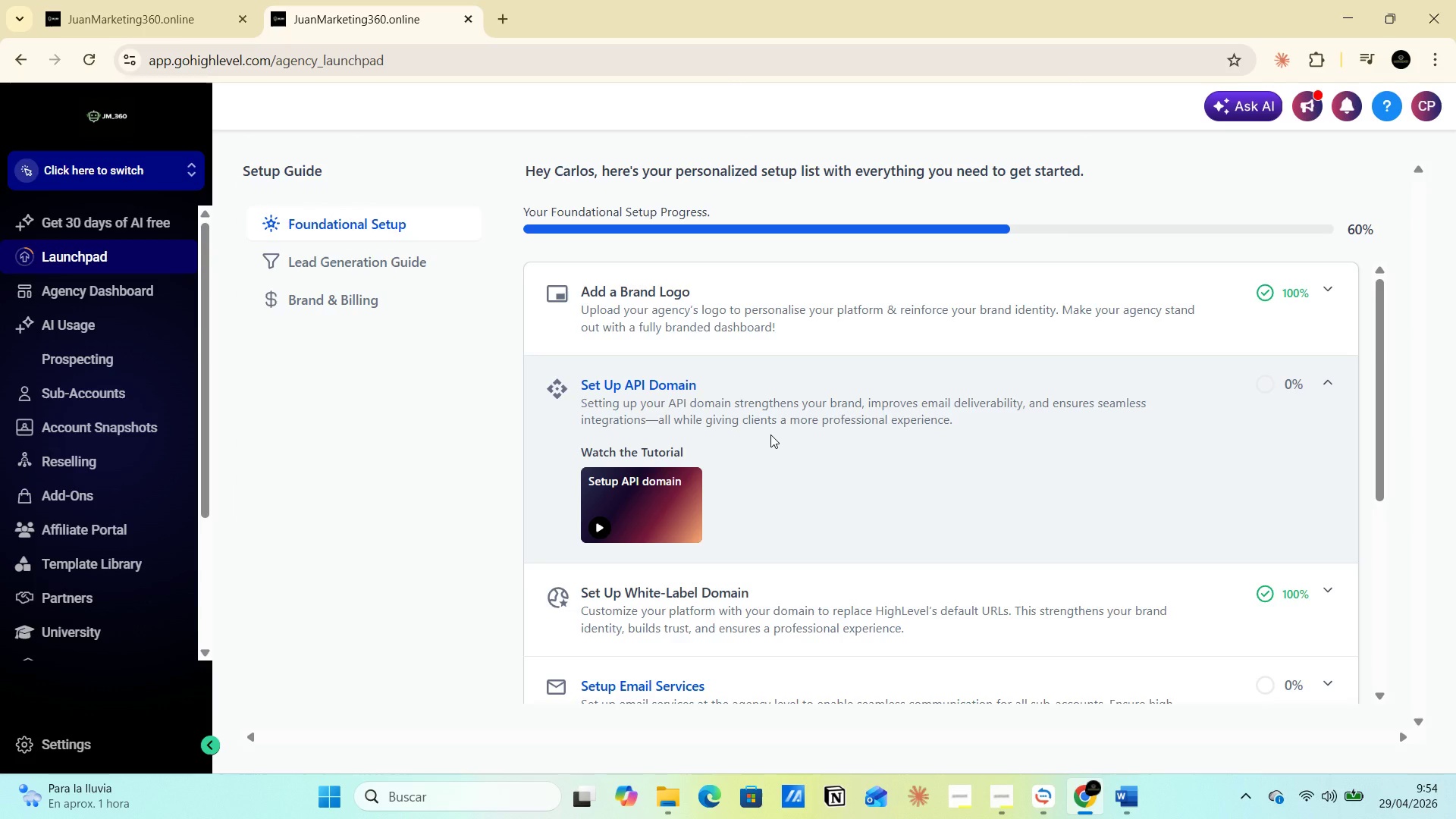 
left_click_drag(start_coordinate=[206, 350], to_coordinate=[205, 403])
 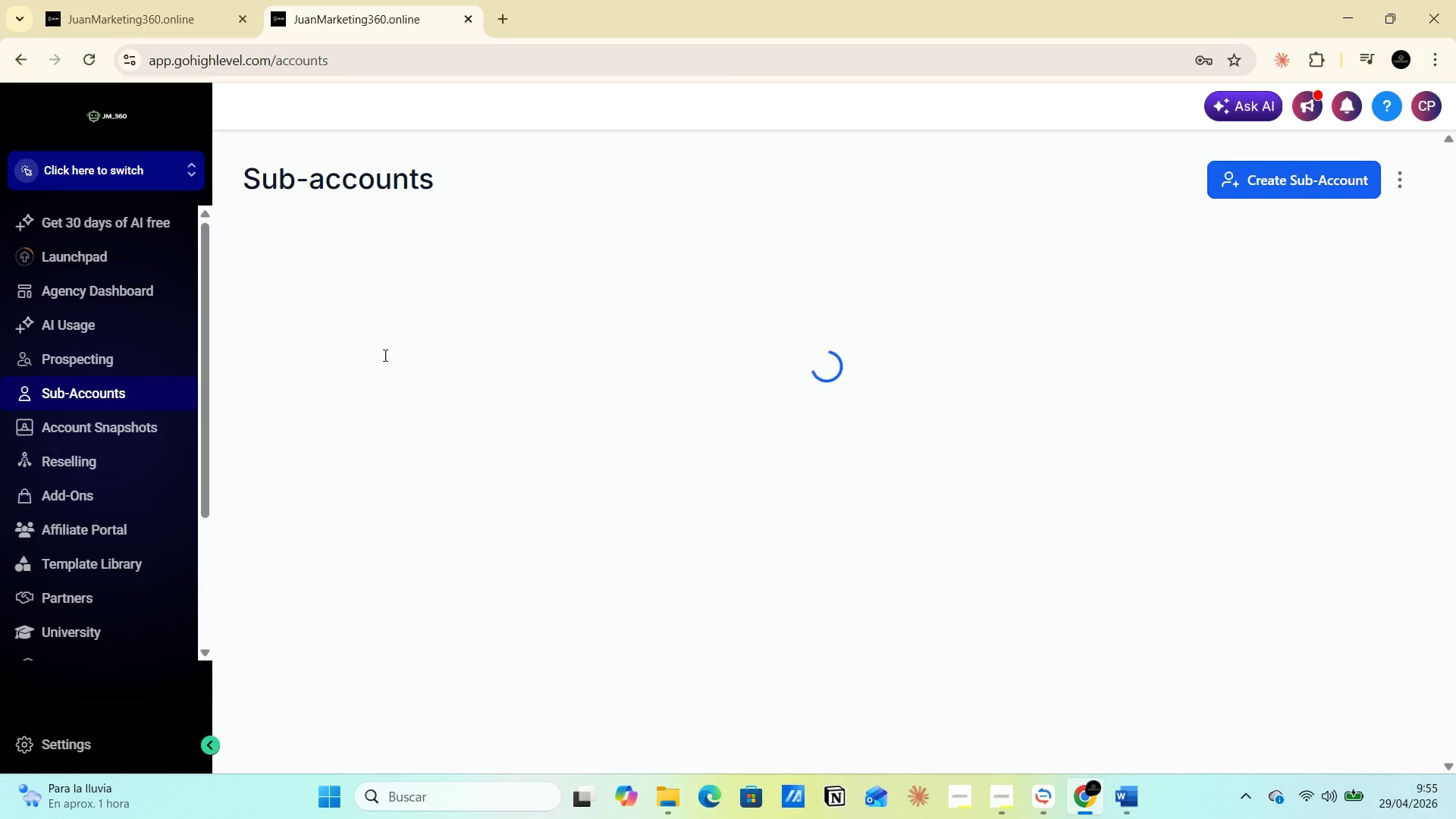 
wait(5.77)
 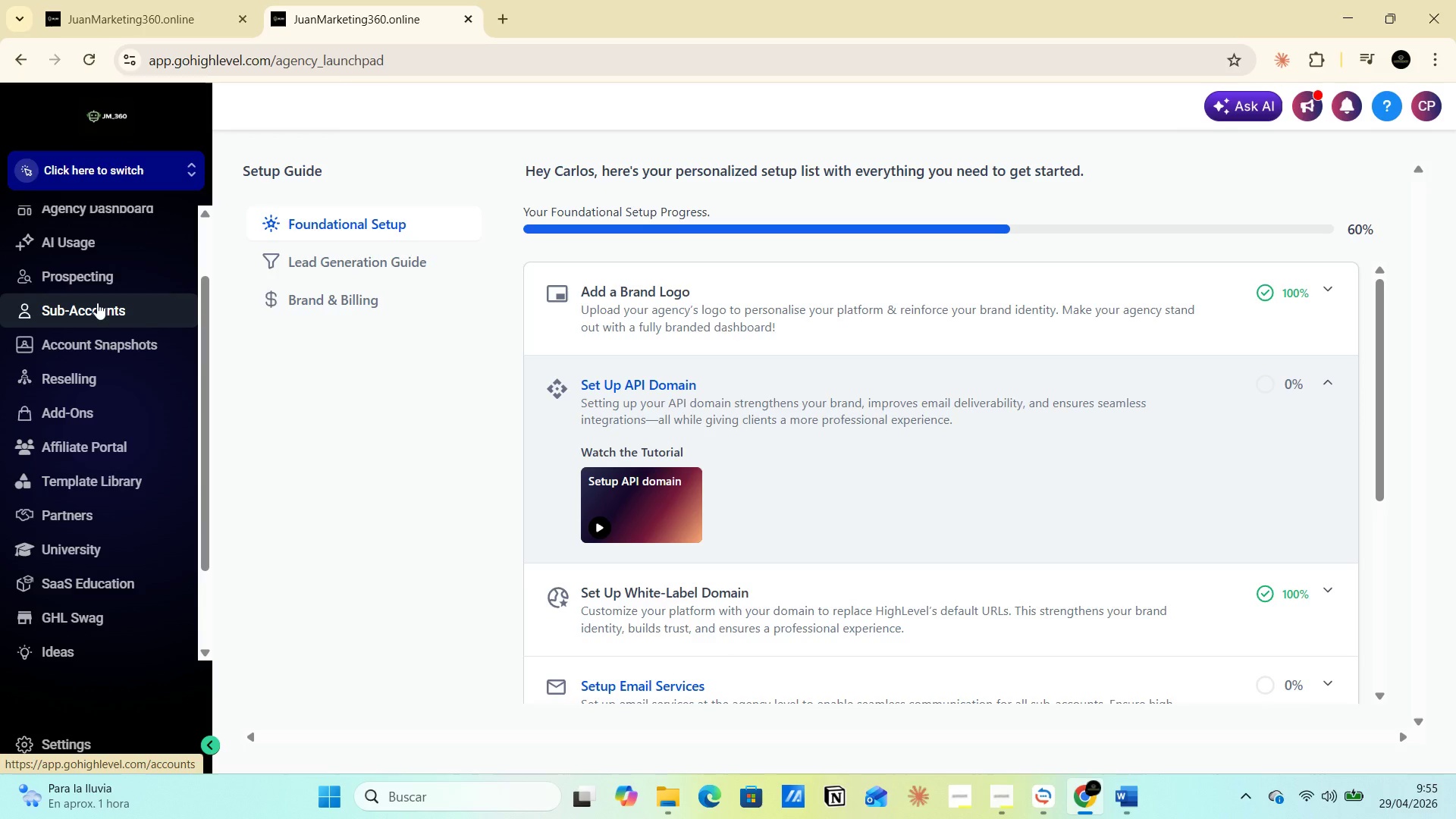 
scroll: coordinate [409, 431], scroll_direction: down, amount: 2.0
 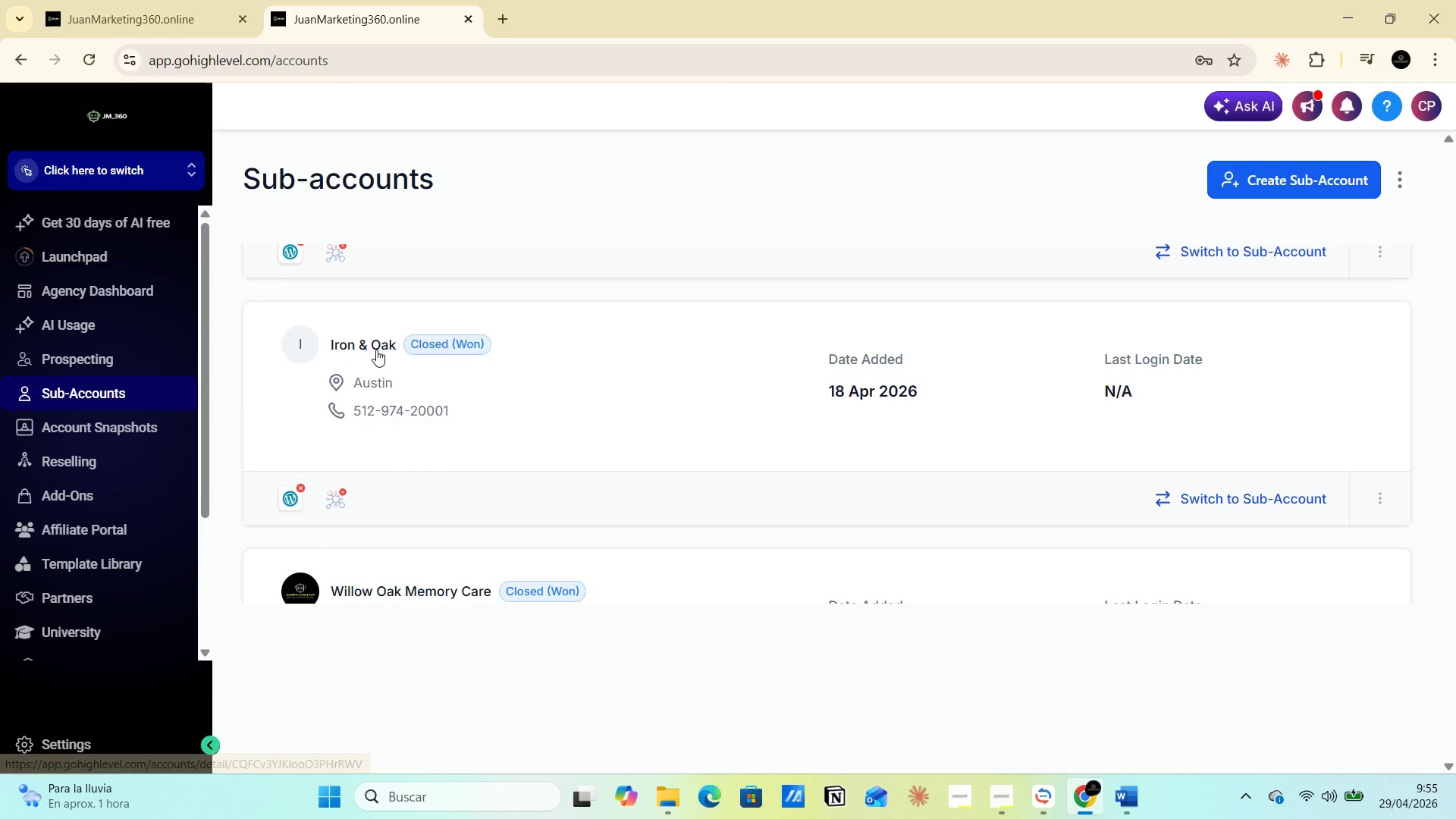 
left_click([375, 346])
 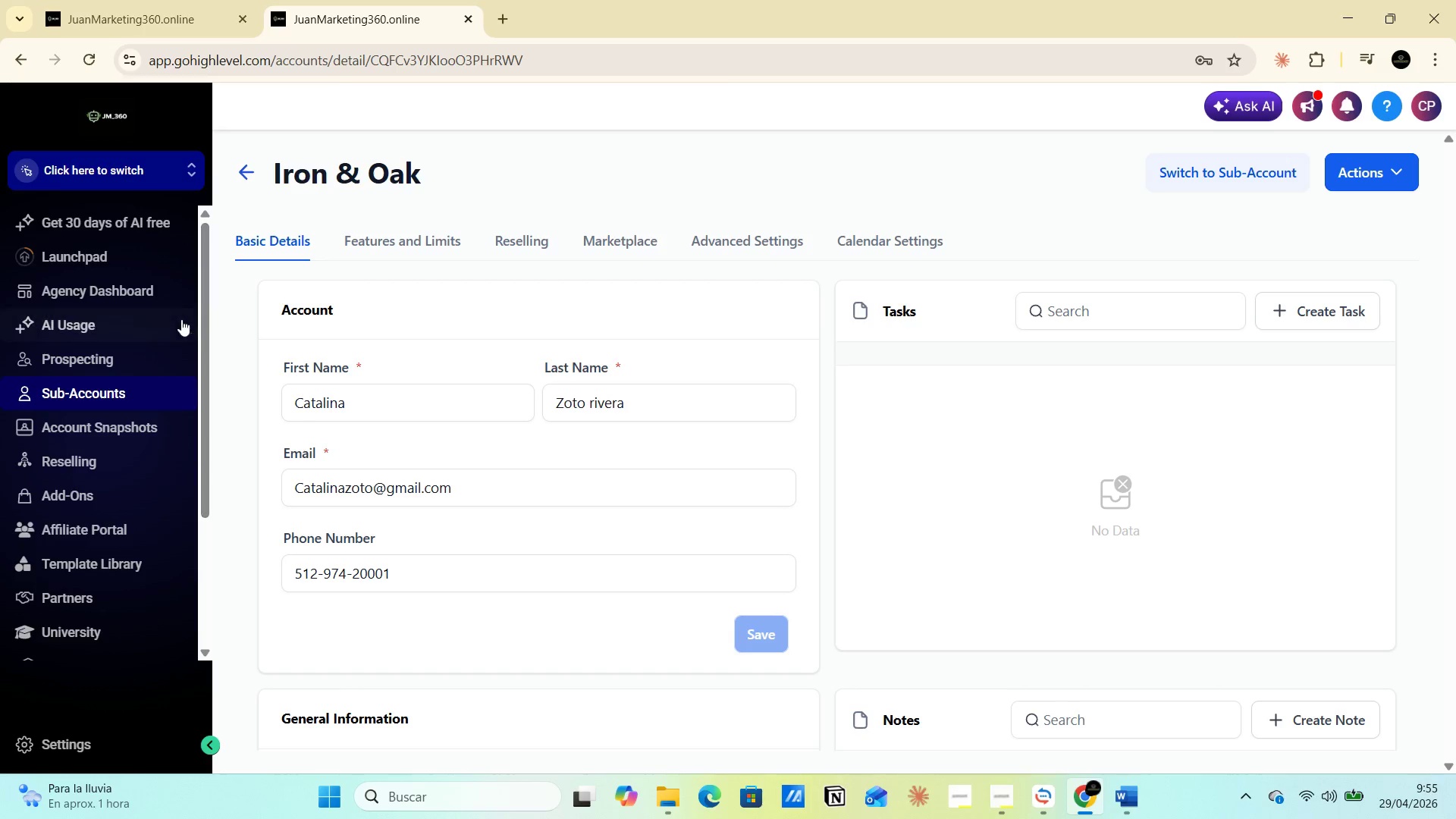 
wait(8.5)
 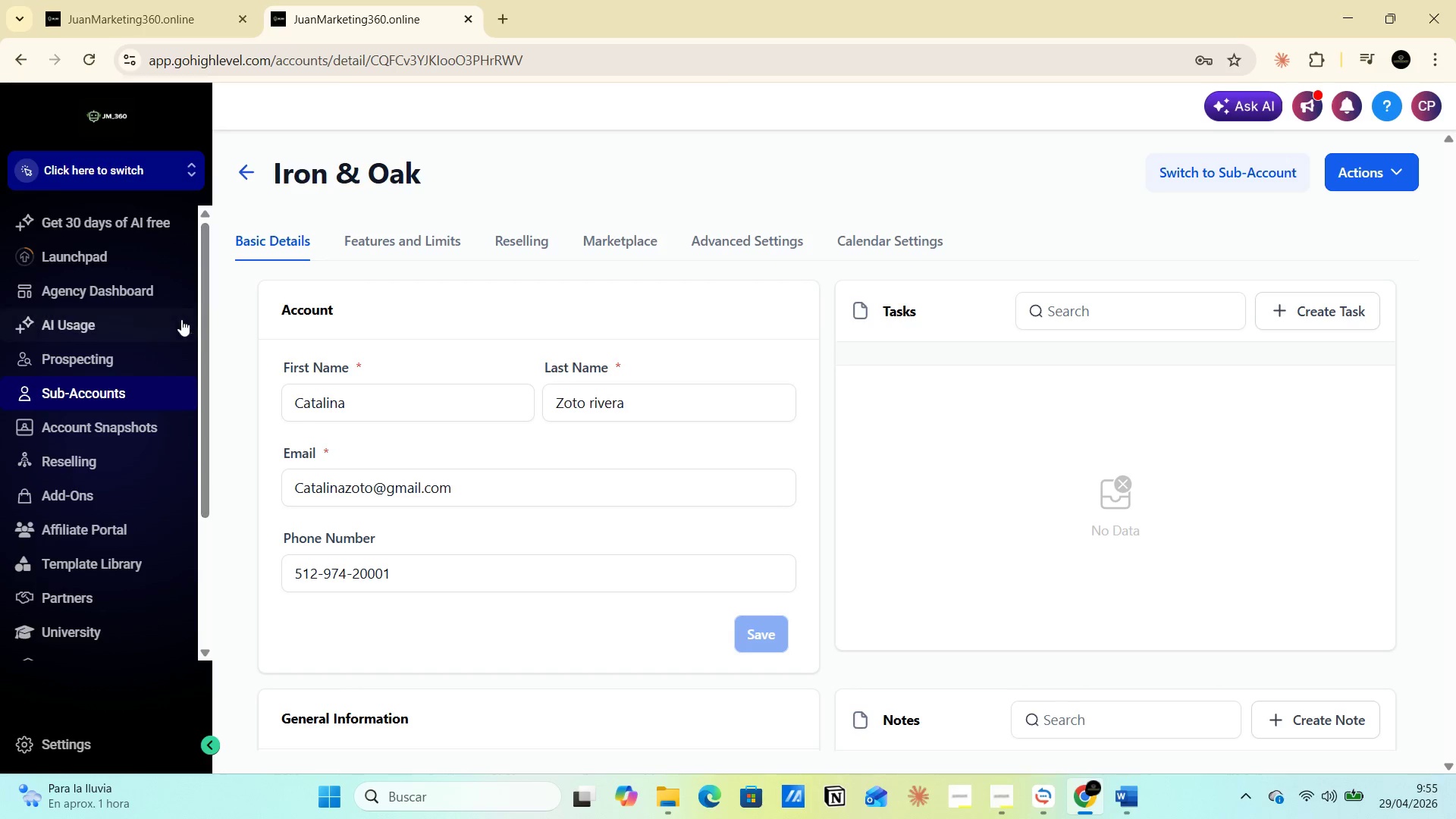 
scroll: coordinate [125, 494], scroll_direction: down, amount: 3.0
 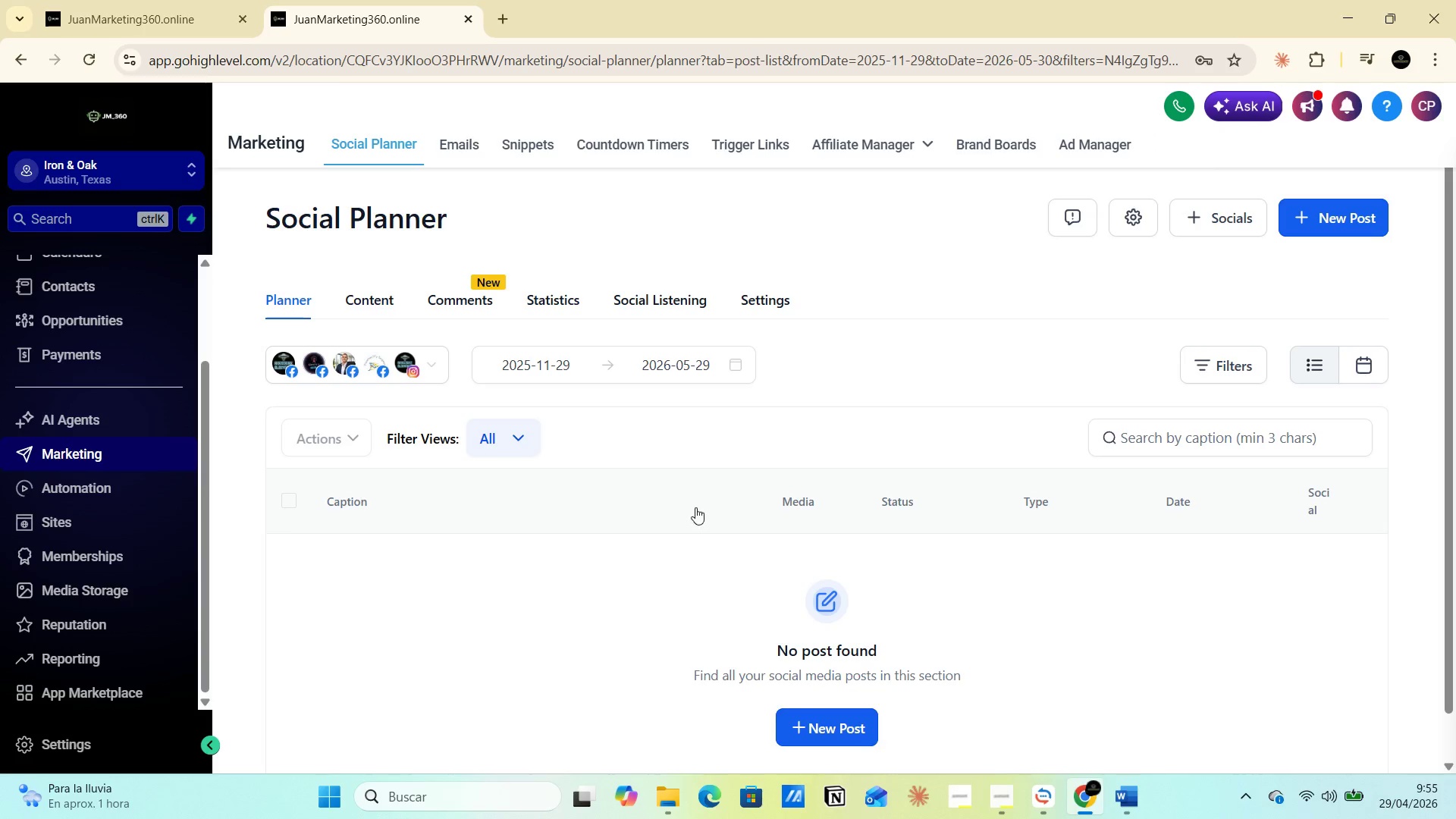 
wait(25.23)
 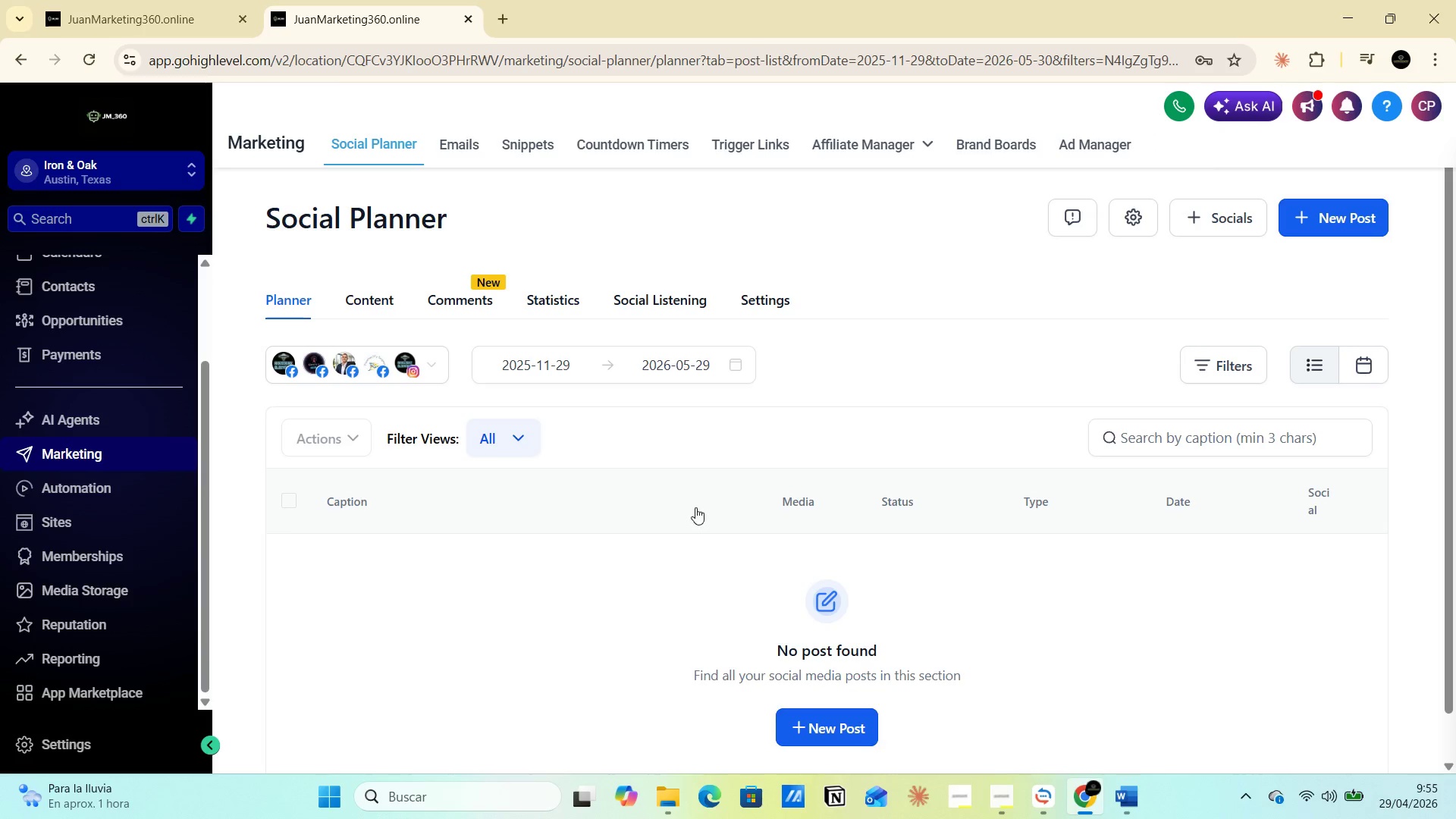 
left_click([836, 727])
 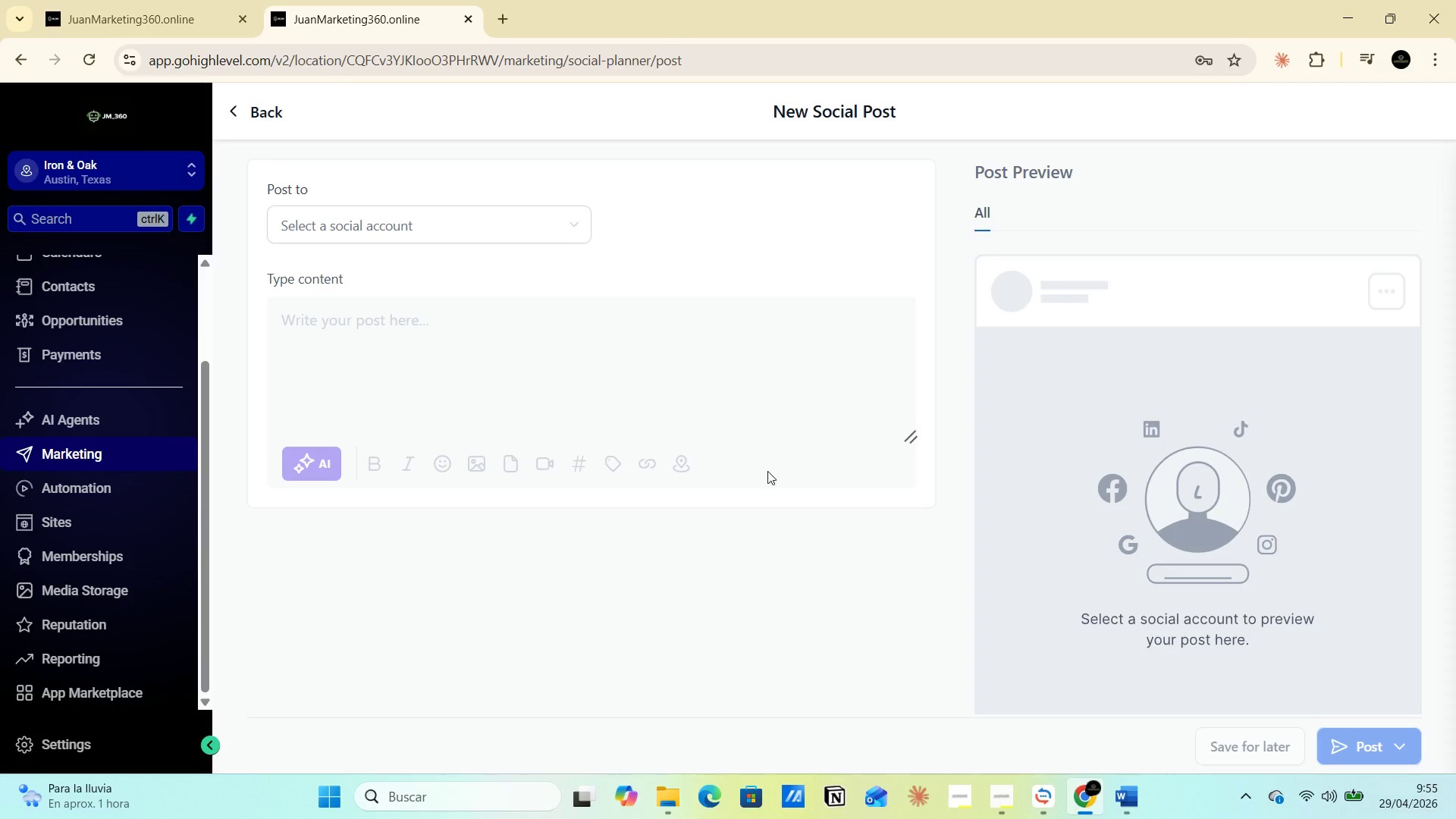 
left_click([237, 117])
 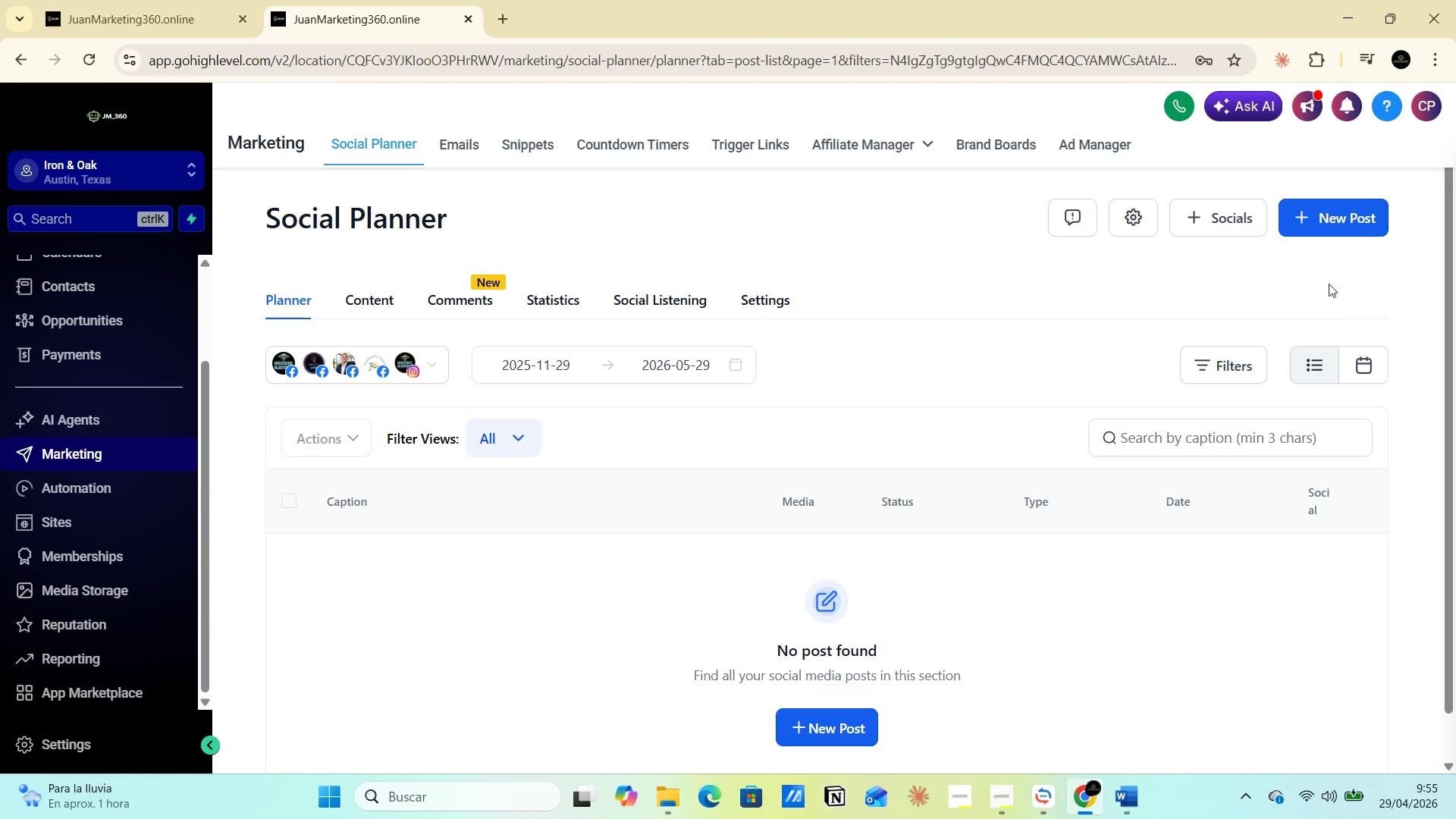 
wait(5.28)
 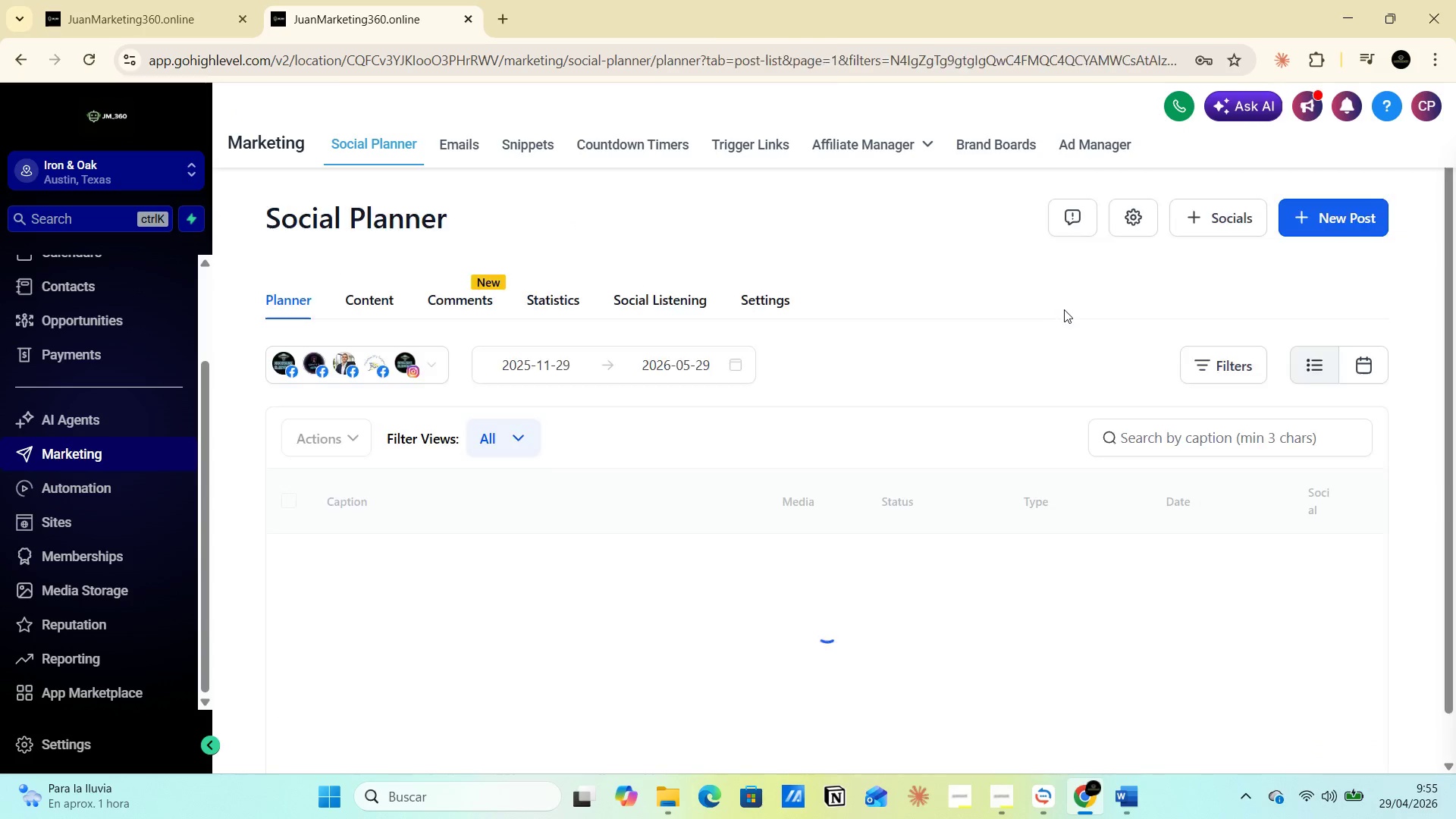 
left_click([1297, 214])
 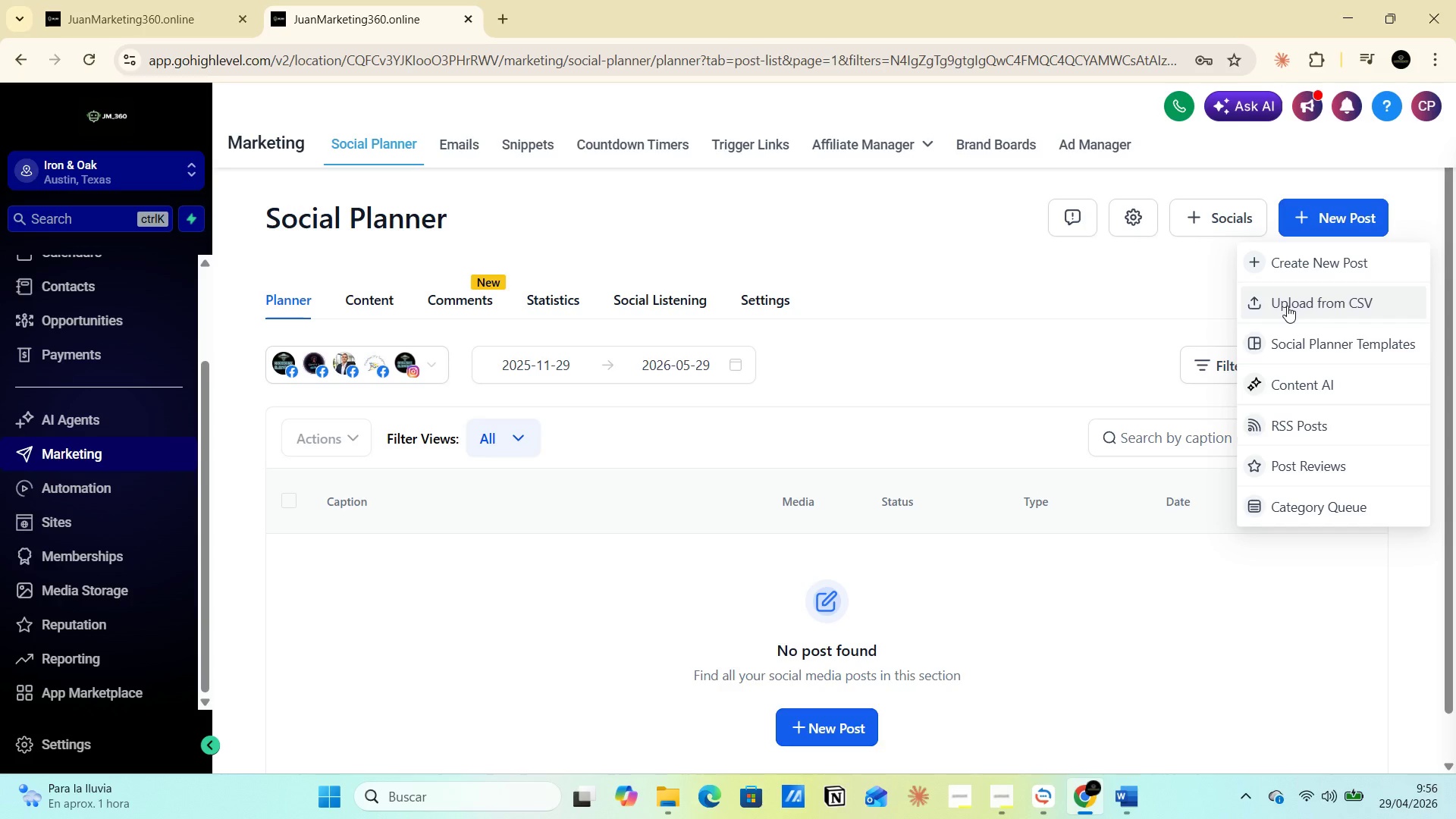 
wait(9.17)
 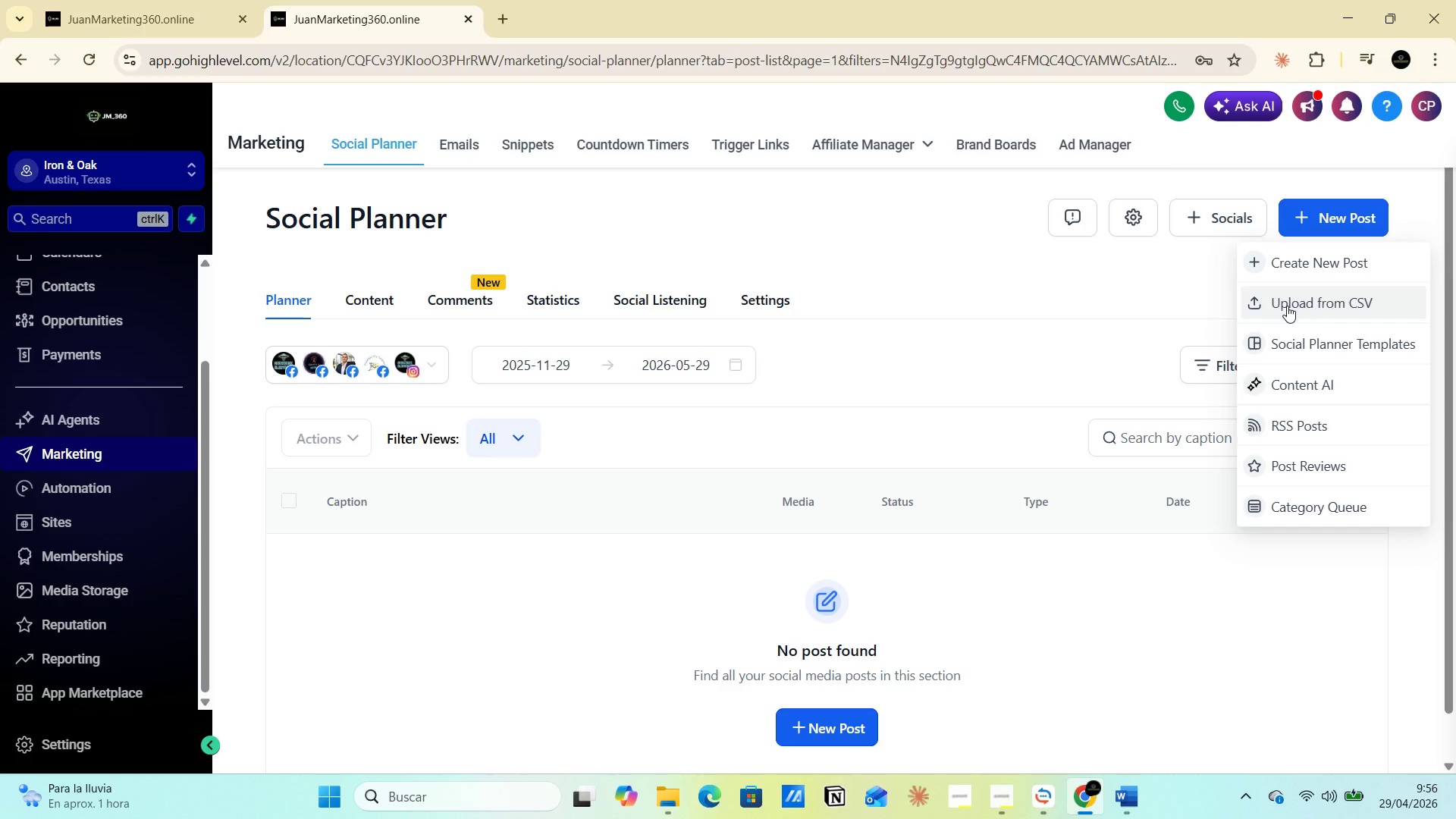 
key(PrintScreen)
 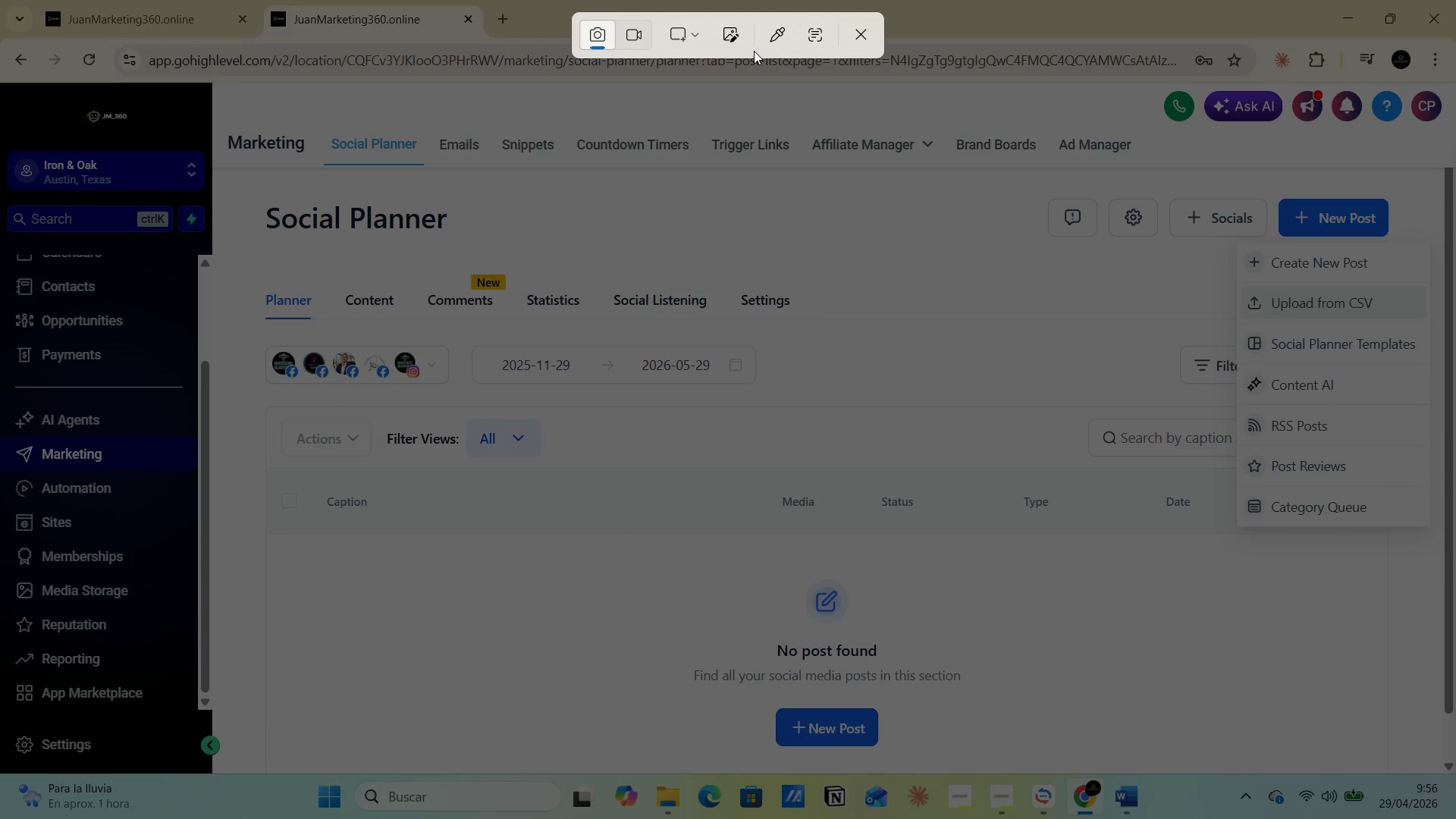 
left_click([698, 39])
 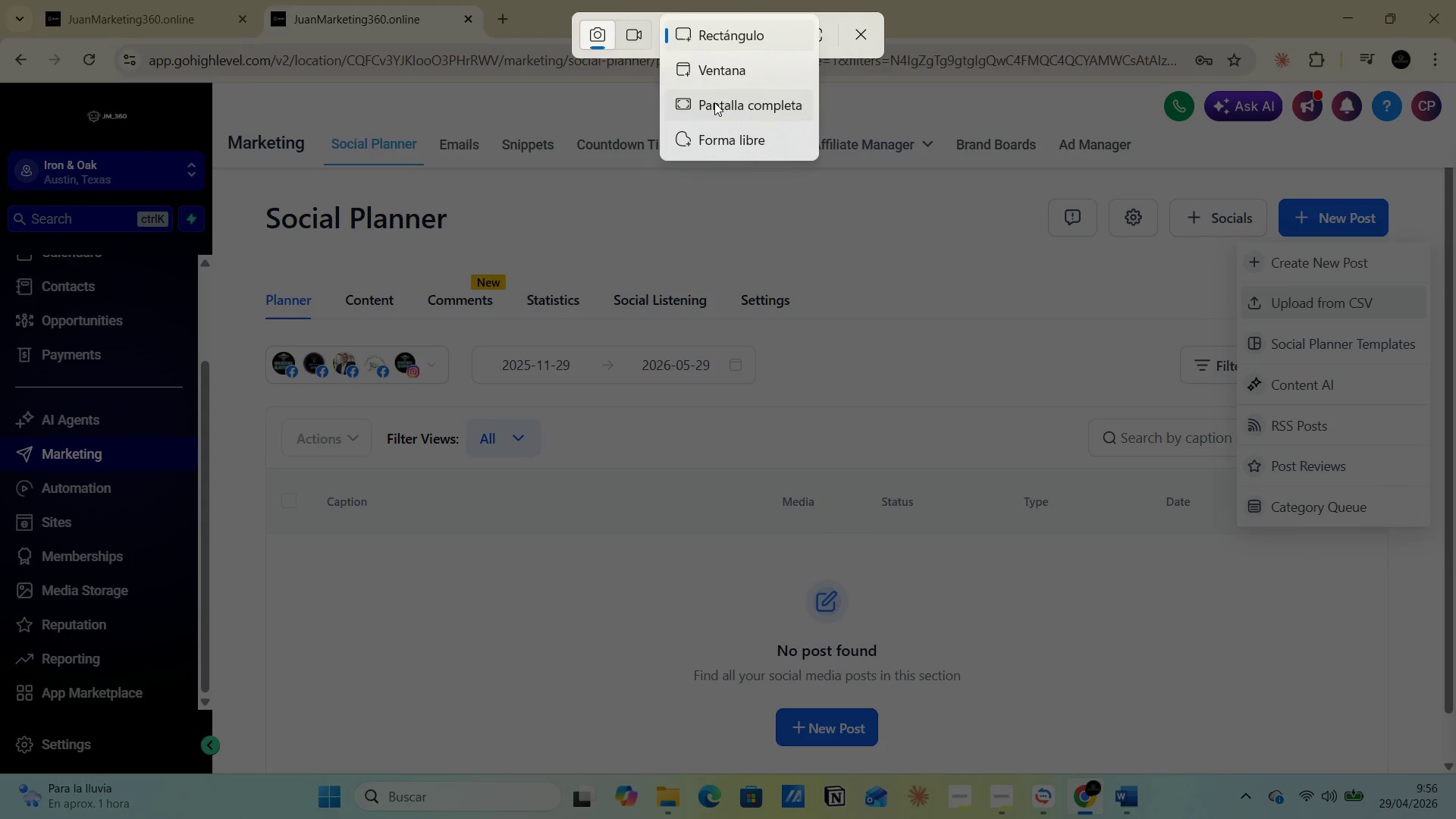 
left_click([714, 102])
 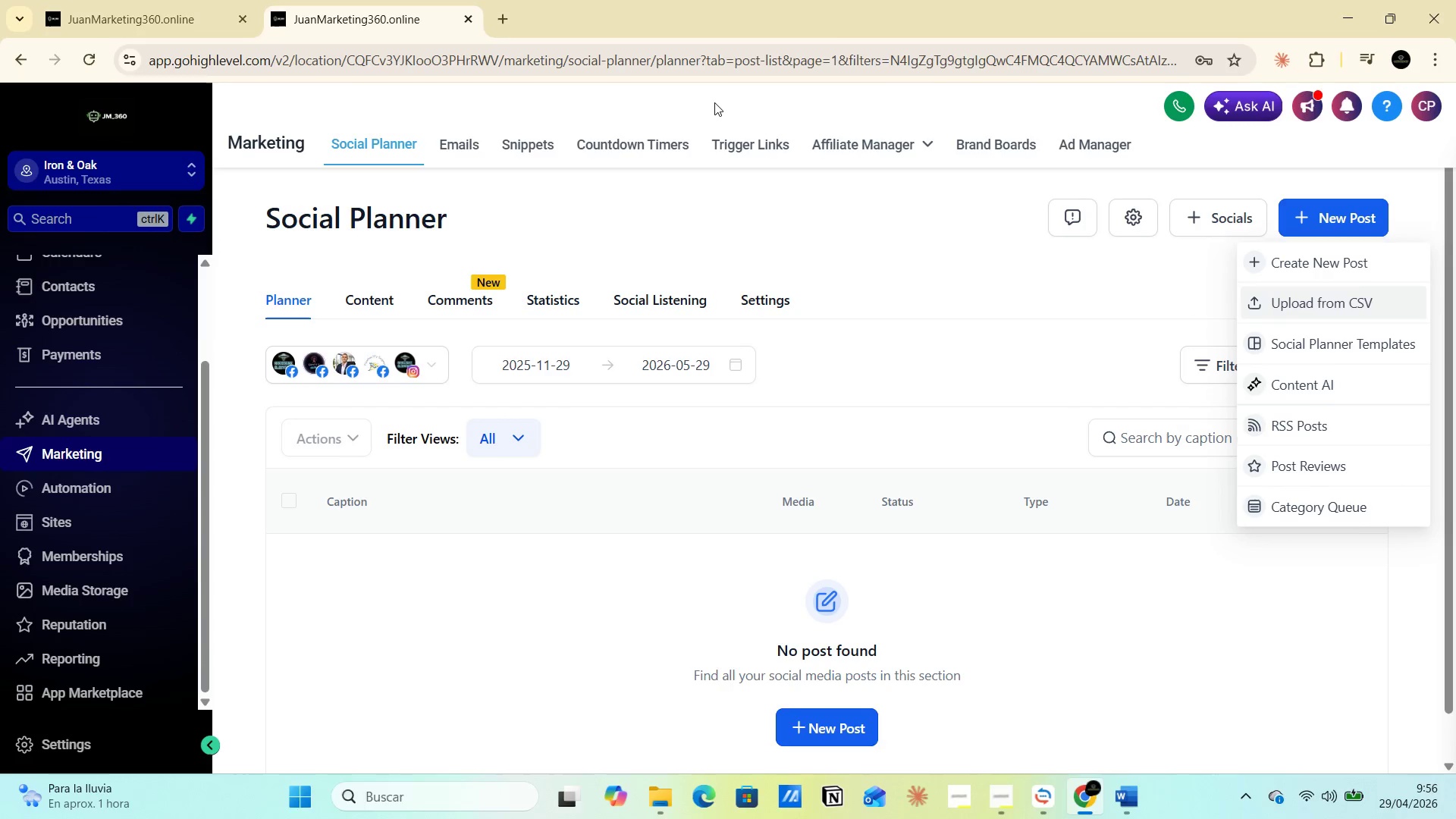 
key(Alt+AltLeft)
 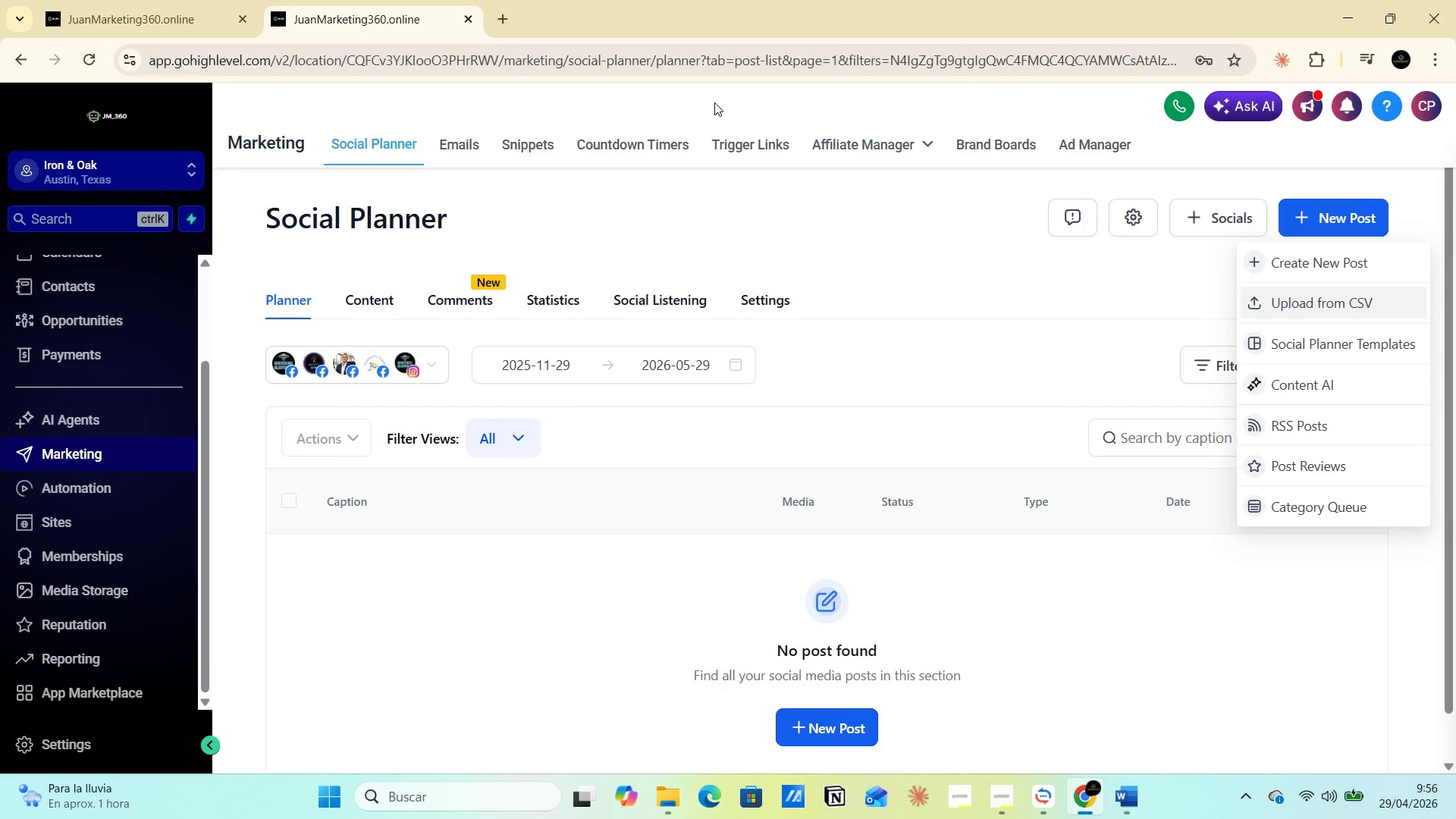 
key(Alt+Tab)
 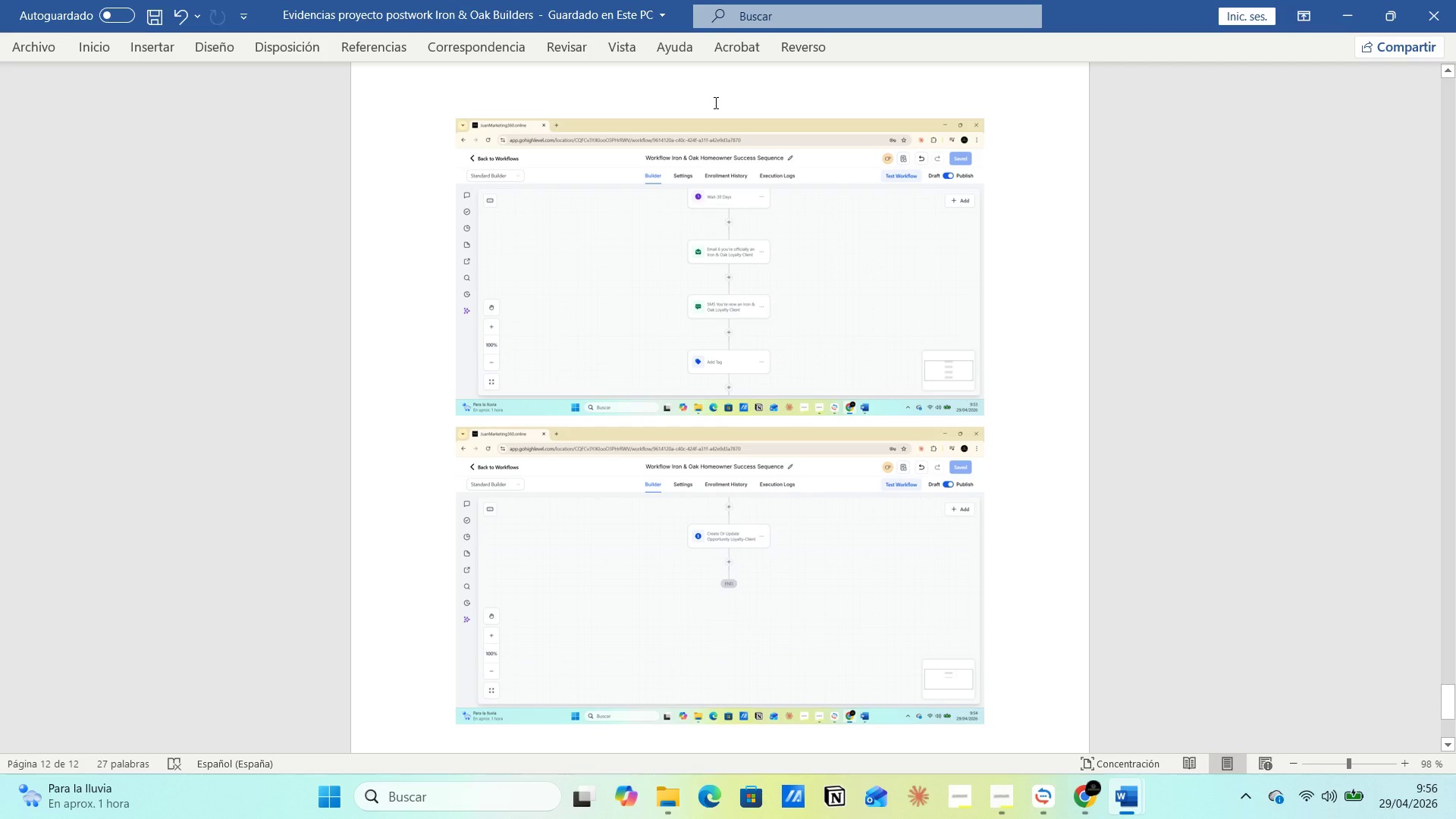 
key(Enter)
 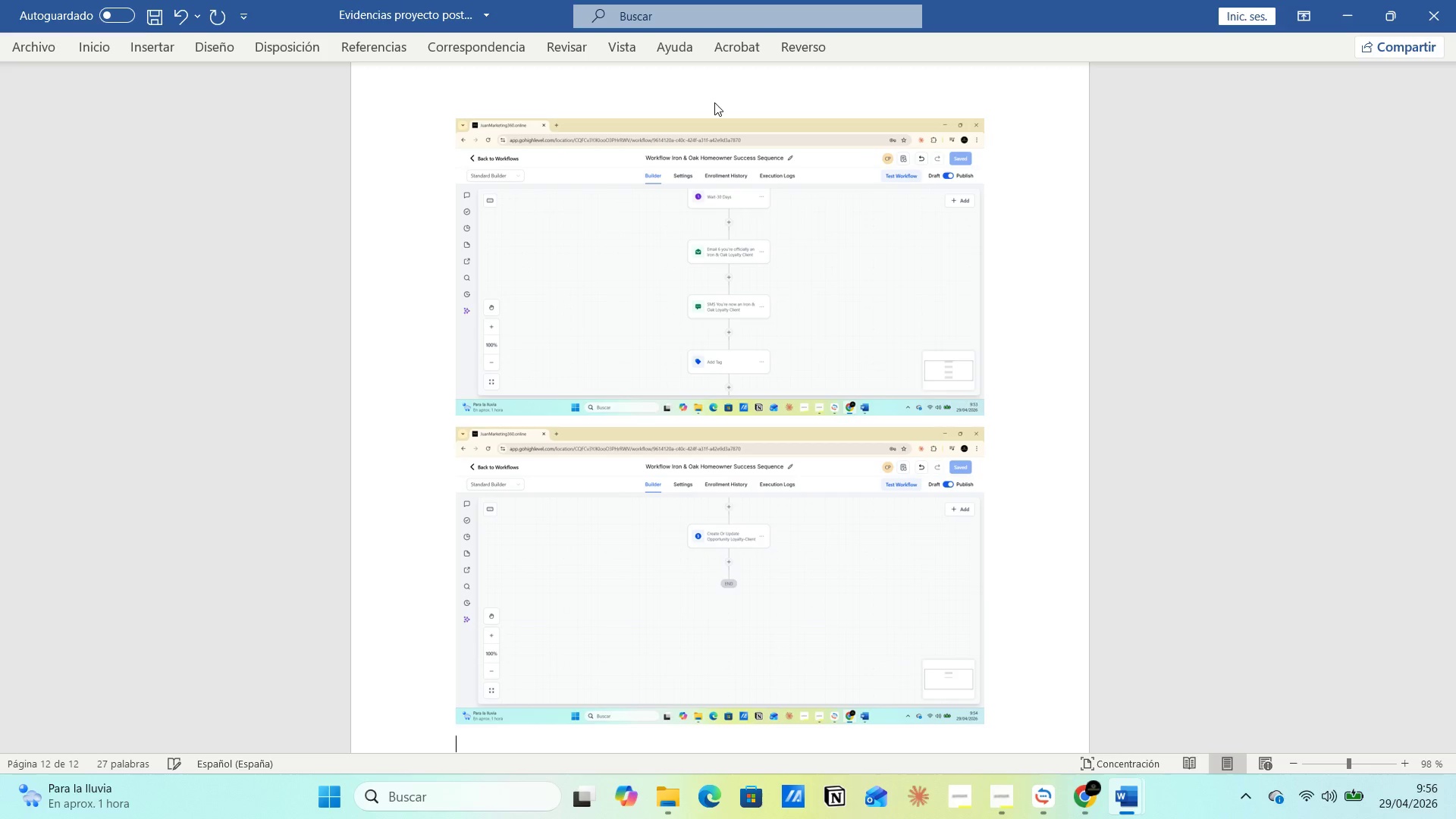 
type(Creacion del sociual planer  12 post para treinta dias )
 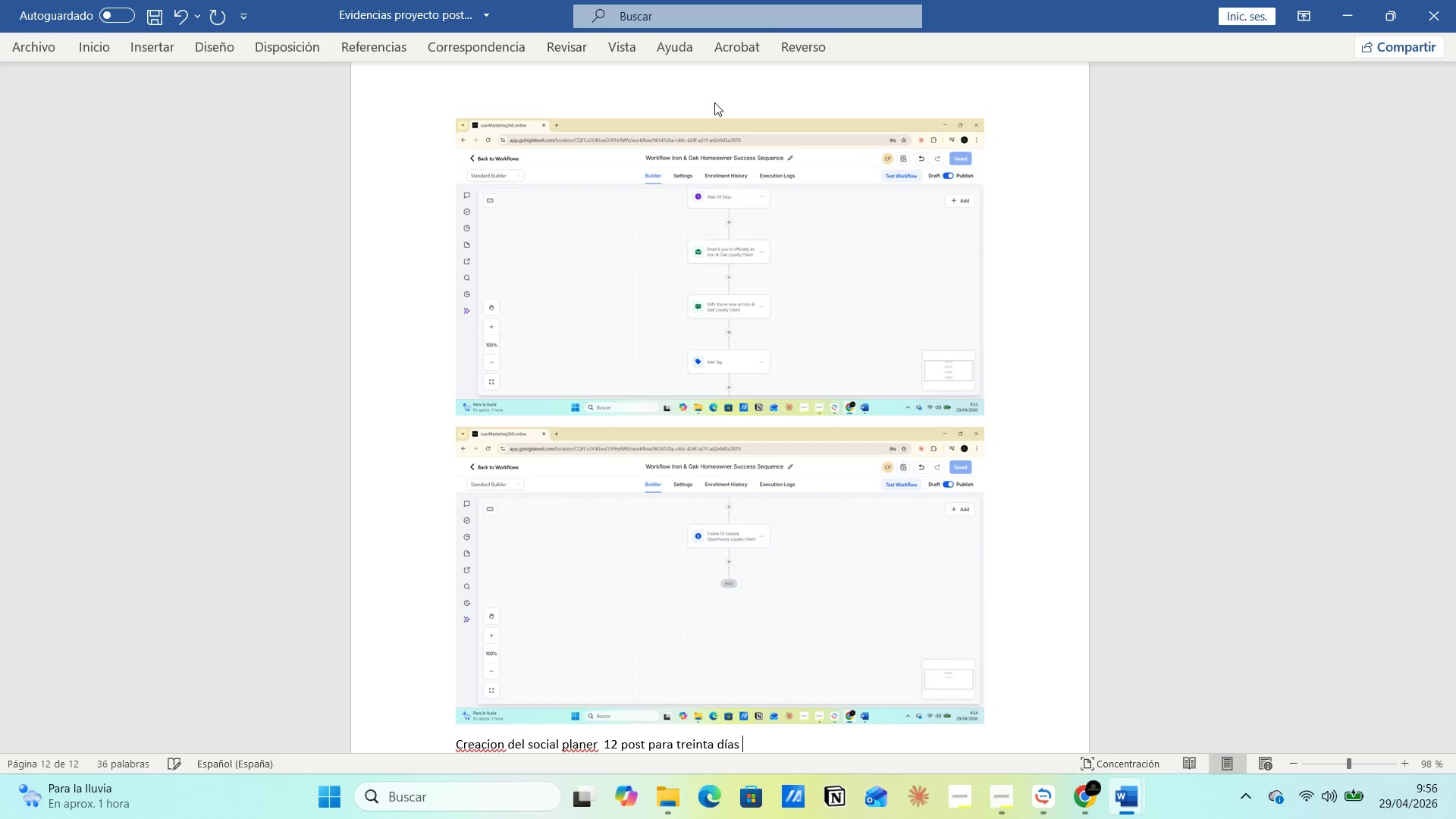 
key(Enter)
 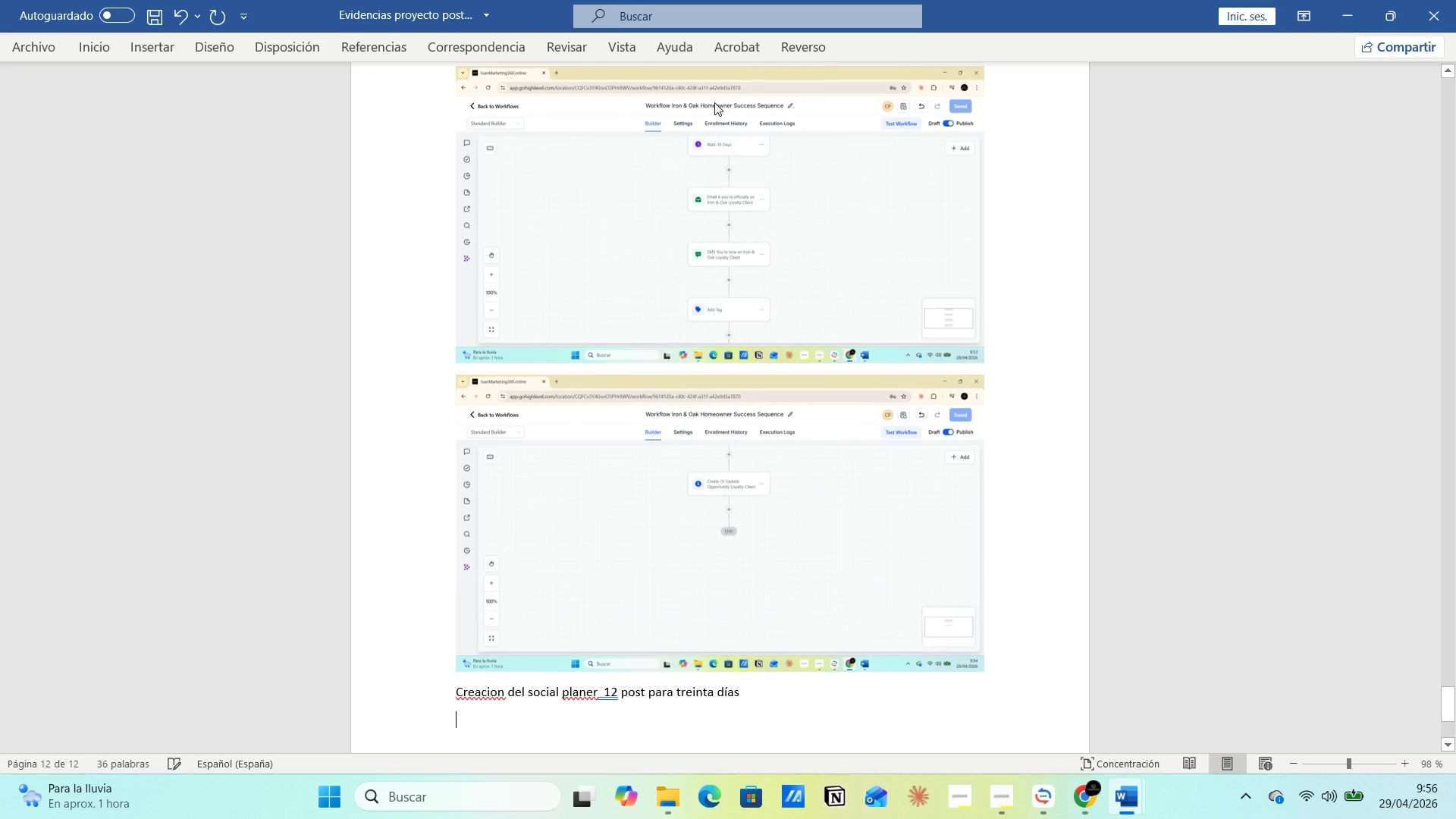 
key(Control+V)
 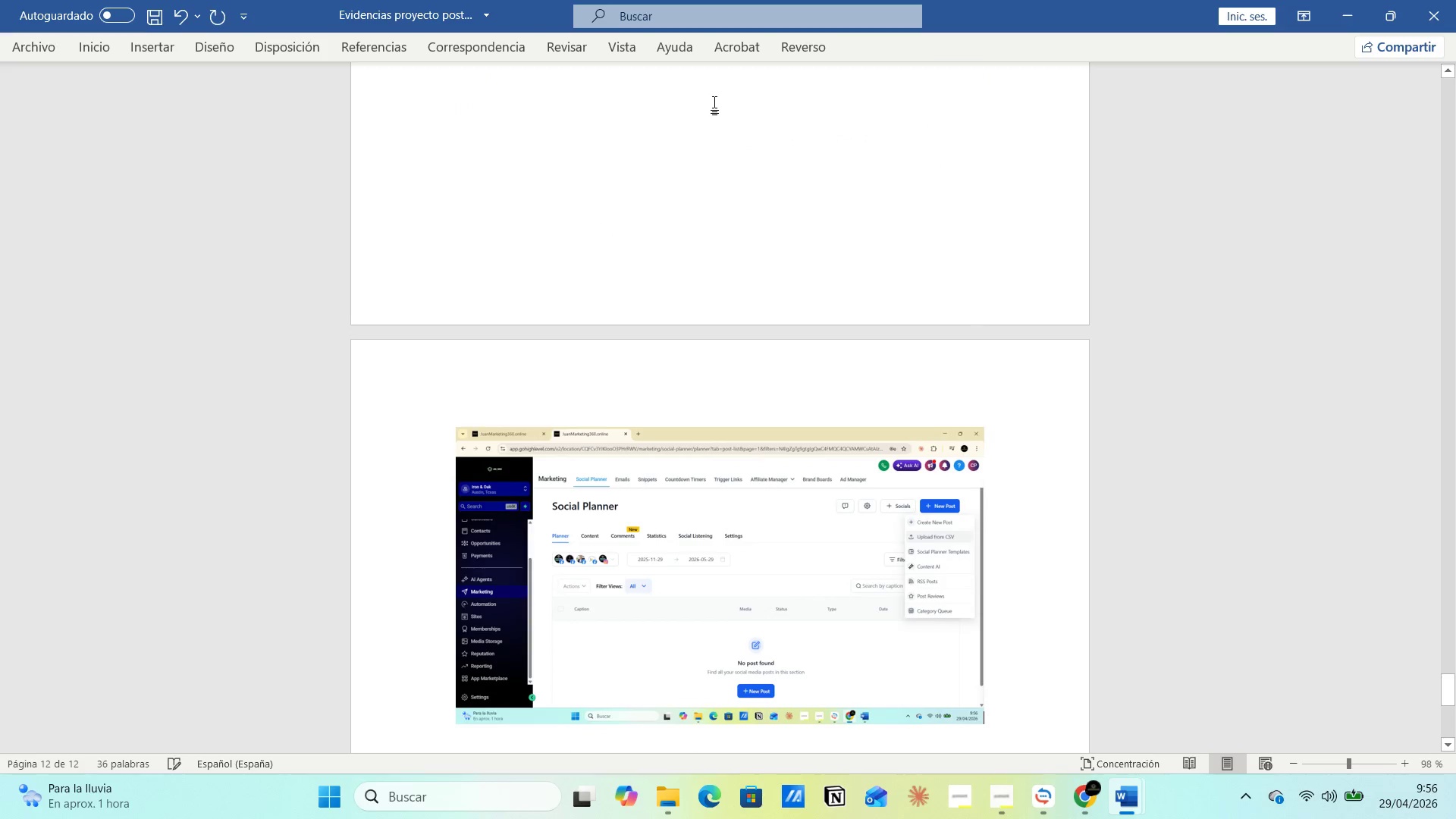 
key(Alt+AltLeft)
 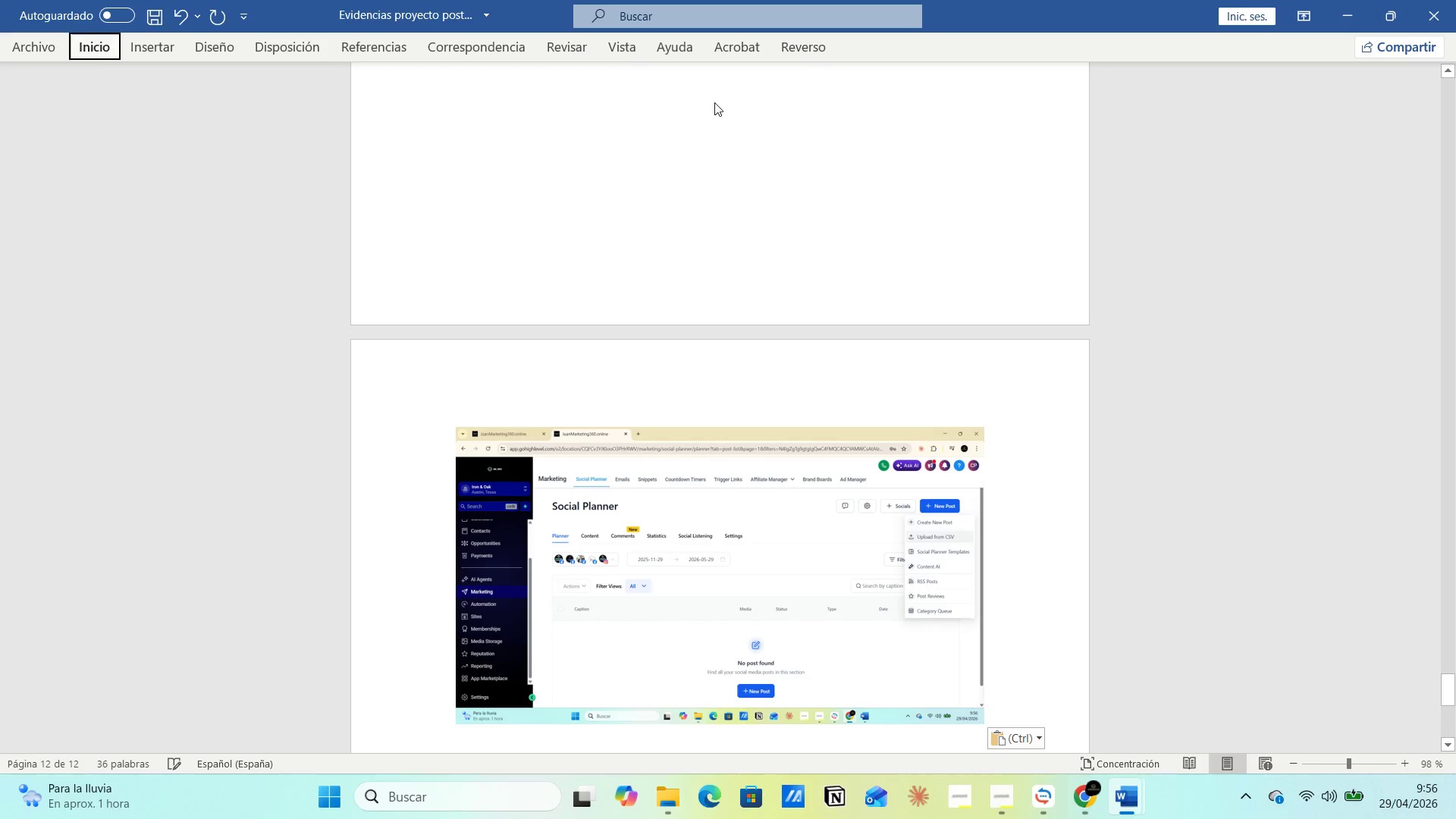 
key(Alt+Tab)
 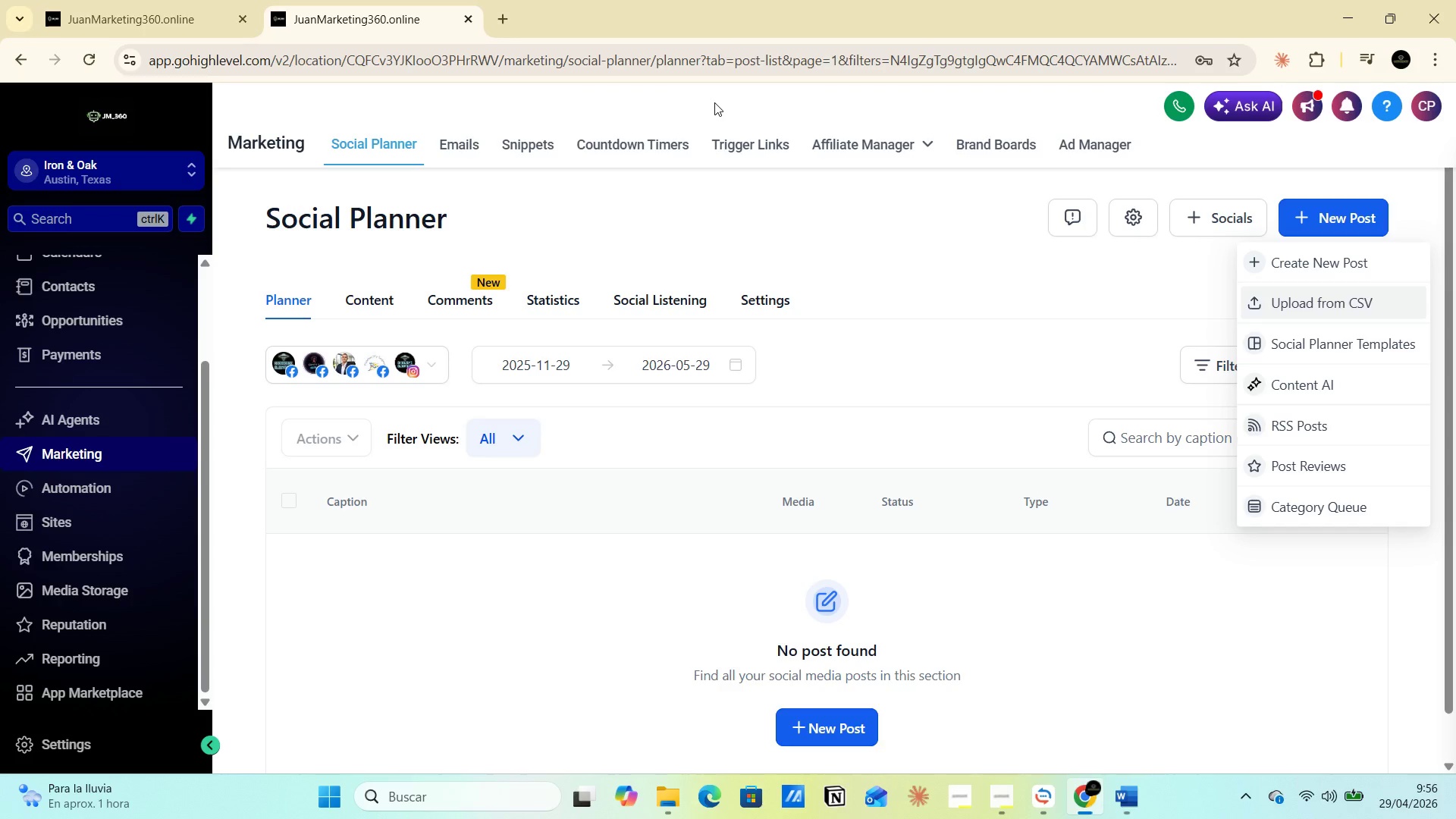 
key(Alt+AltLeft)
 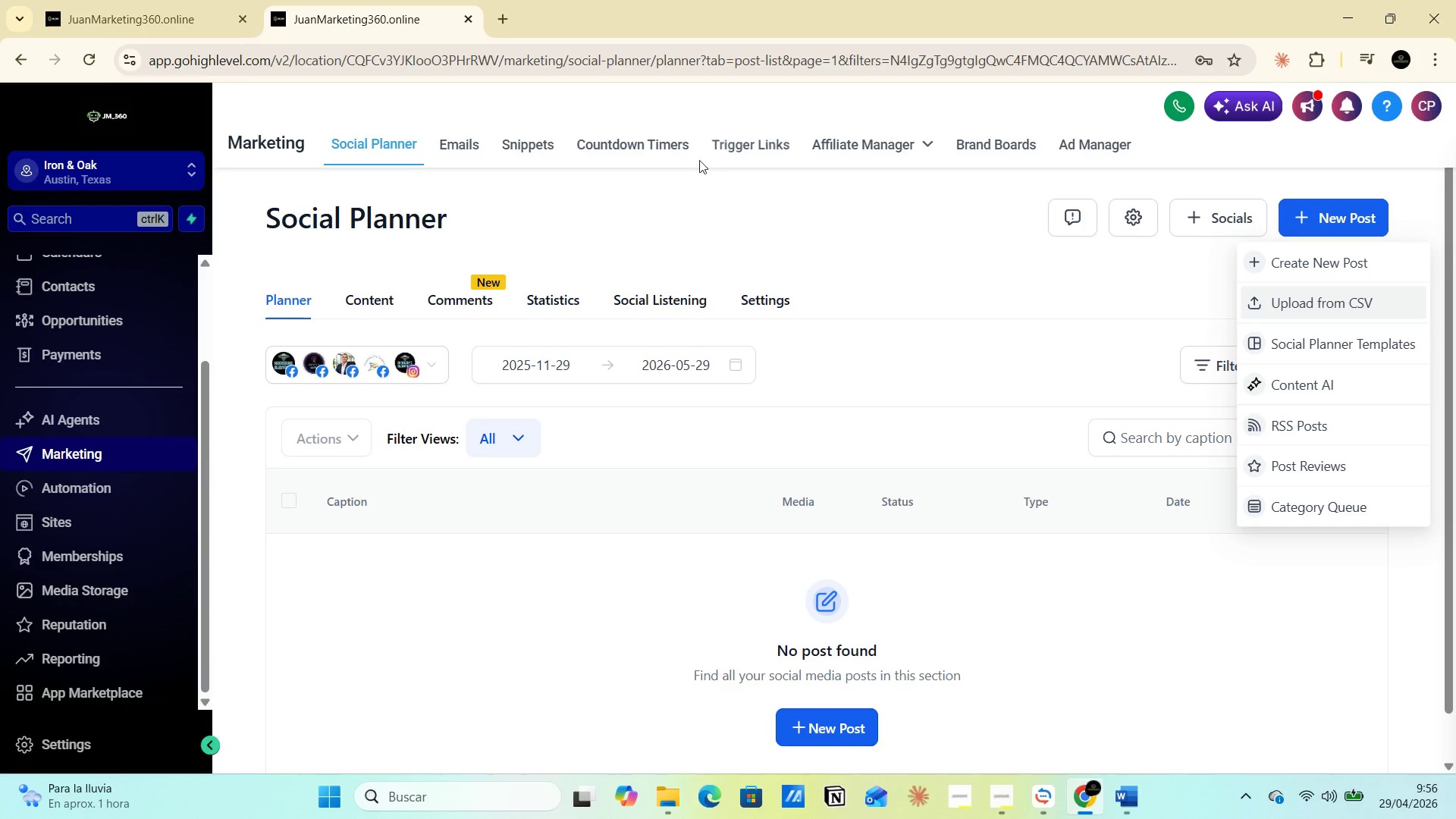 
key(Alt+Tab)
 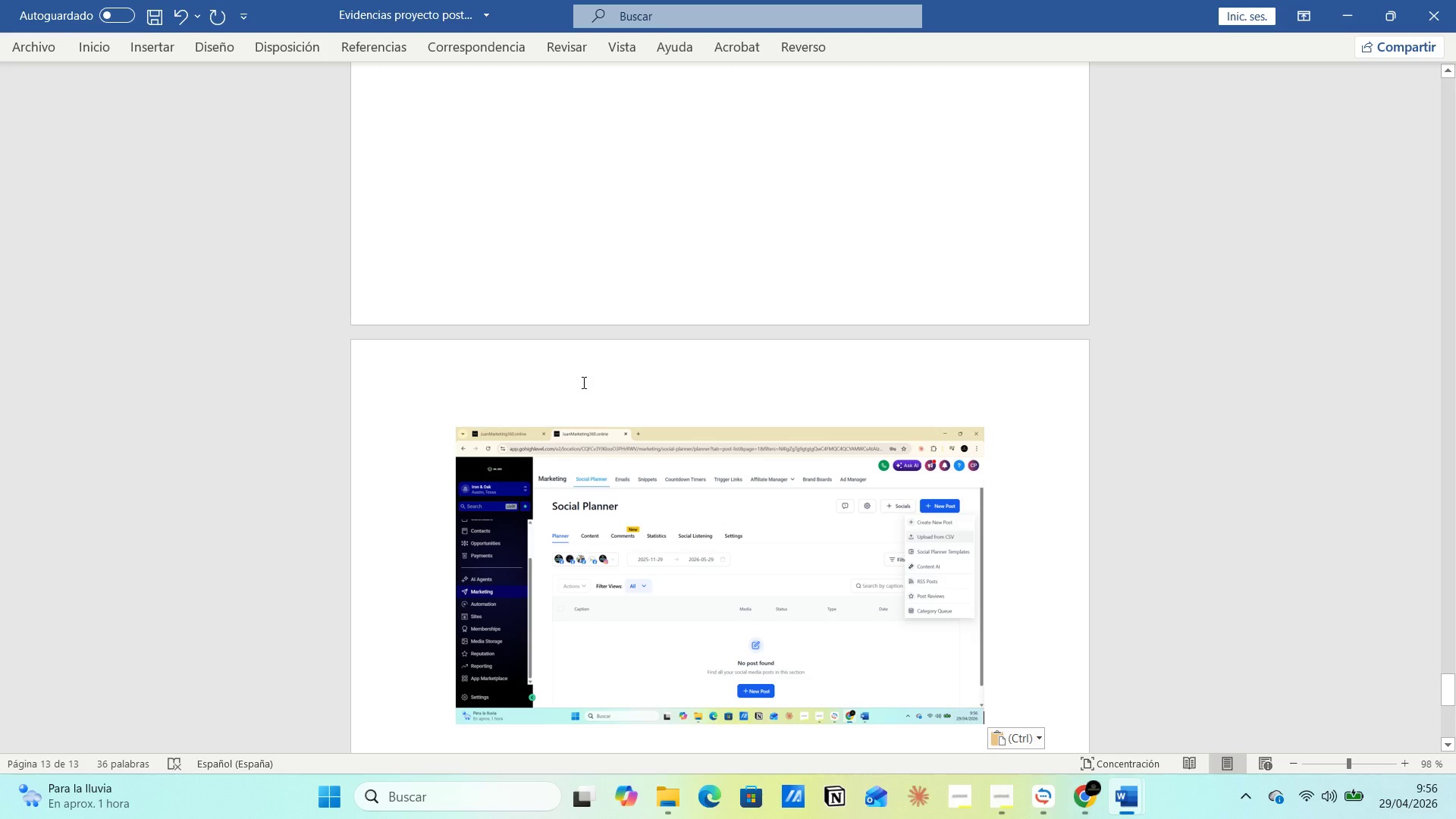 
scroll: coordinate [453, 353], scroll_direction: up, amount: 6.0
 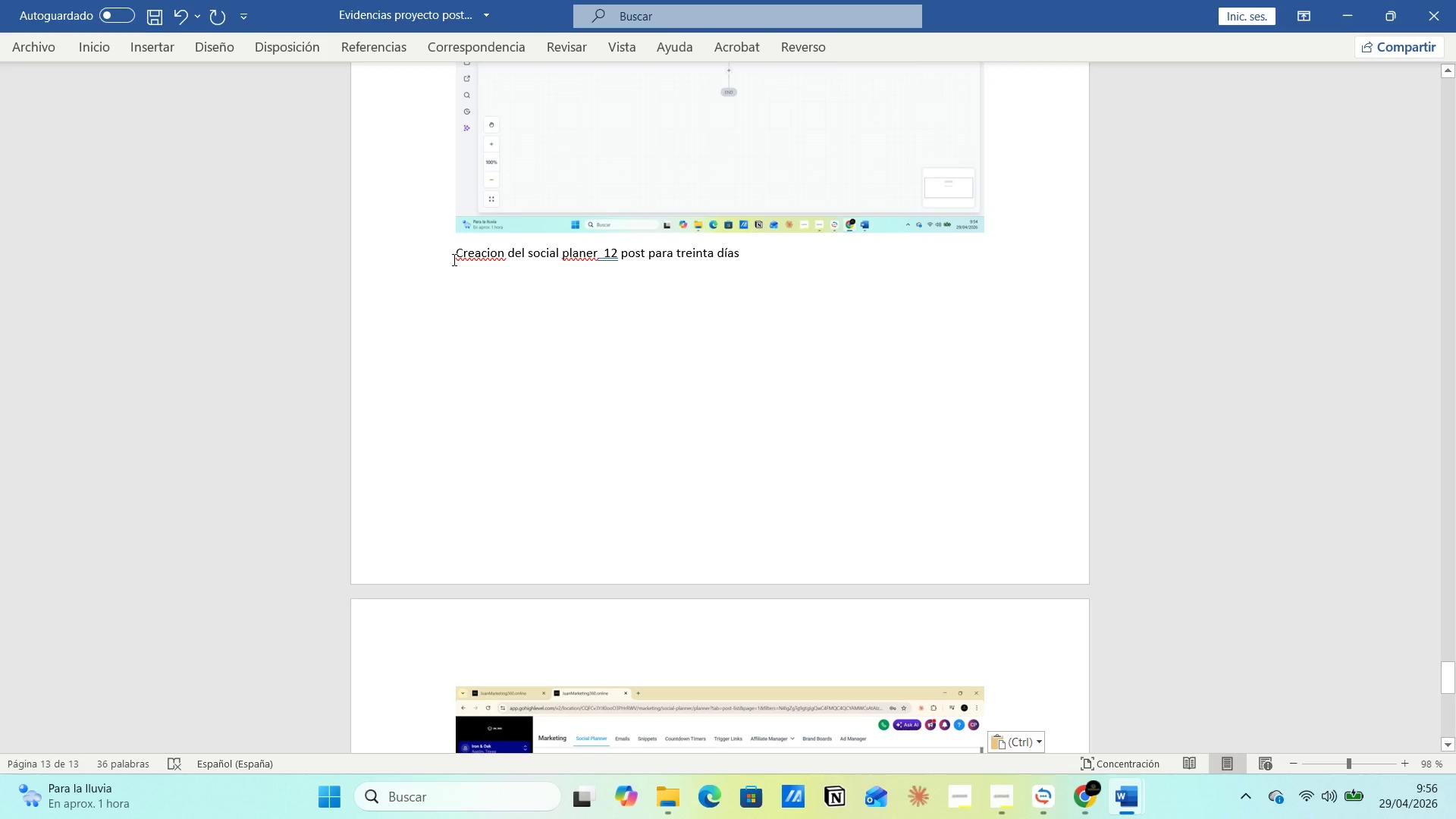 
left_click([454, 256])
 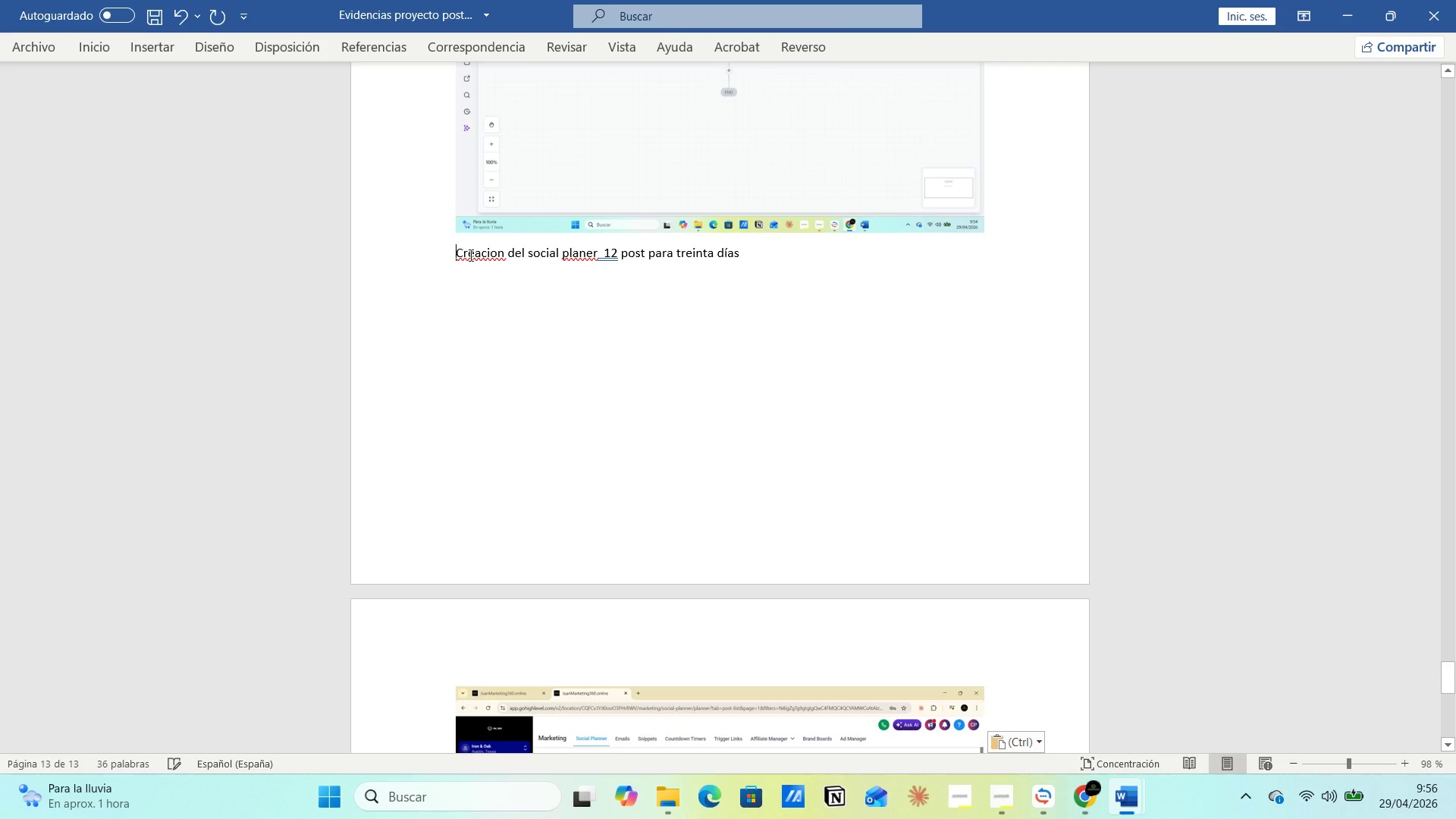 
right_click([473, 254])
 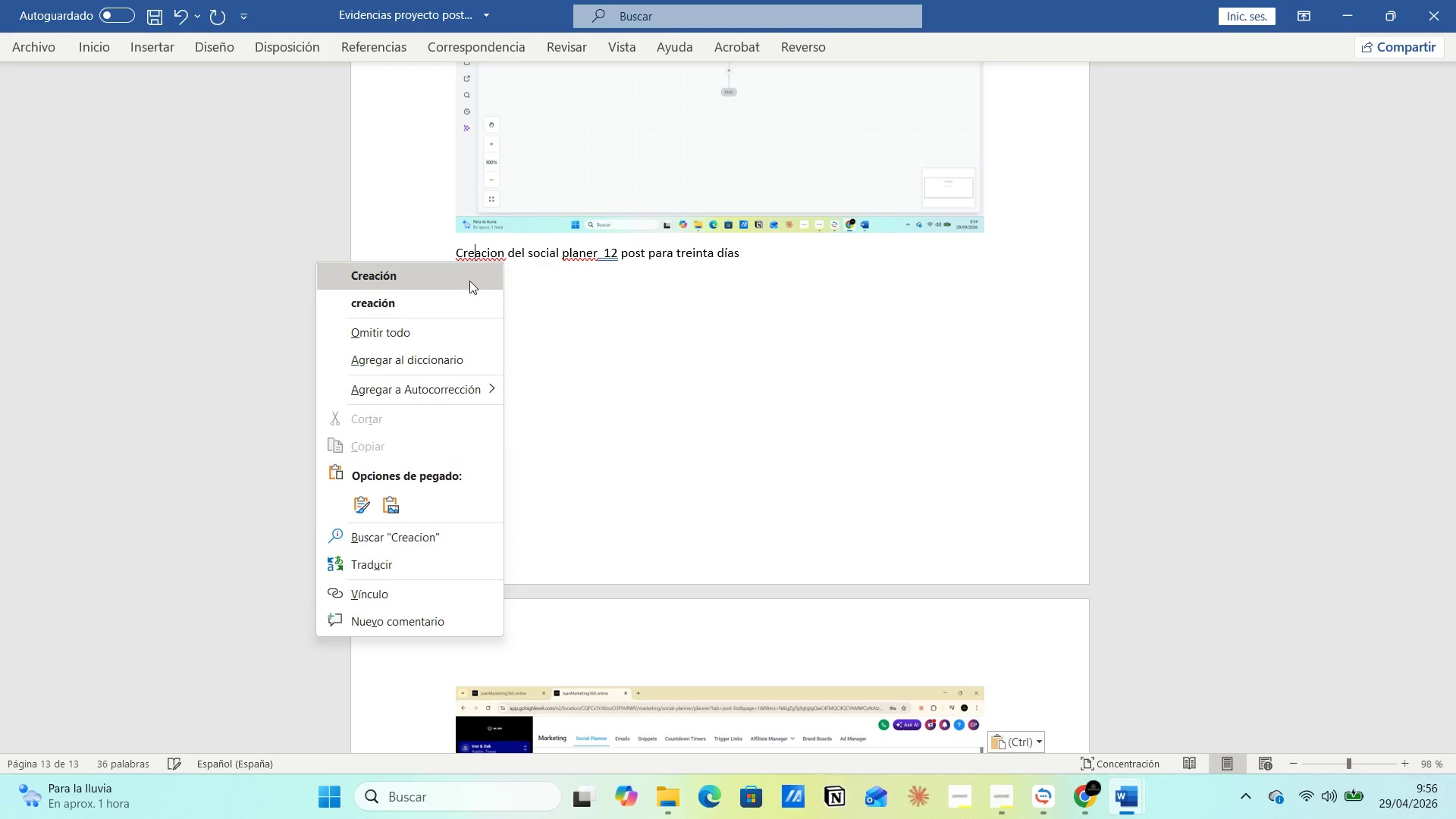 
left_click([469, 281])
 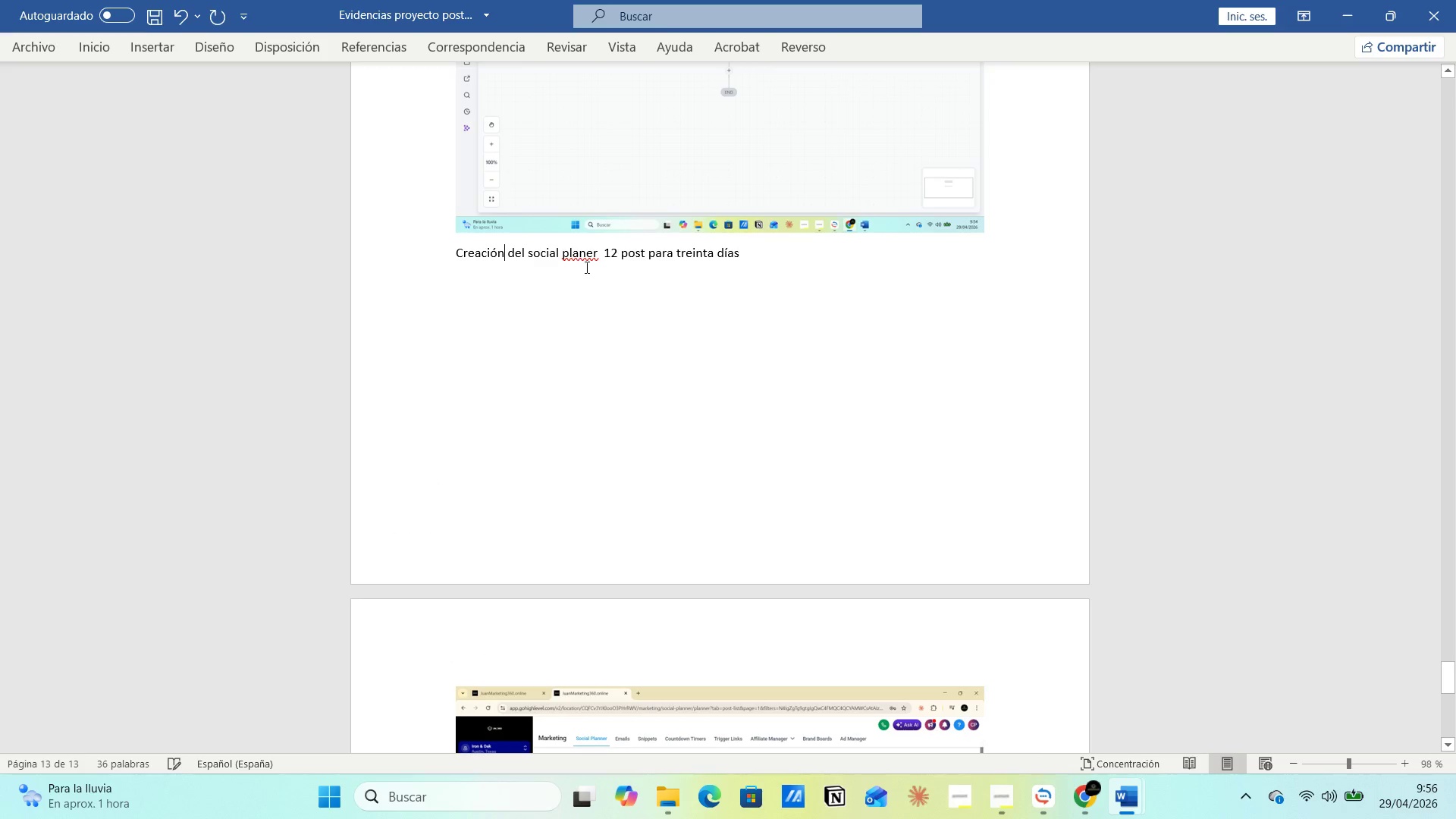 
right_click([586, 267])
 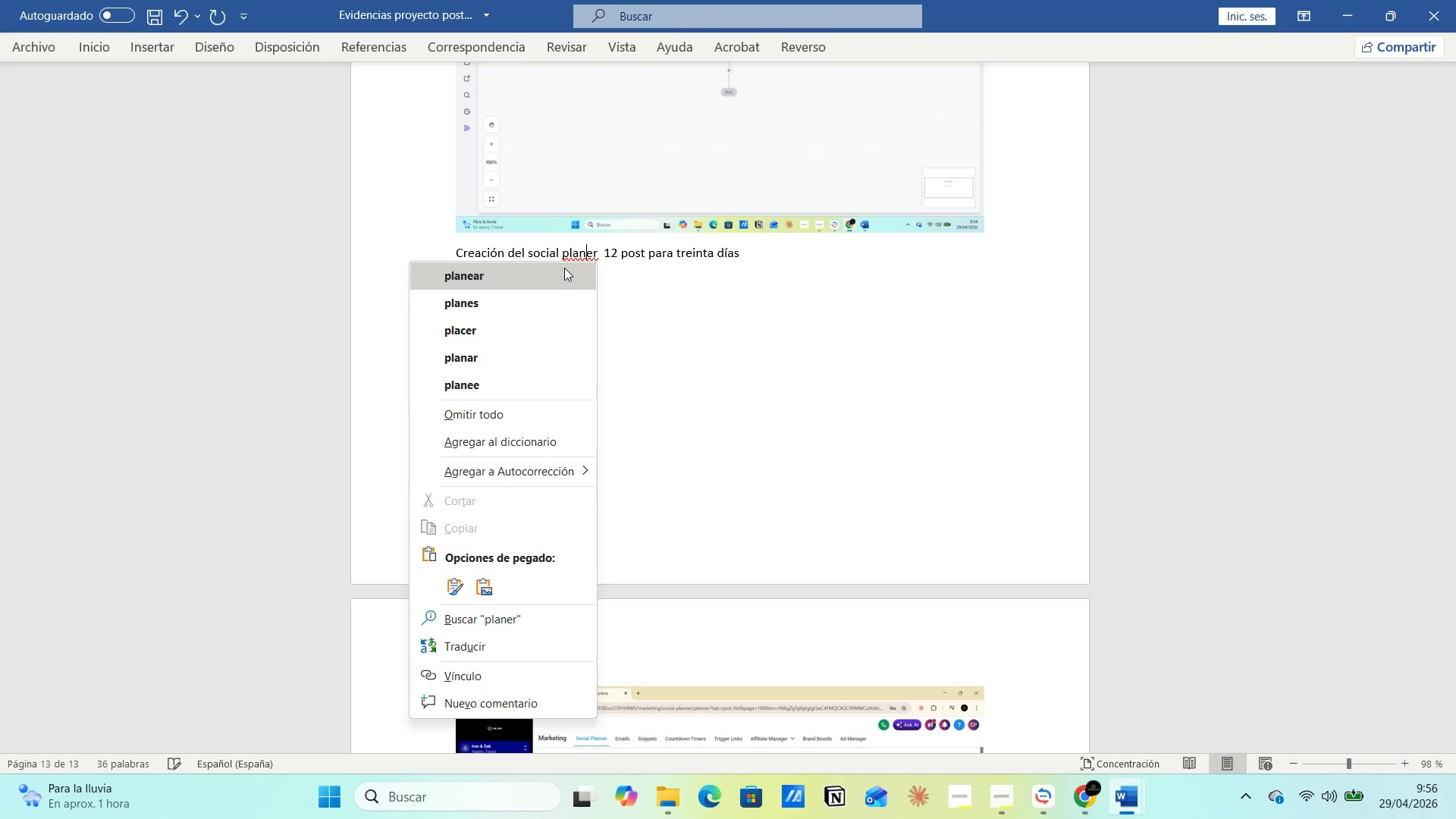 
left_click([607, 267])
 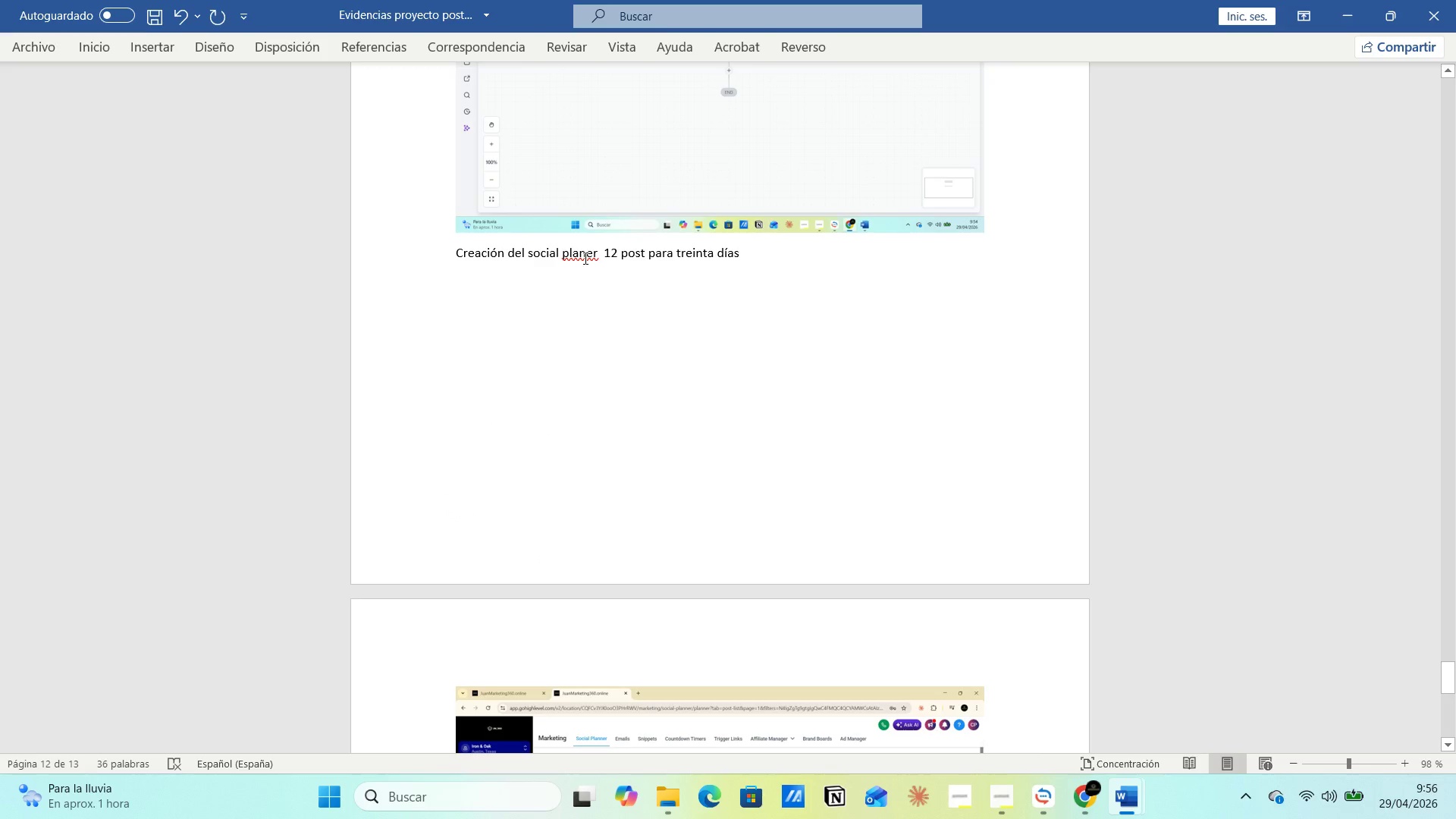 
key(Alt+AltLeft)
 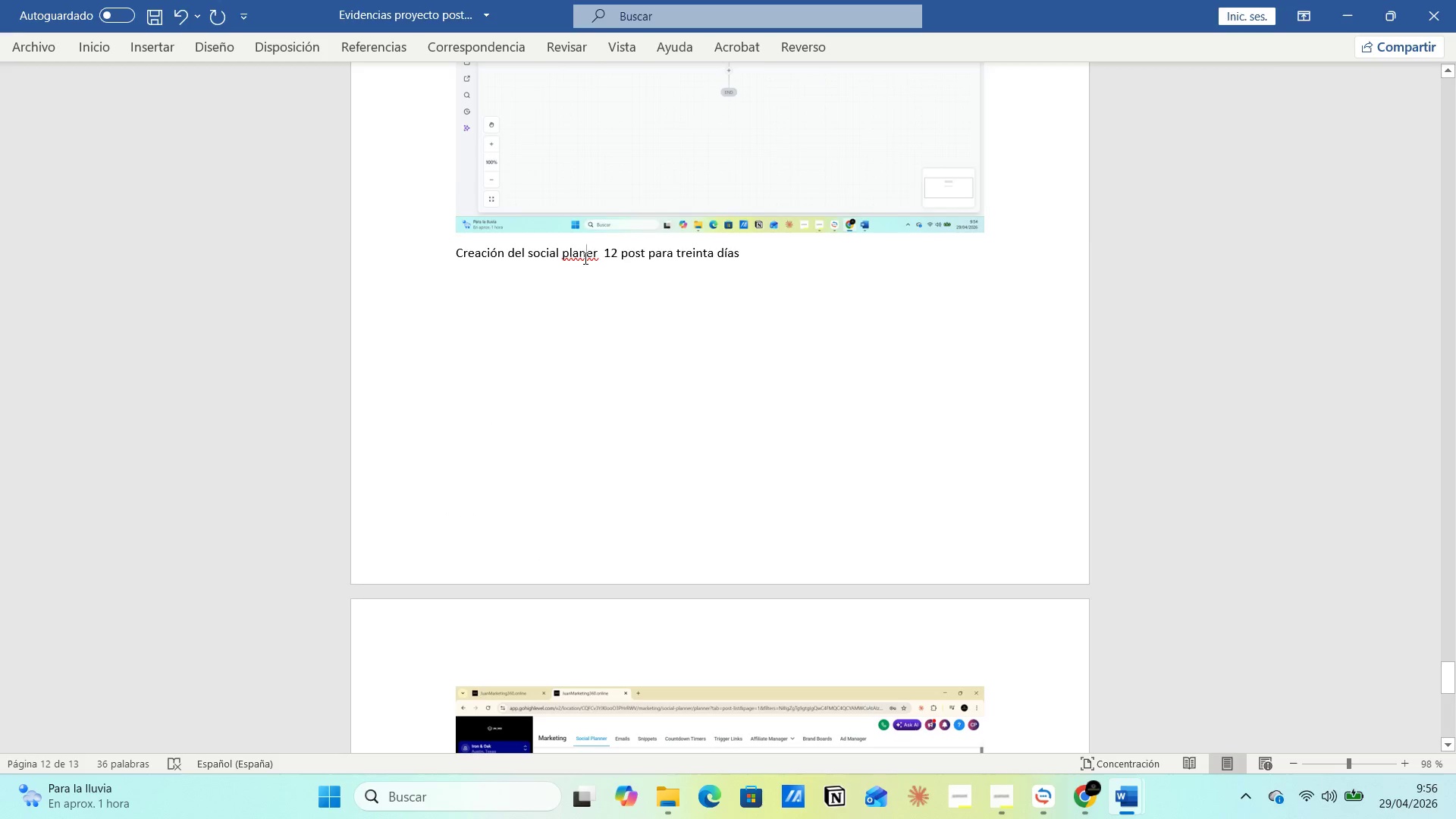 
key(Alt+Tab)
 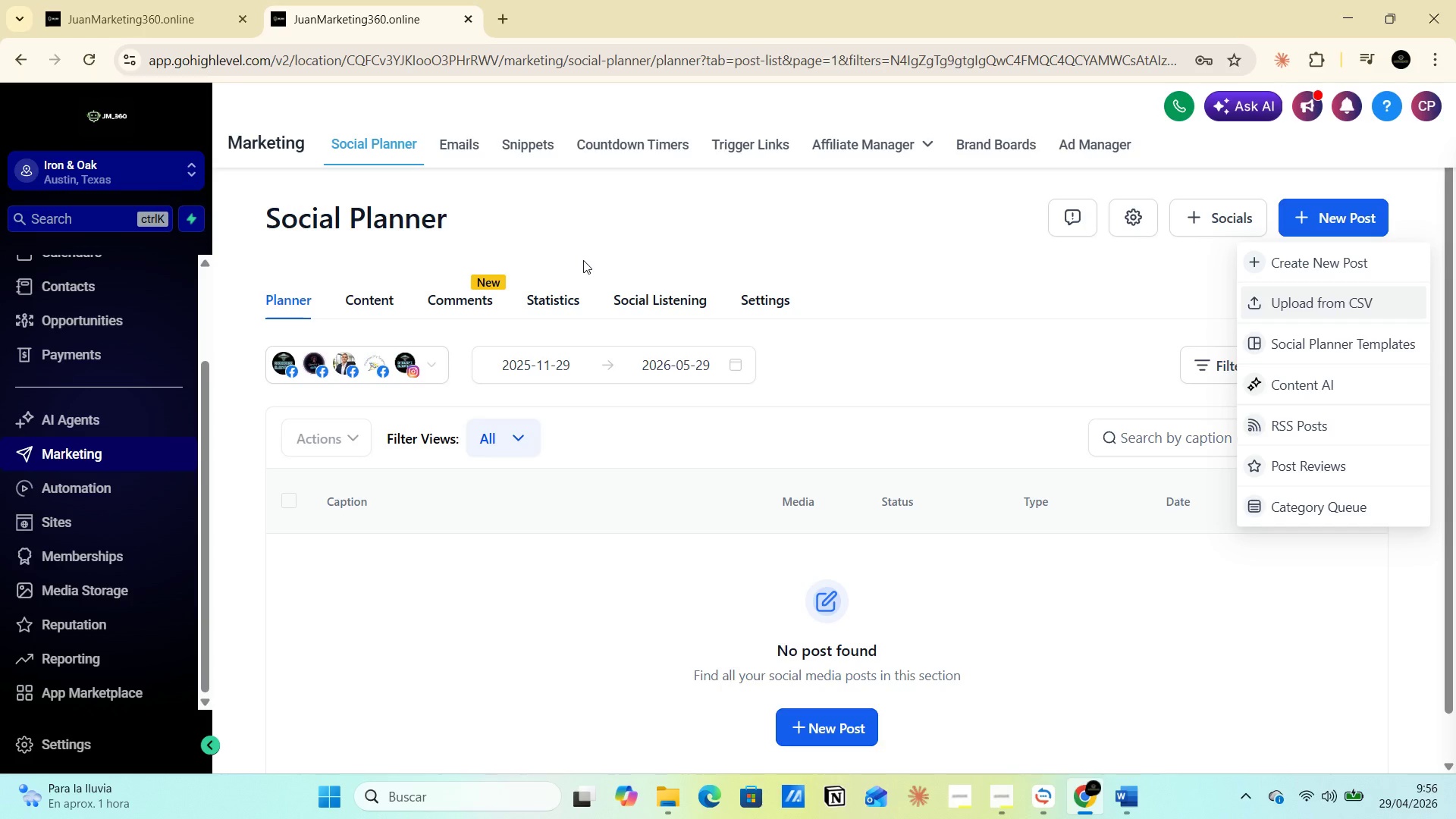 
key(Alt+AltLeft)
 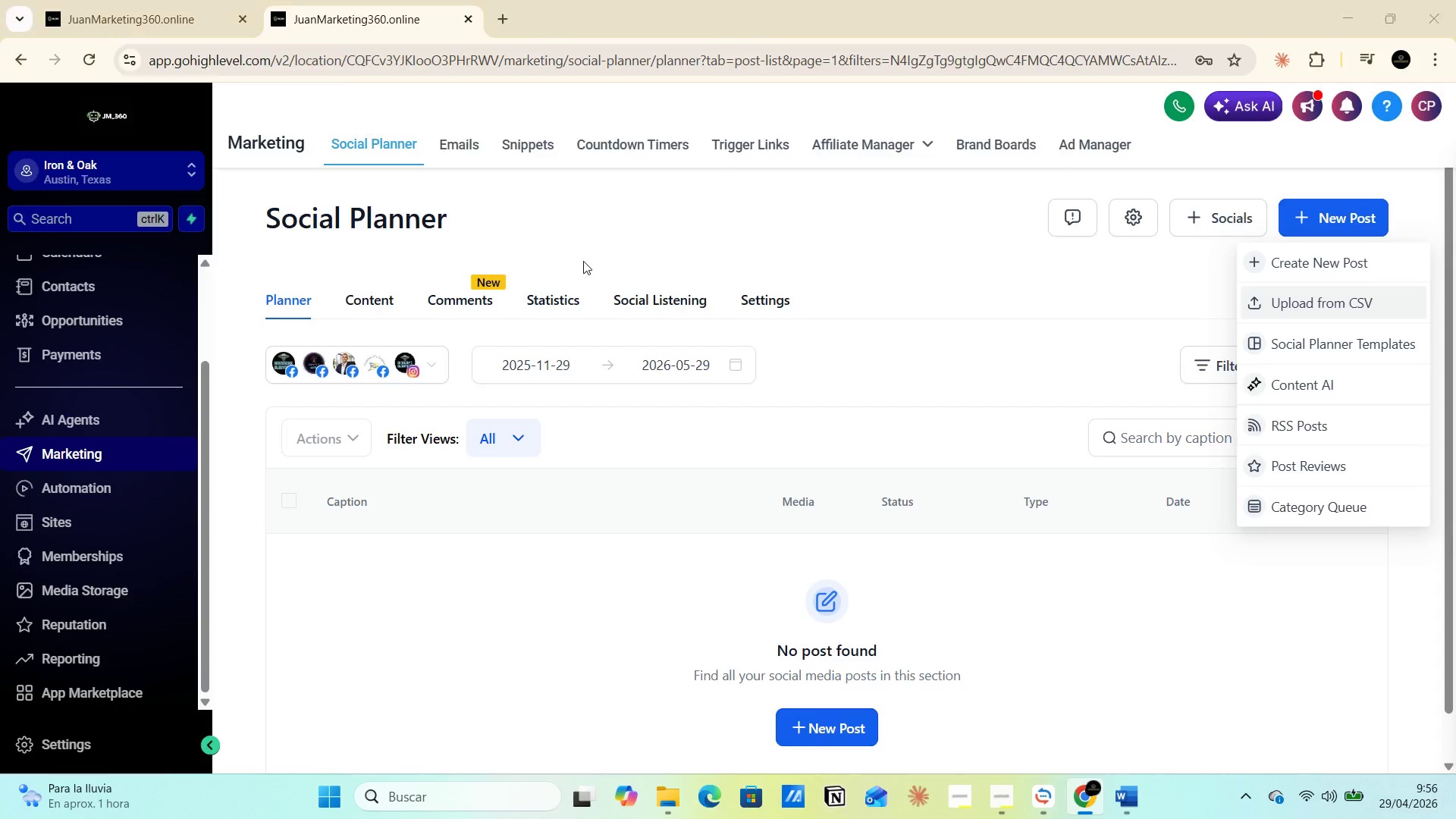 
key(Alt+Tab)
 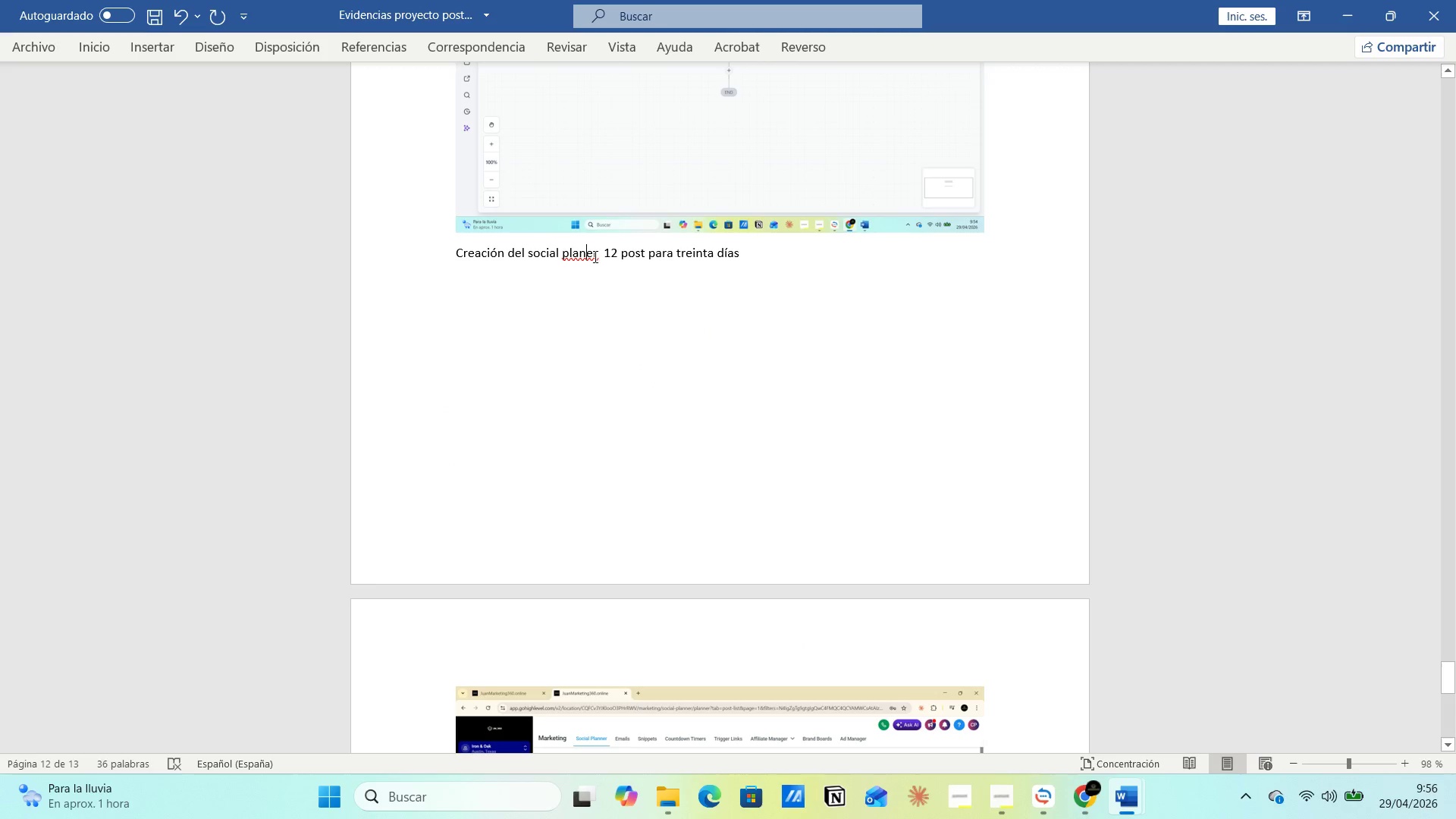 
key(N)
 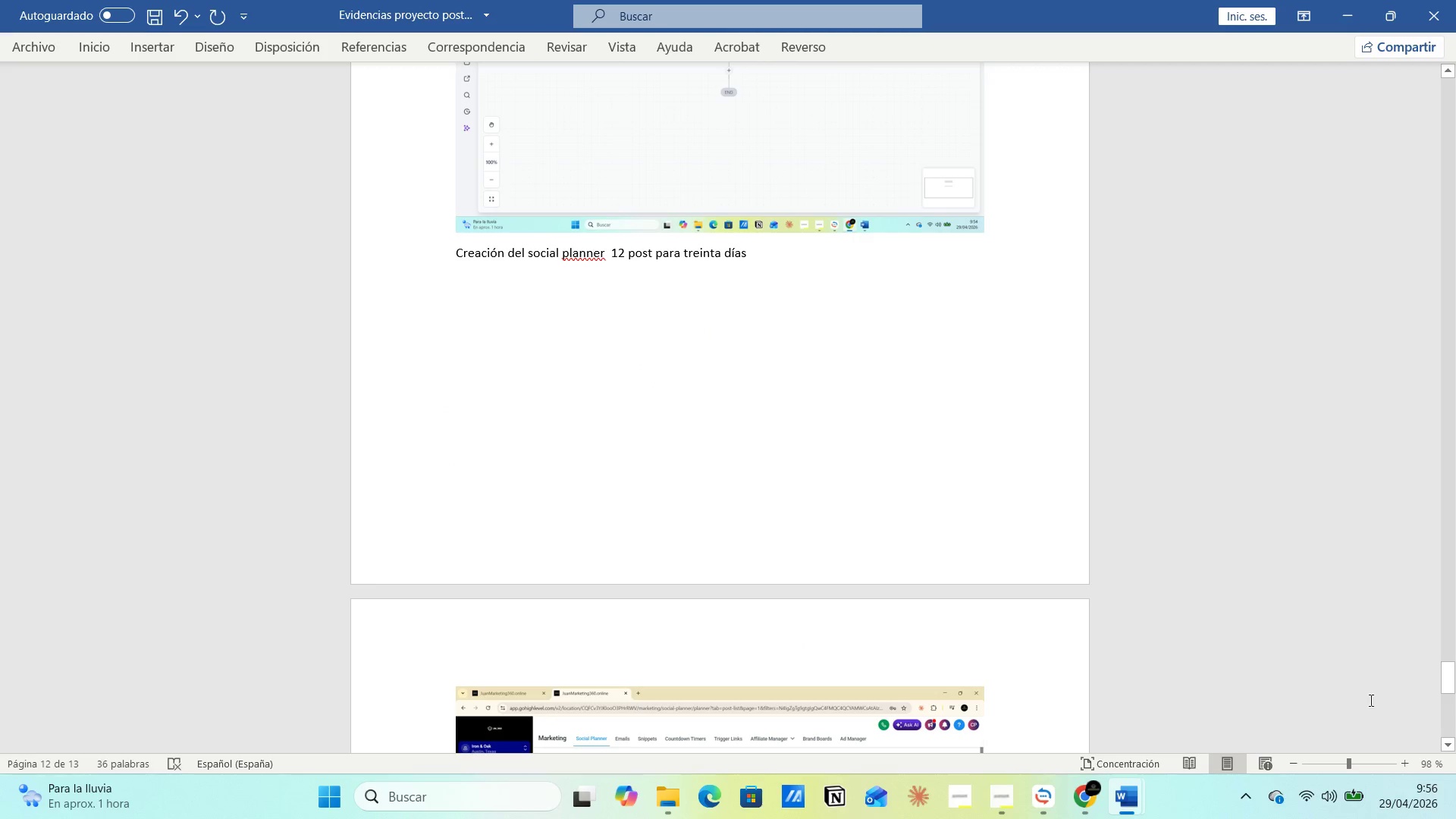 
left_click([1355, 696])
 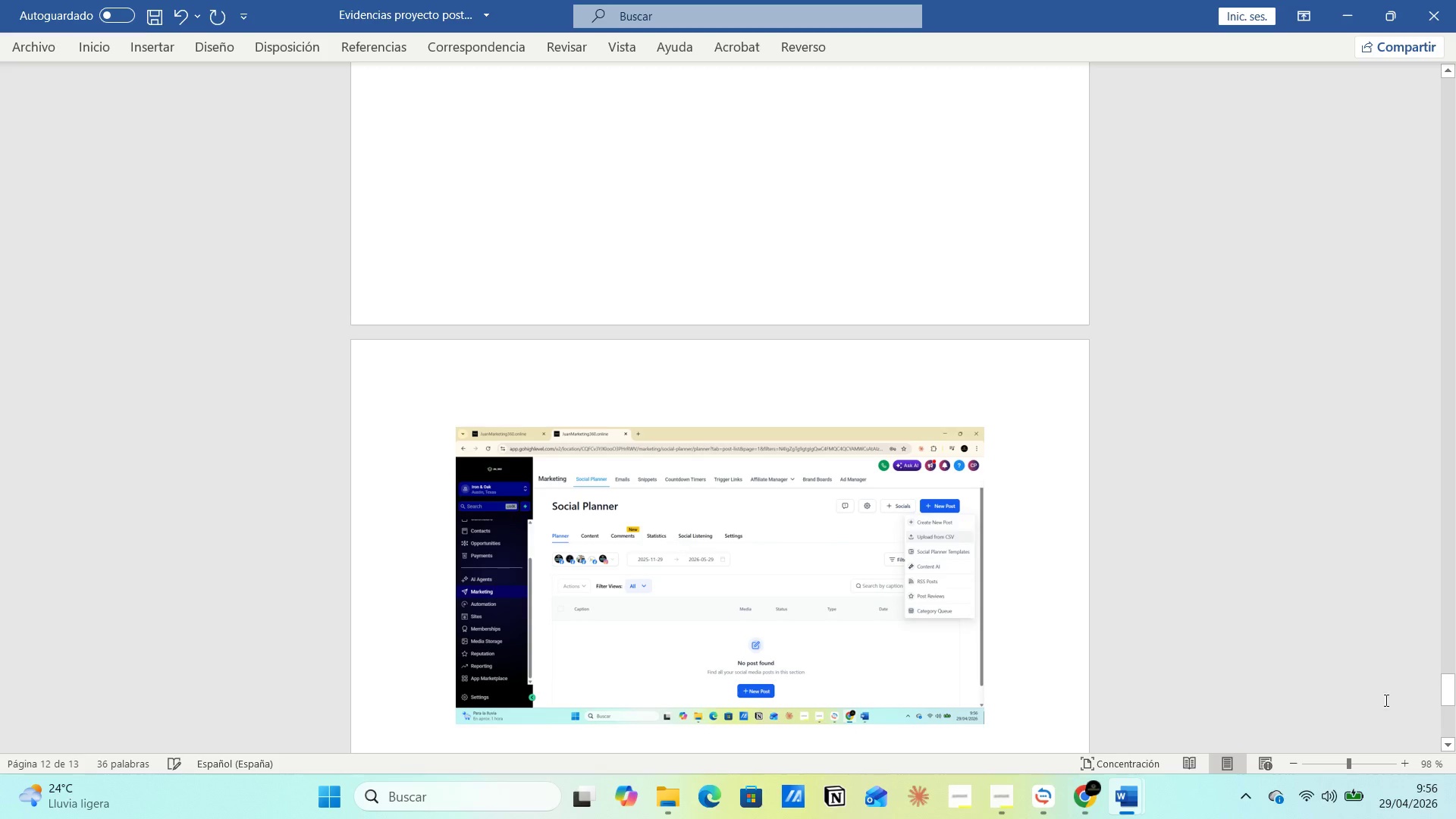 
scroll: coordinate [1395, 708], scroll_direction: up, amount: 3.0
 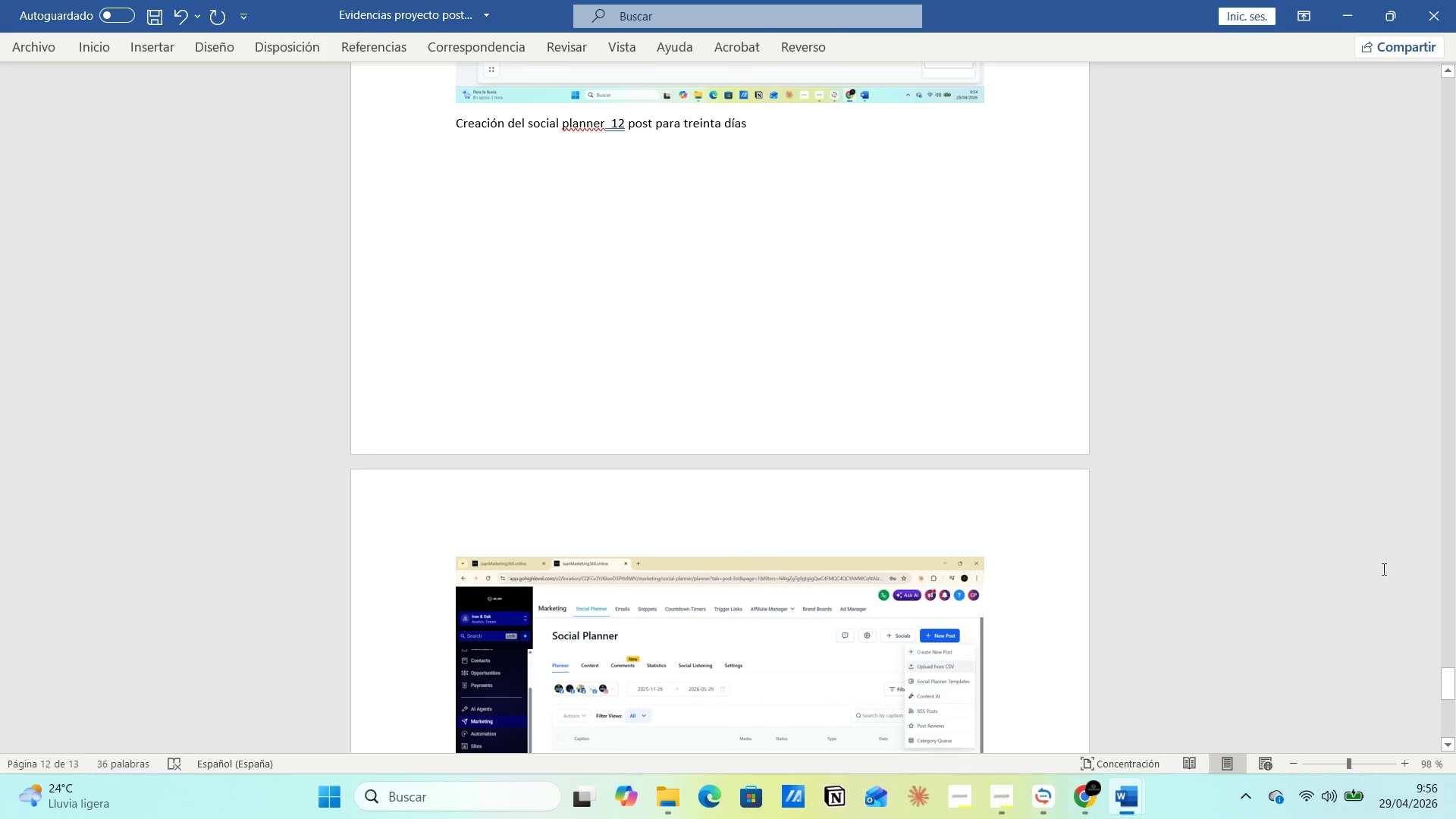 
left_click([1381, 538])
 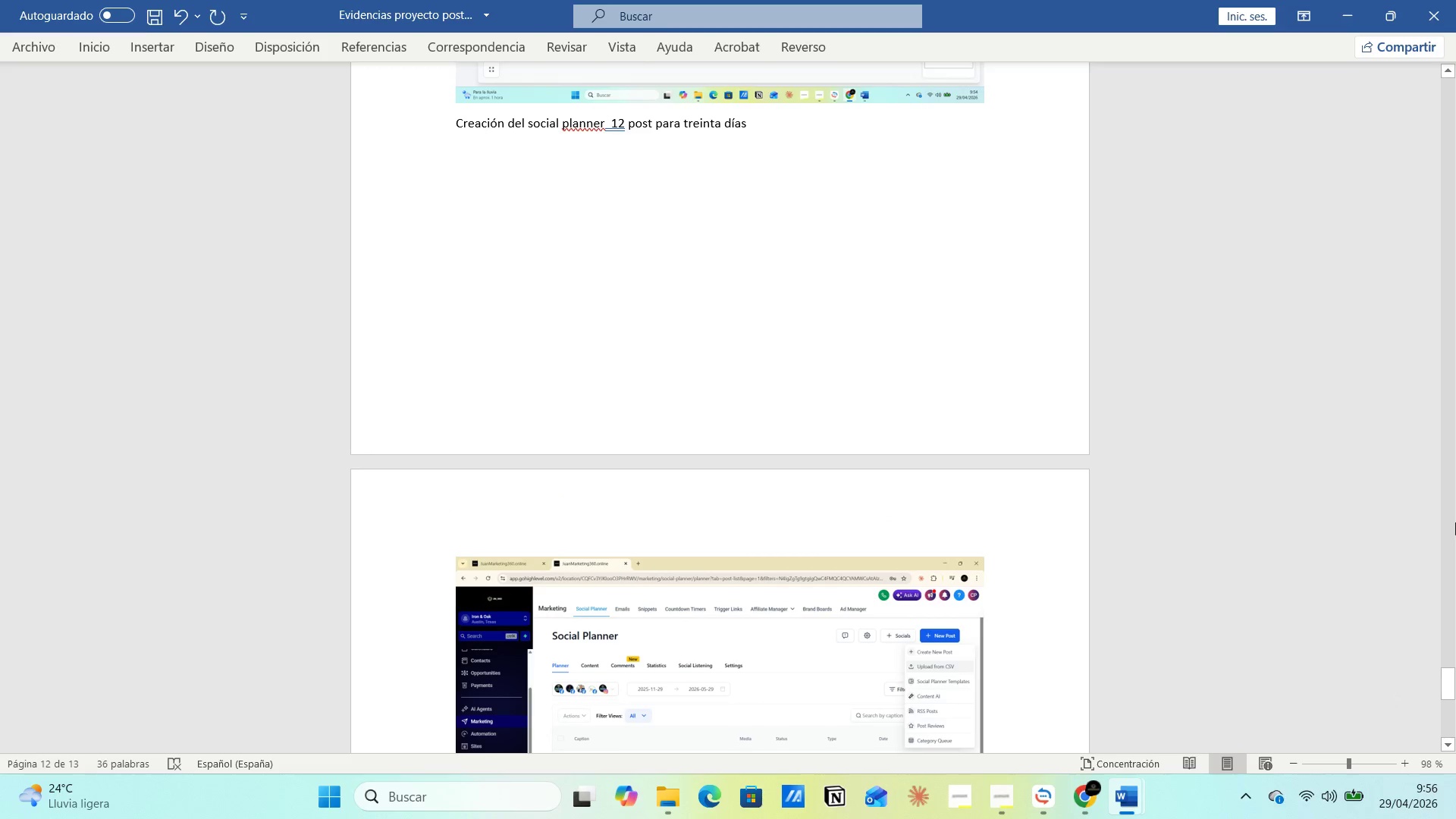 
left_click([1455, 521])
 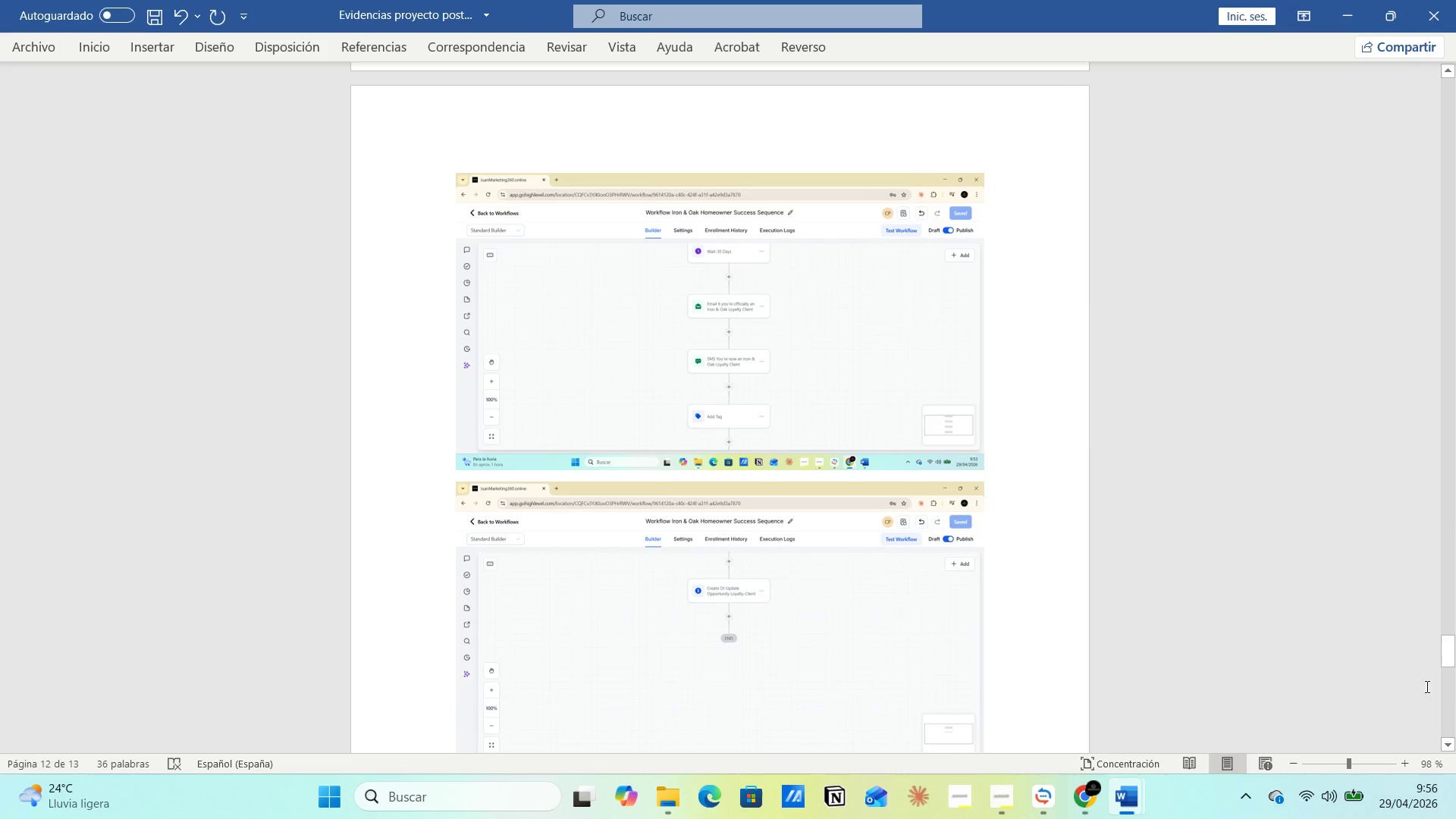 
scroll: coordinate [1411, 818], scroll_direction: down, amount: 13.0
 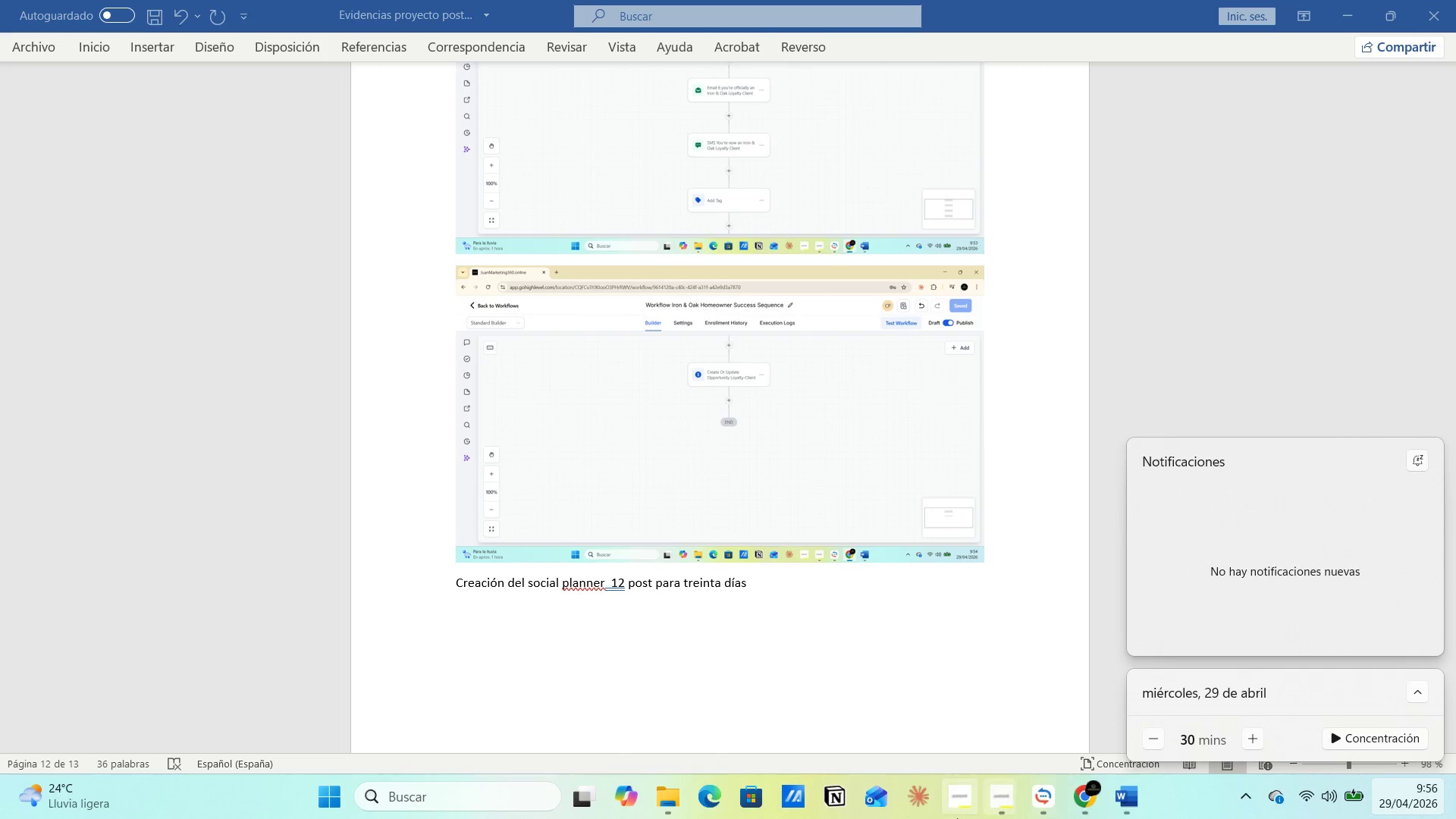 
left_click([1059, 812])
 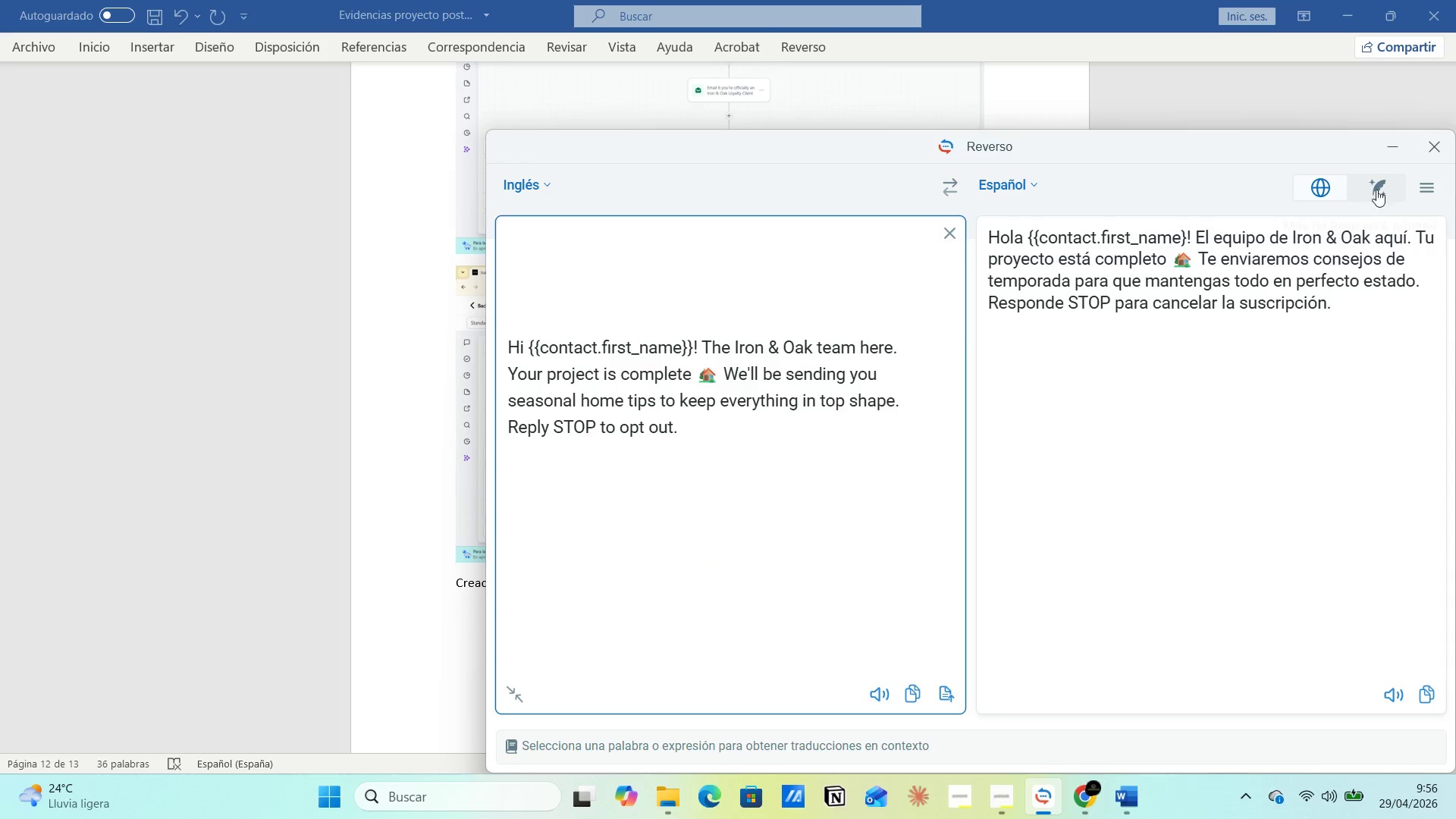 
left_click([1379, 153])
 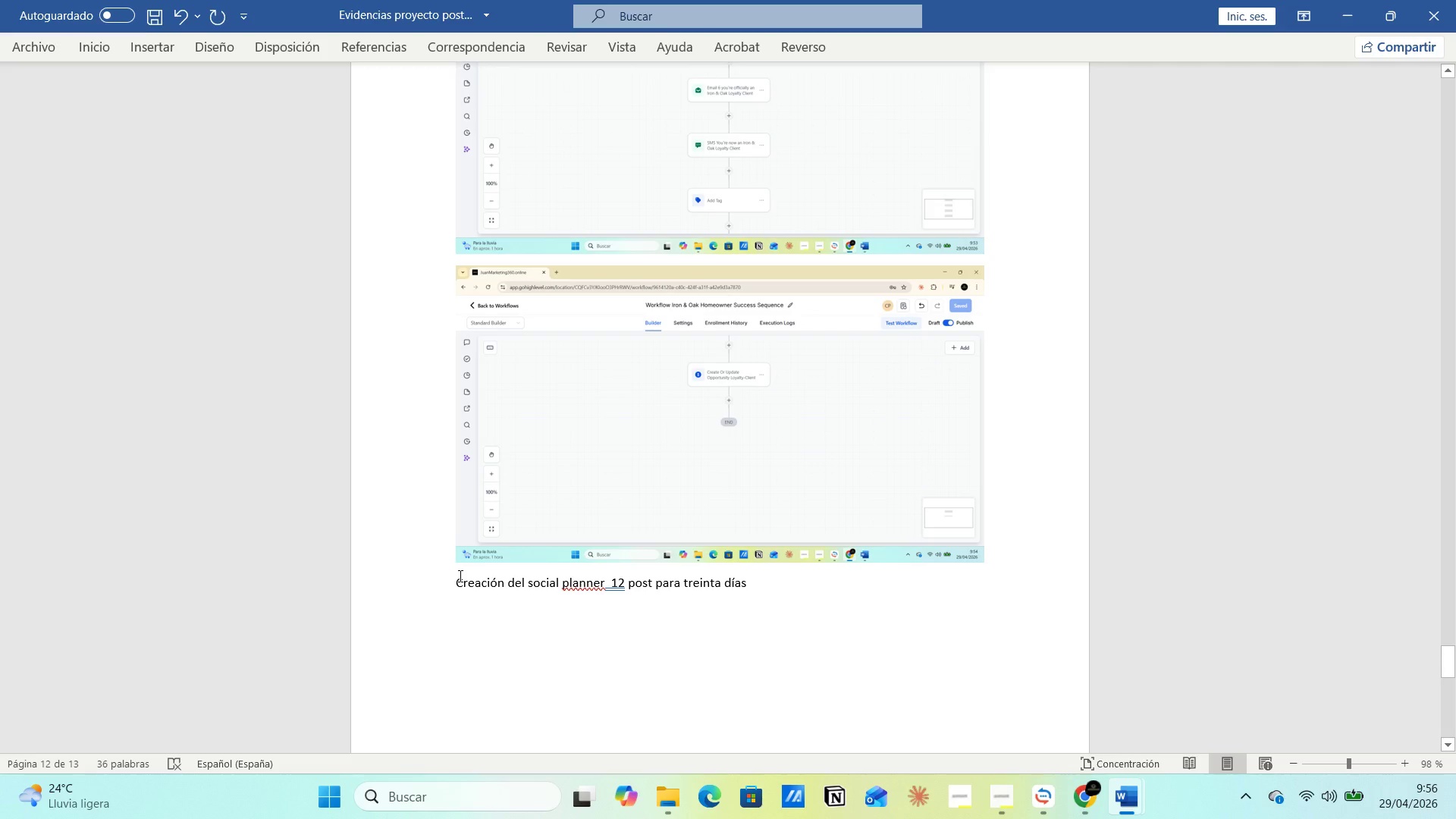 
left_click([459, 576])
 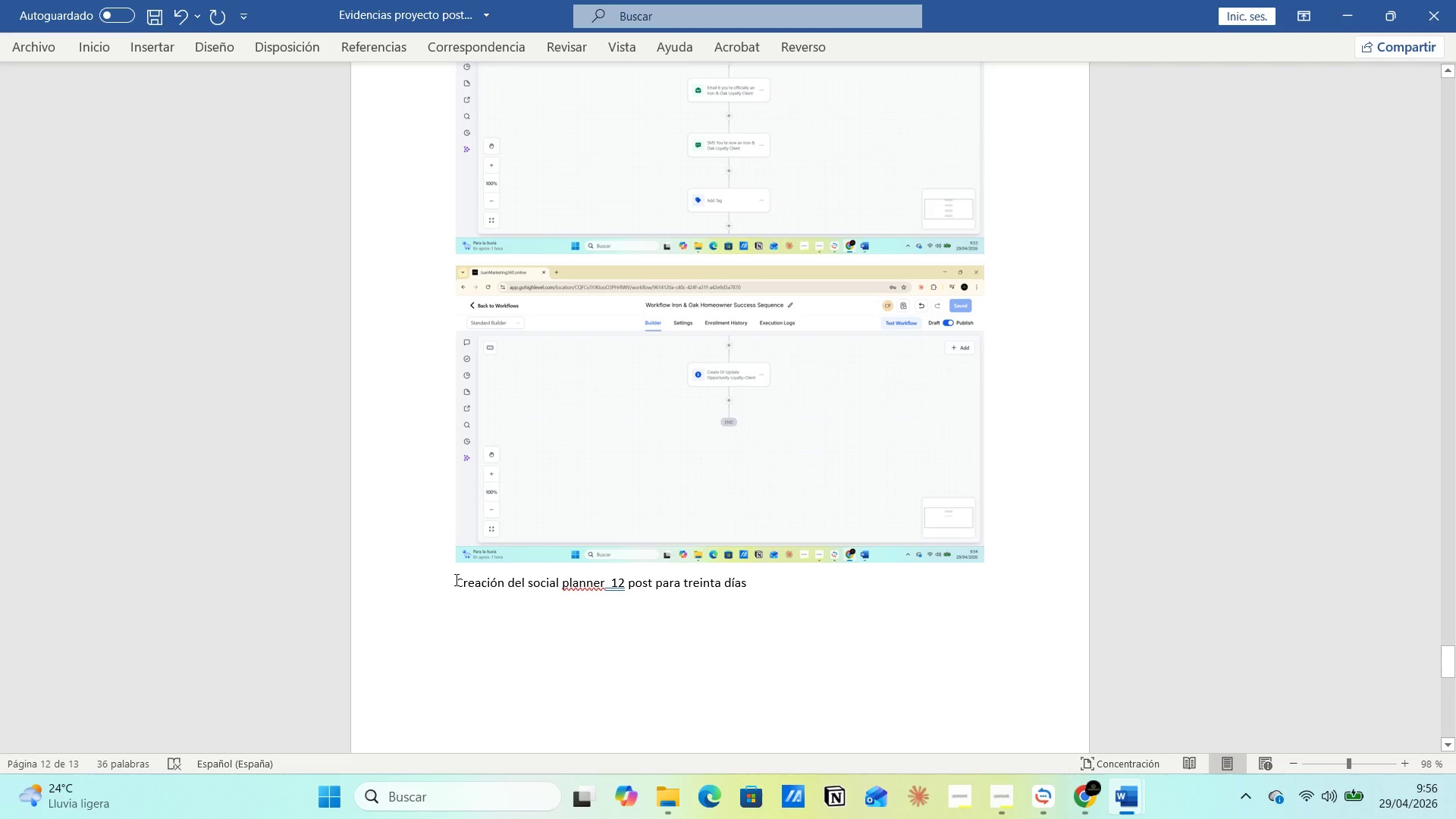 
key(Enter)
 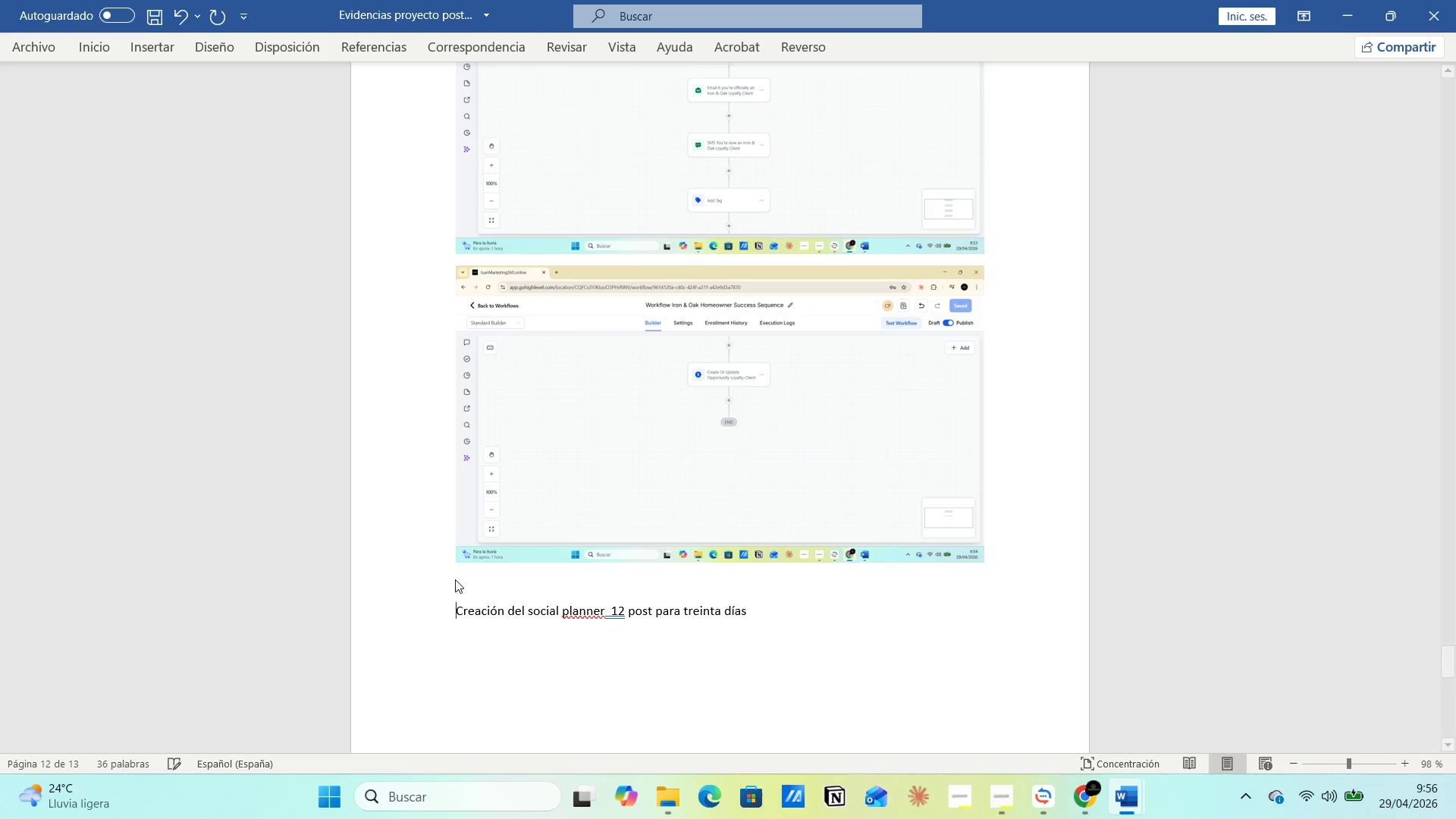 
key(Enter)
 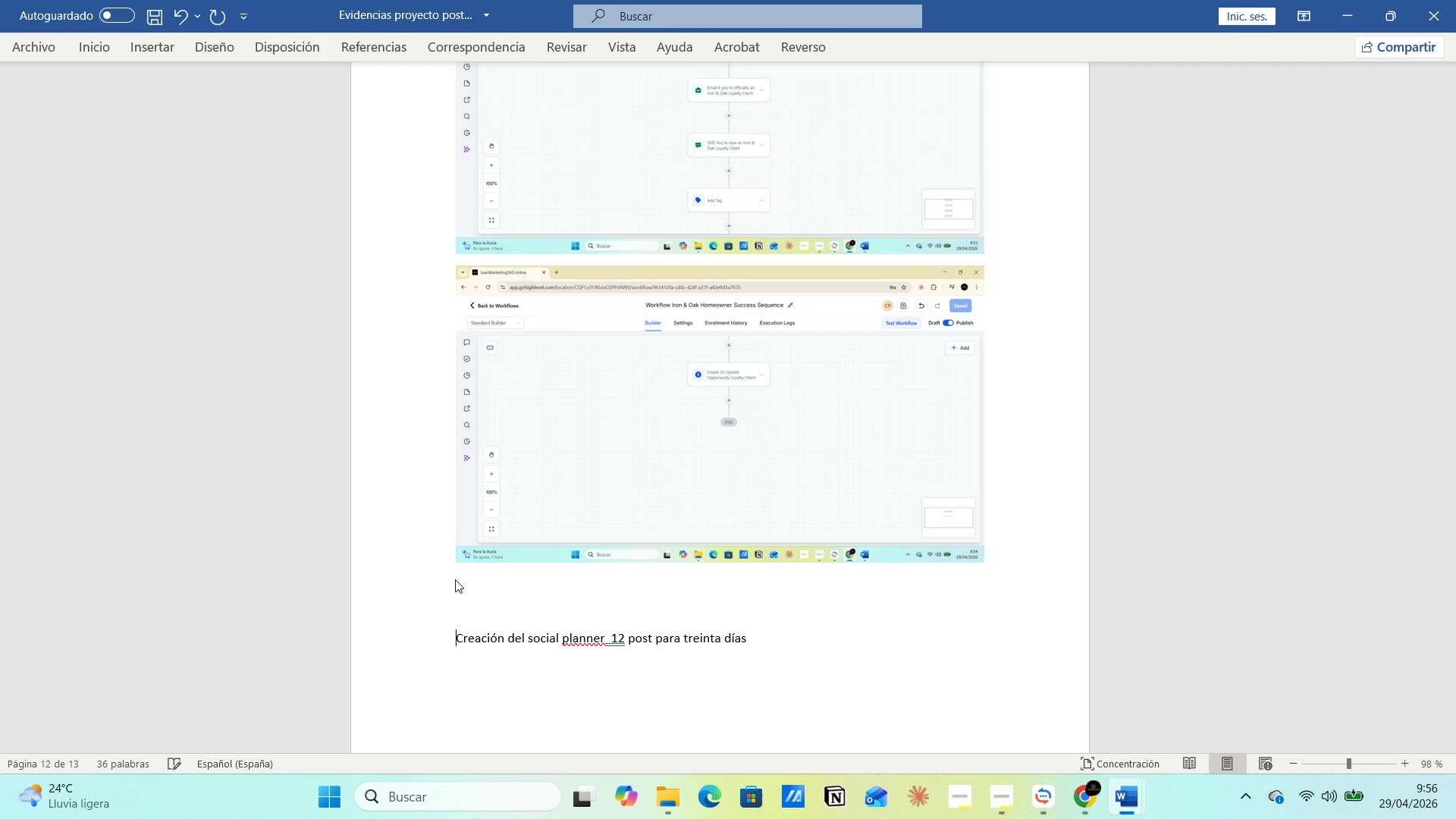 
key(Enter)
 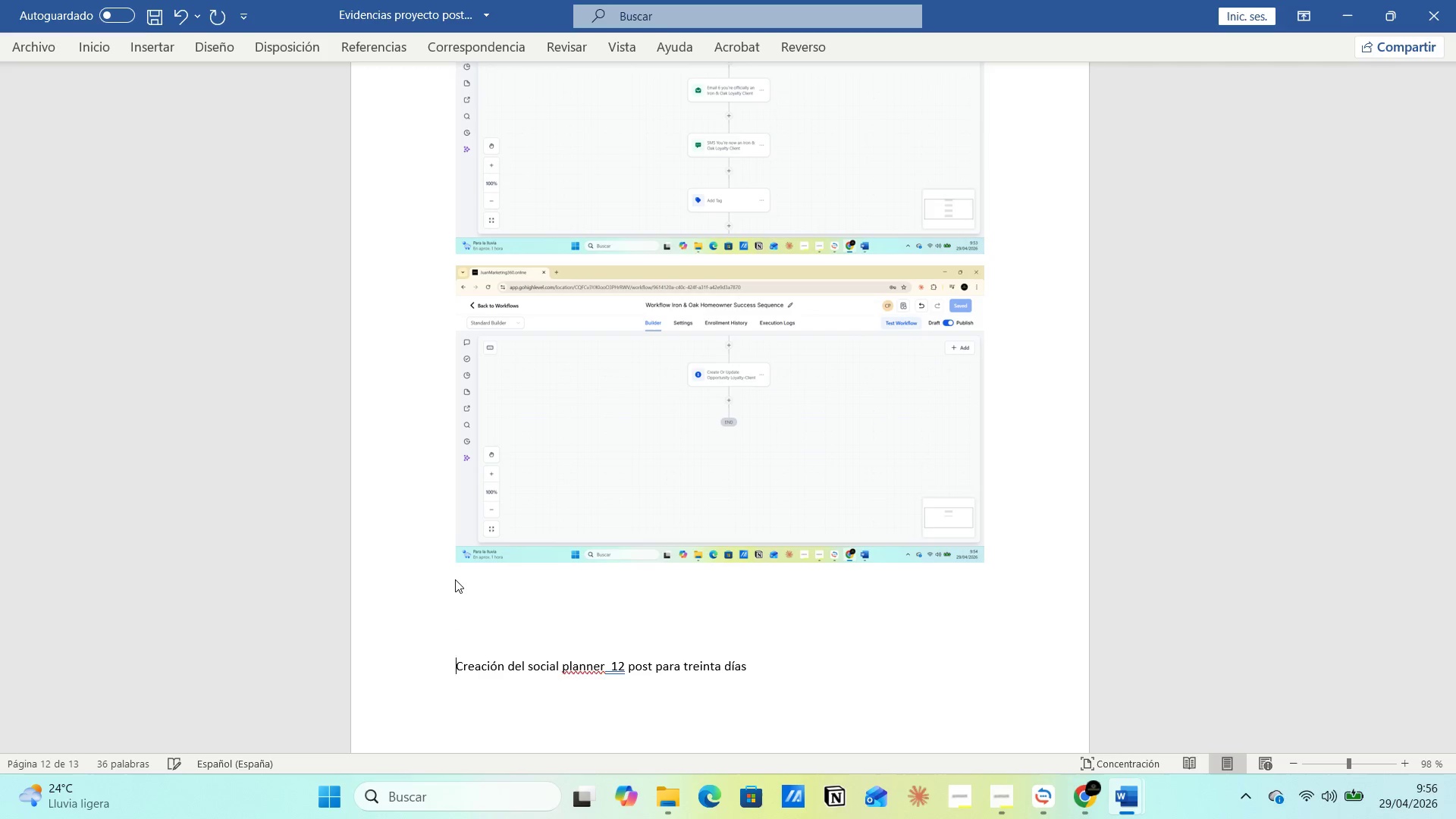 
key(Enter)
 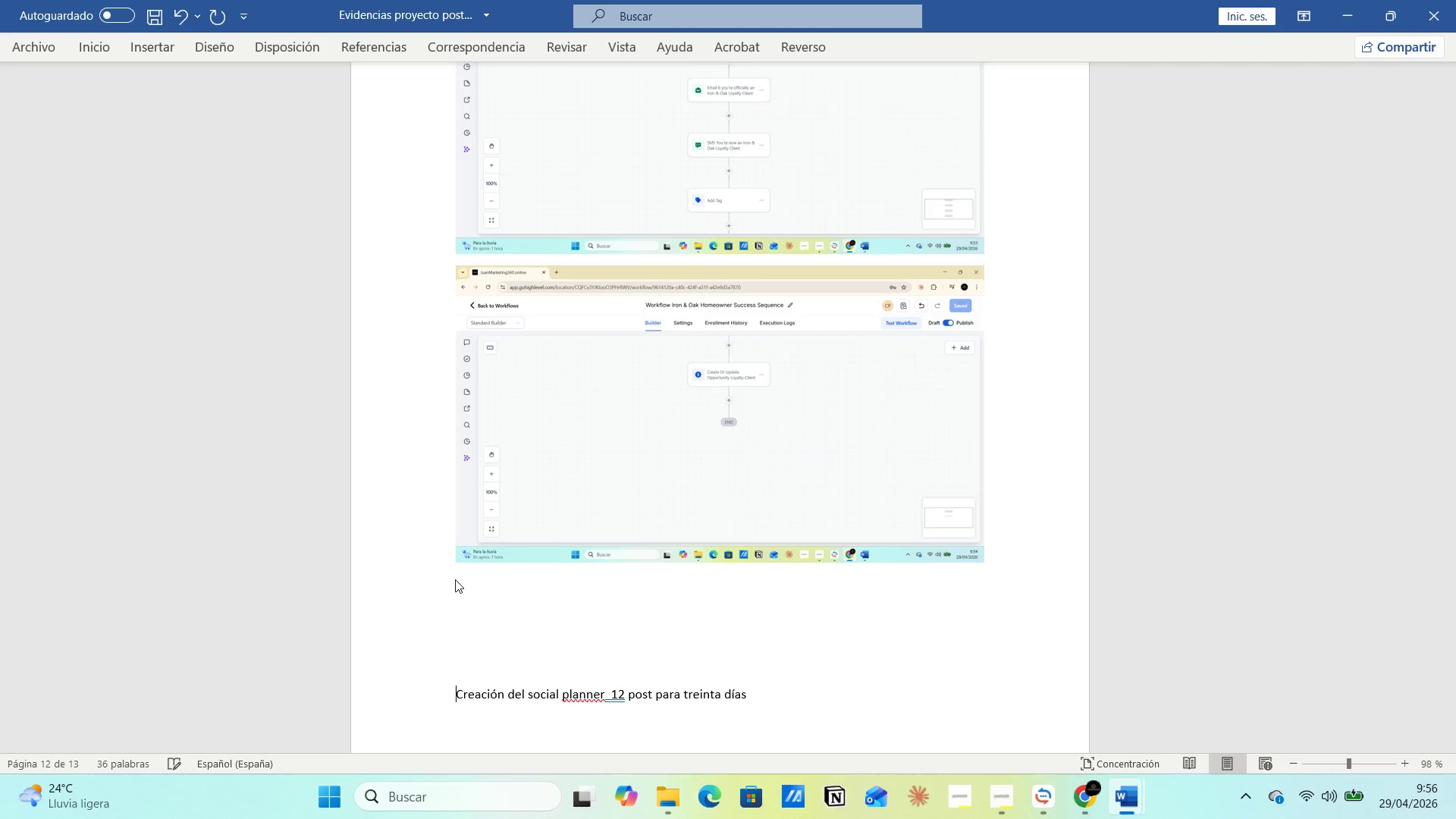 
key(Enter)
 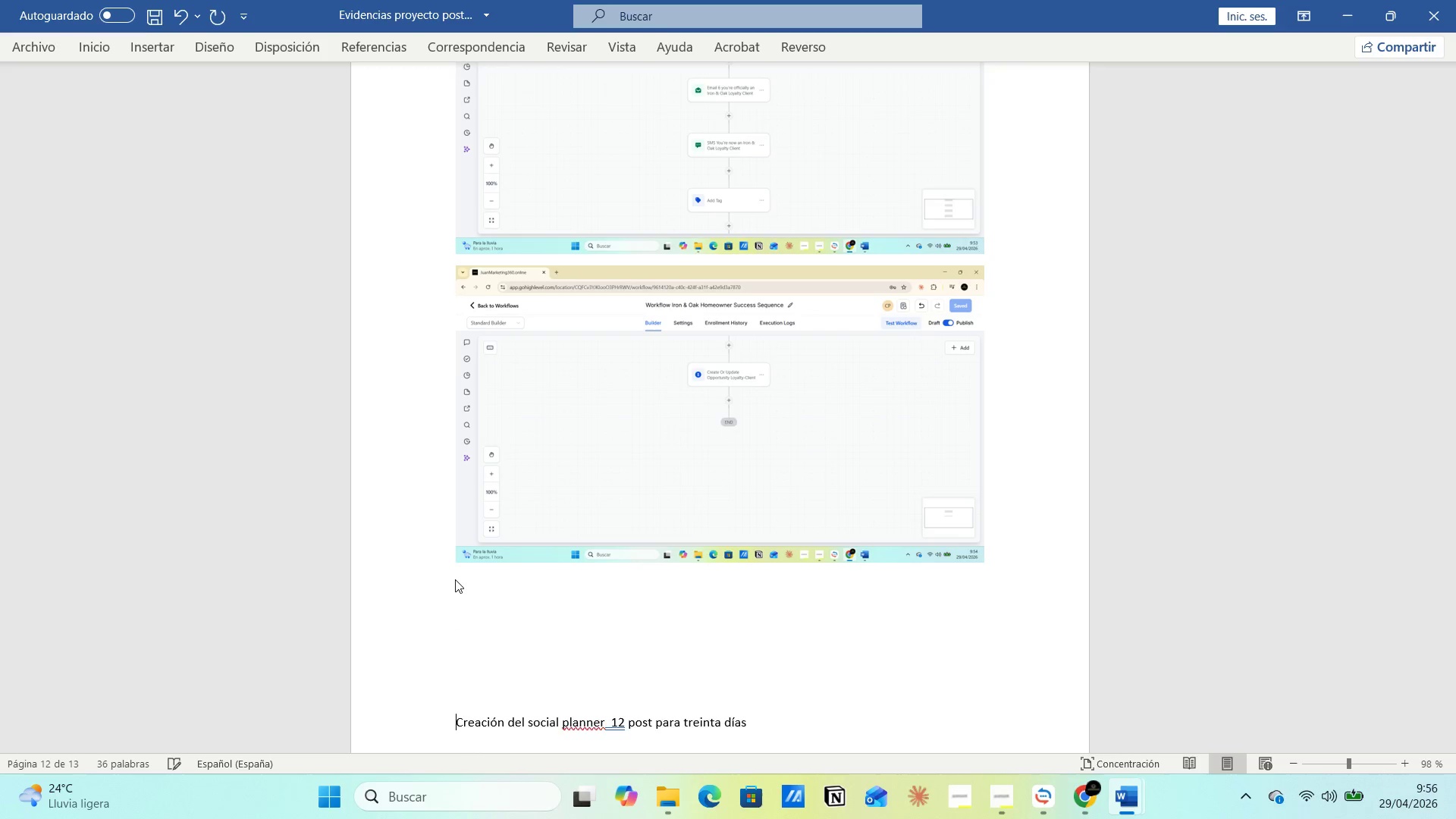 
key(Enter)
 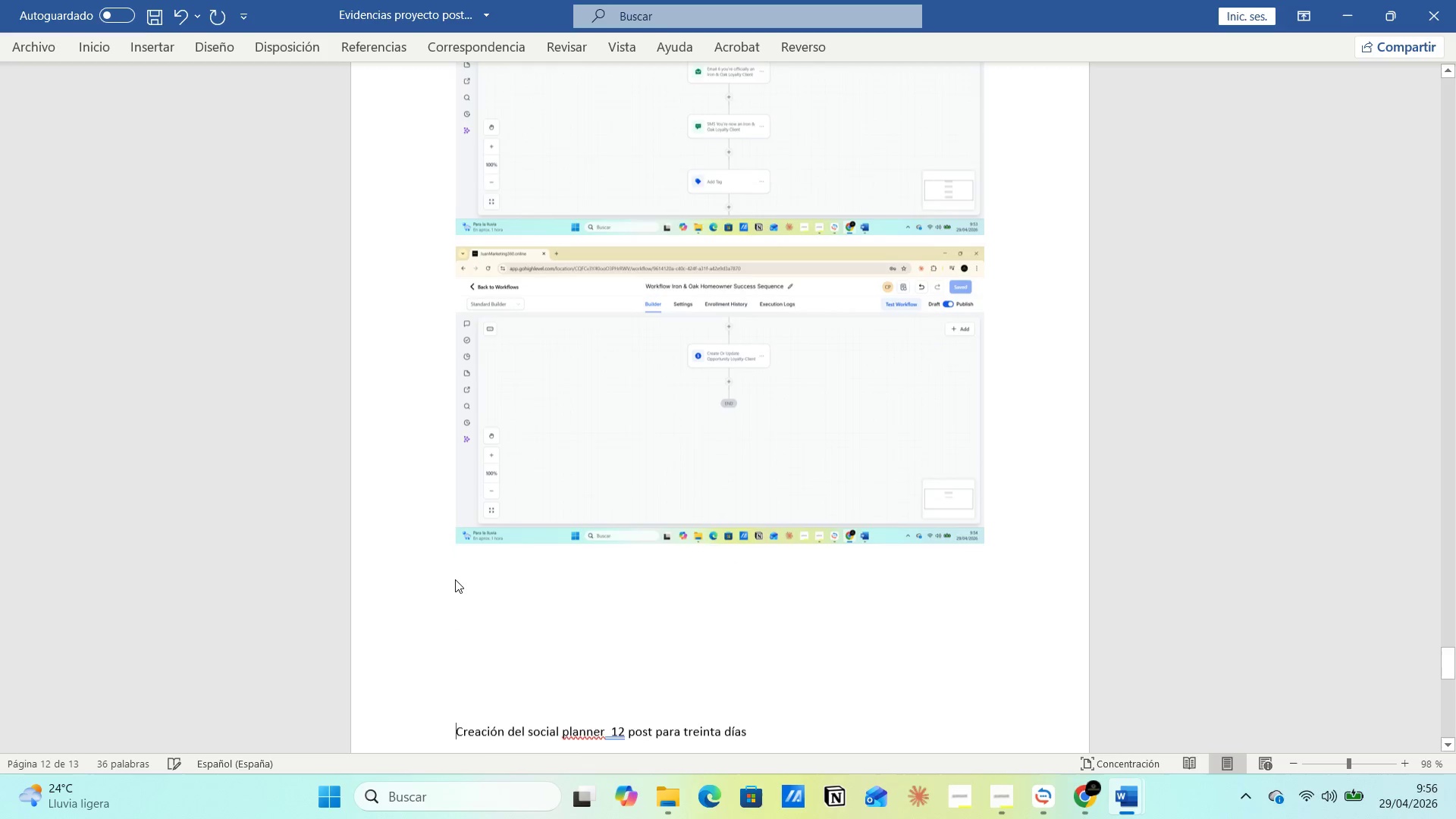 
key(Enter)
 